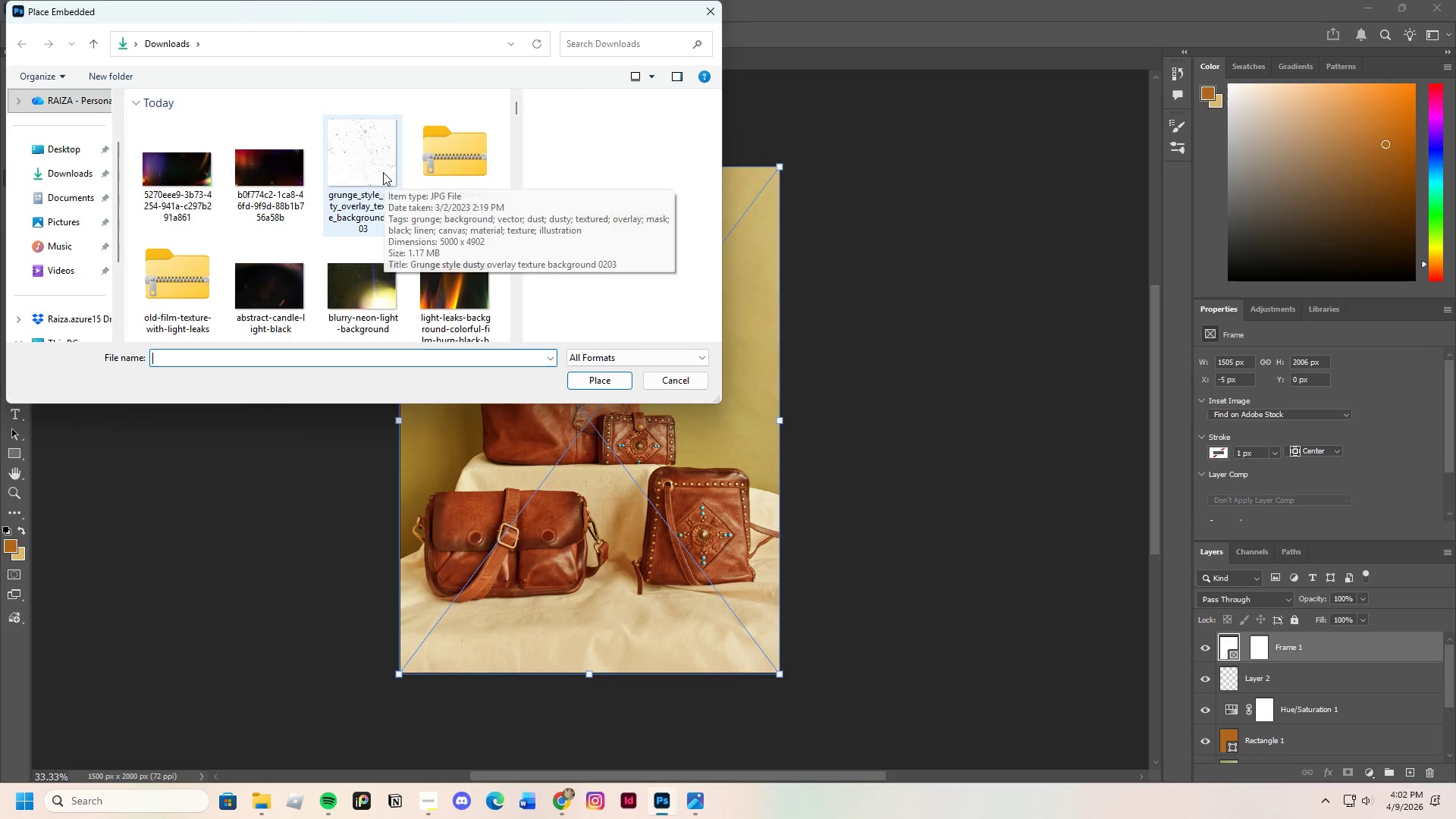 
left_click([381, 168])
 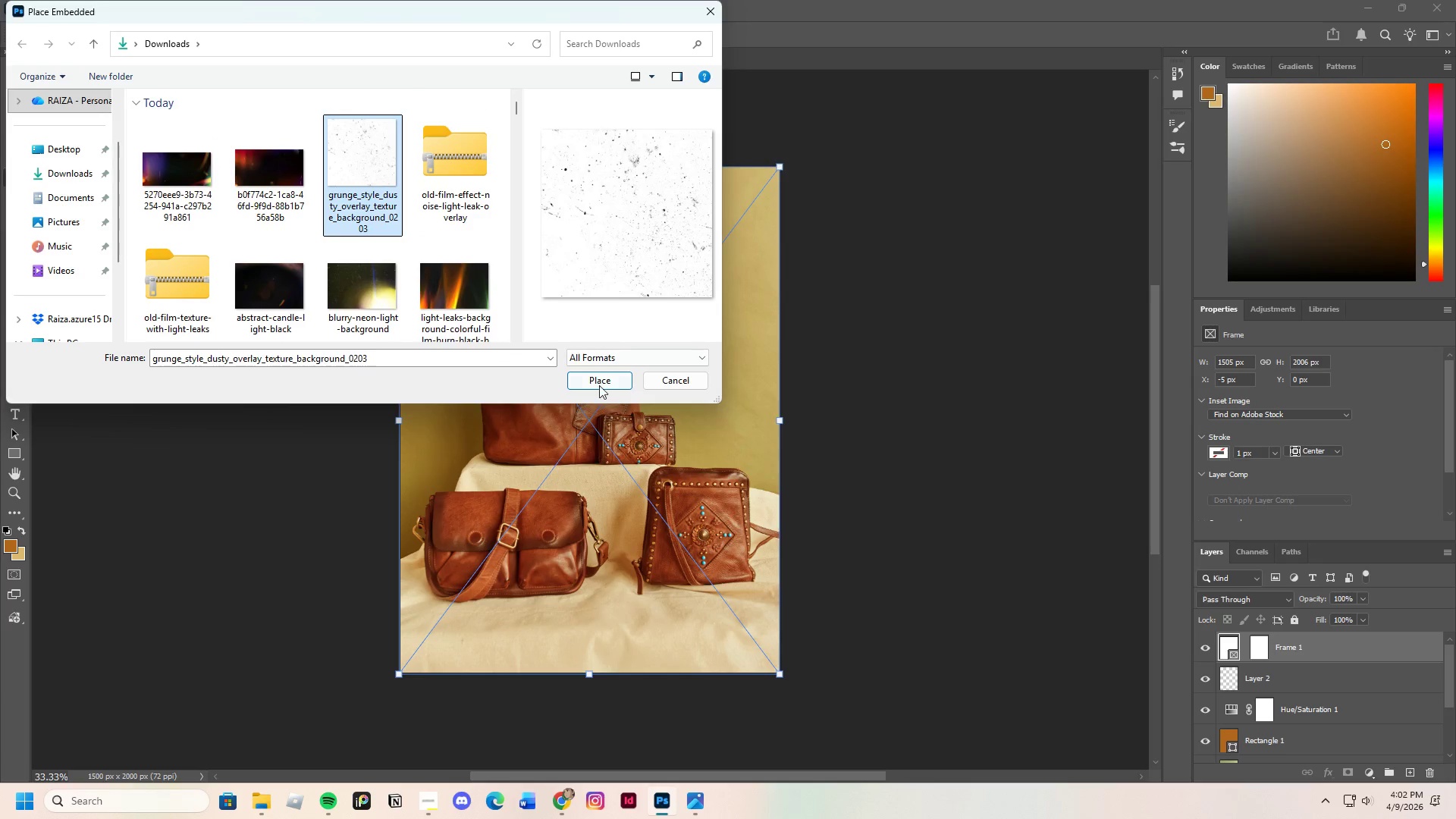 
left_click([599, 384])
 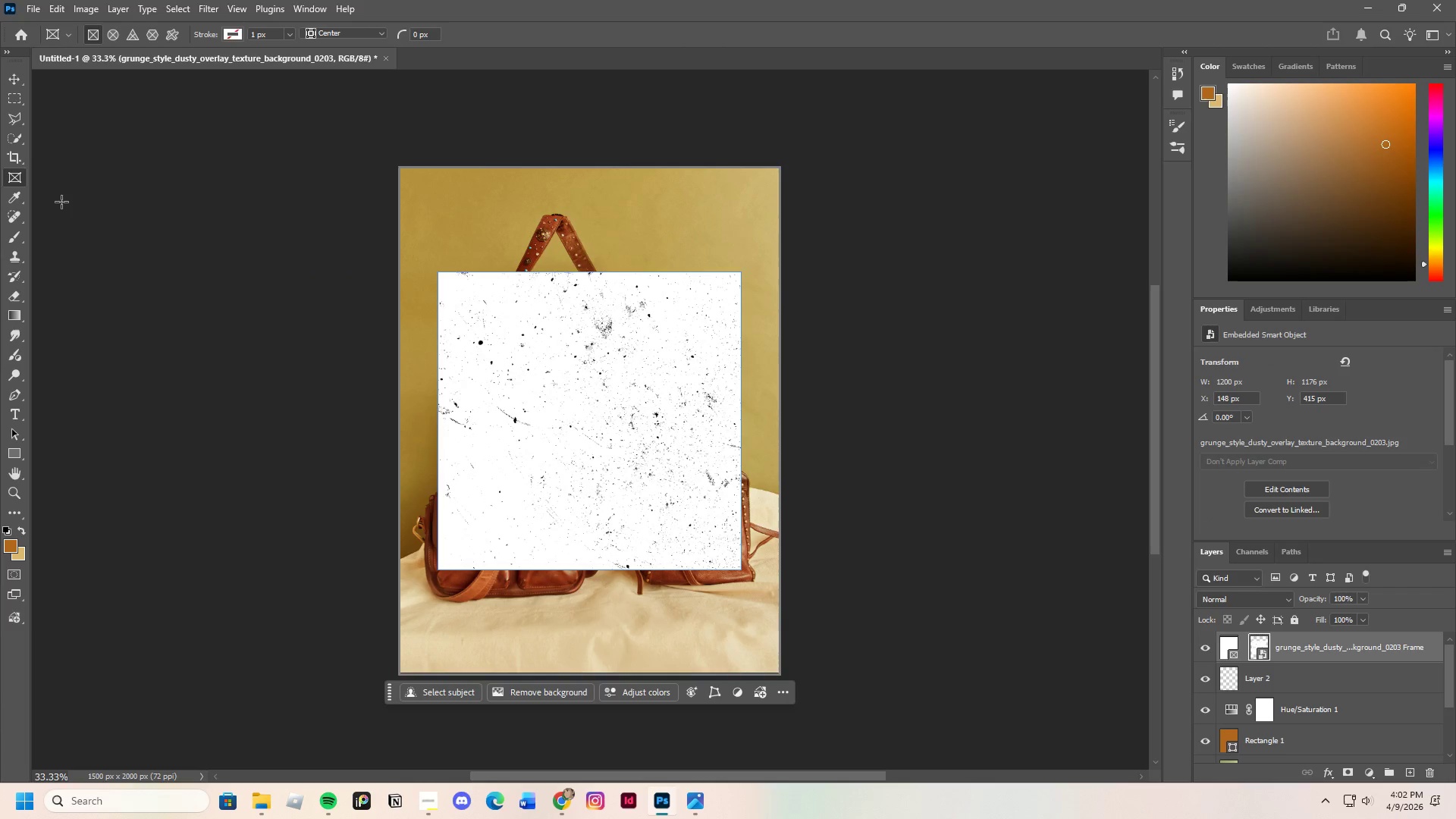 
wait(5.38)
 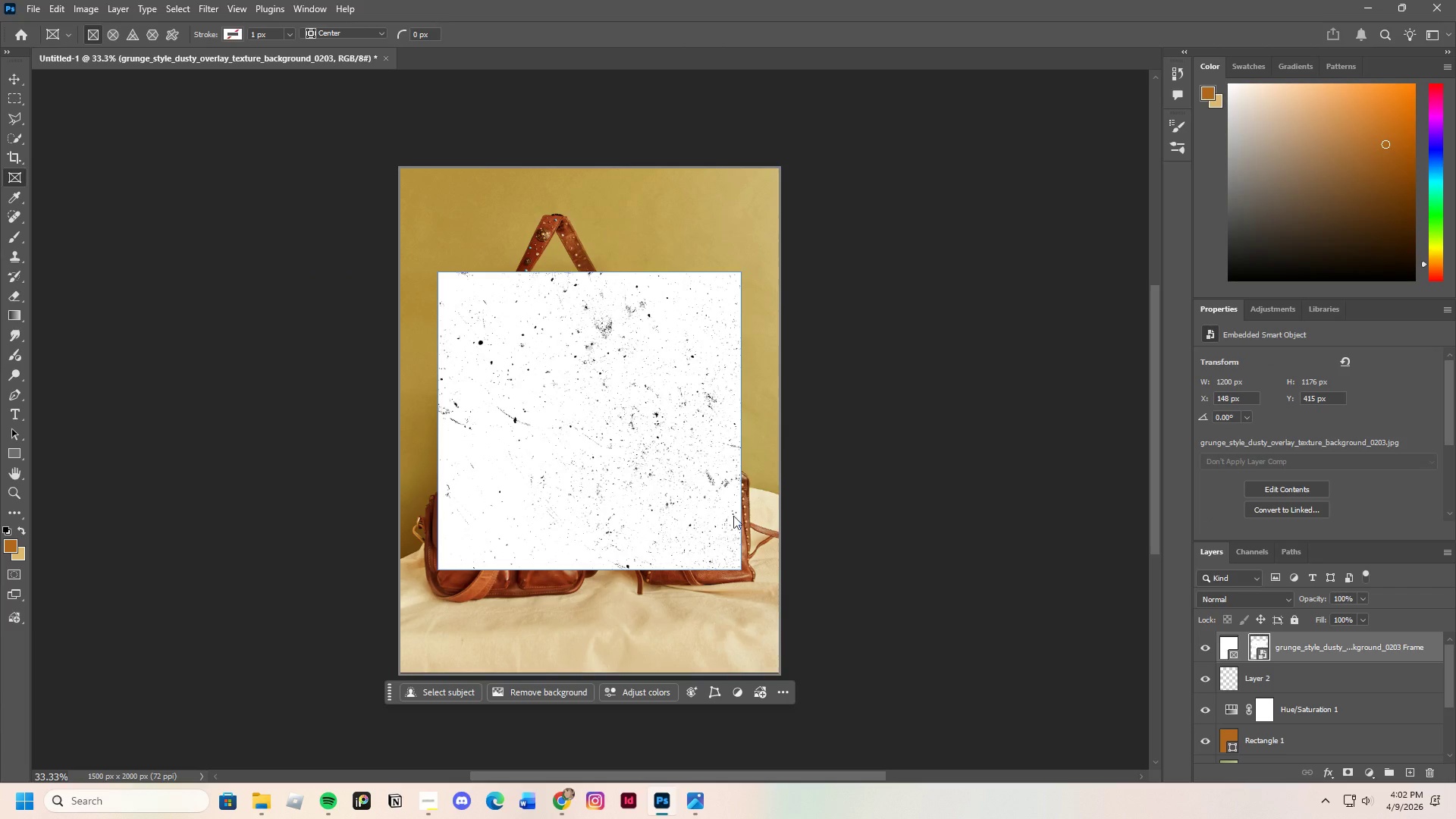 
left_click([21, 81])
 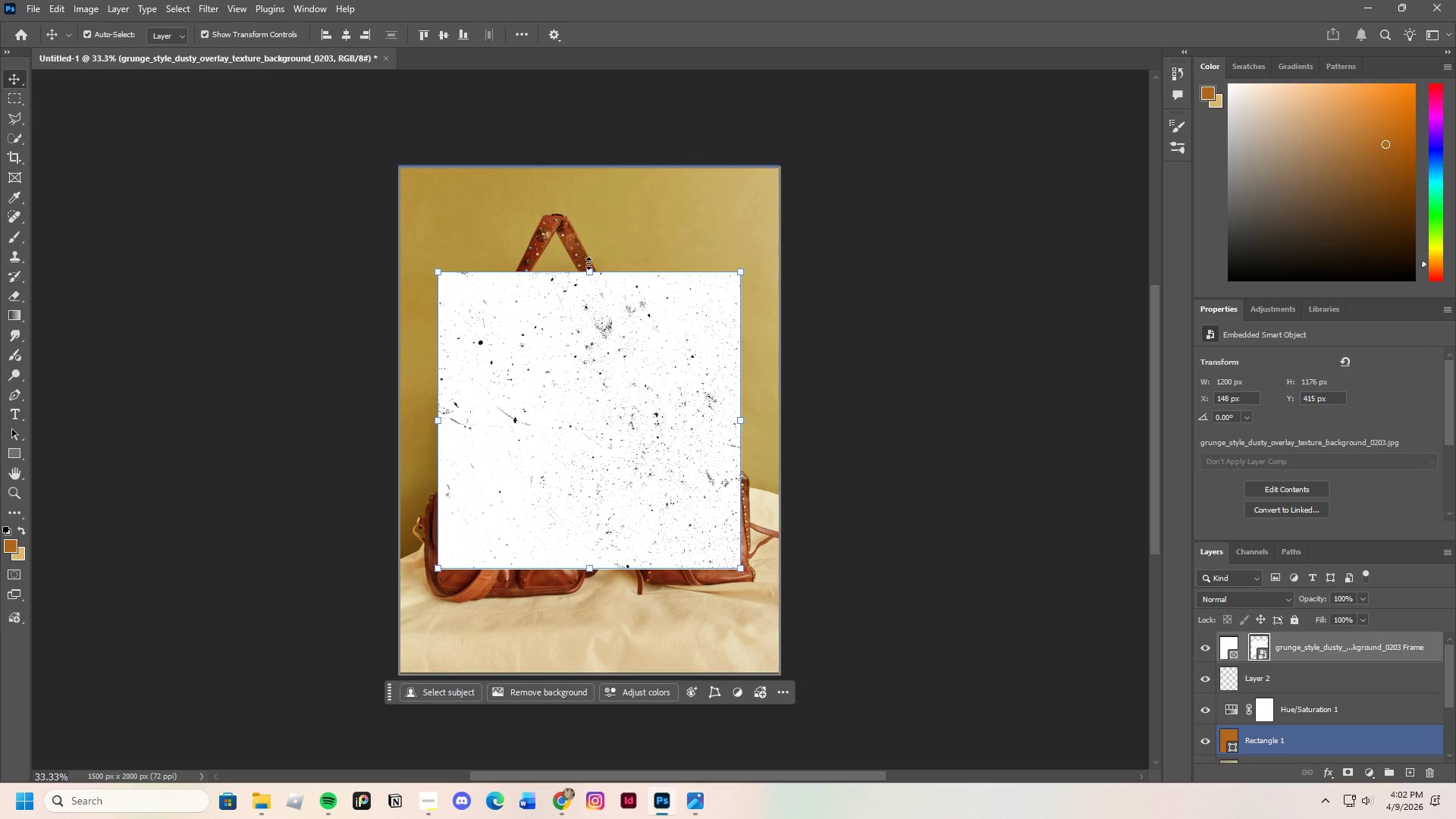 
left_click_drag(start_coordinate=[589, 270], to_coordinate=[599, 158])
 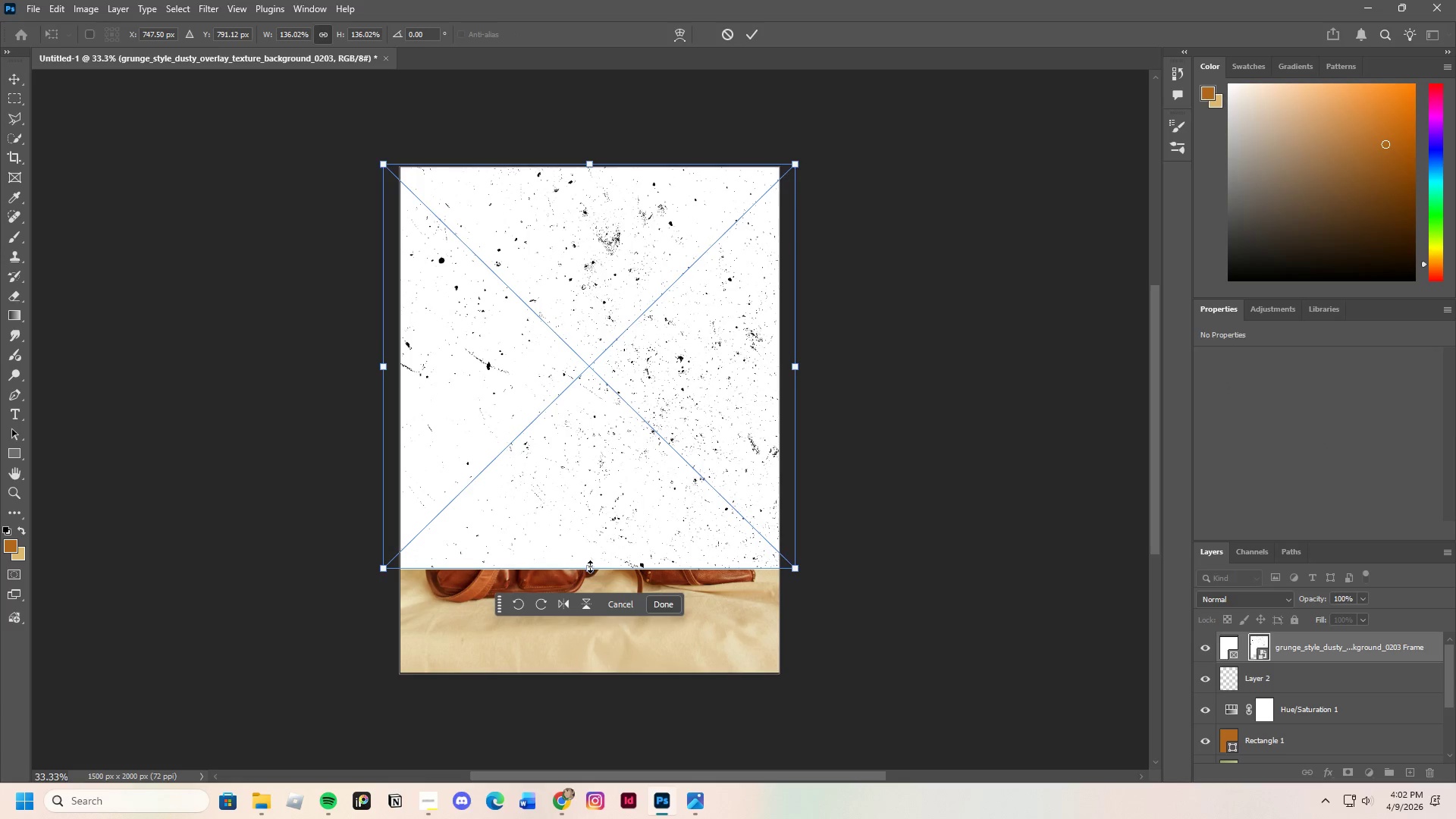 
left_click_drag(start_coordinate=[592, 570], to_coordinate=[613, 676])
 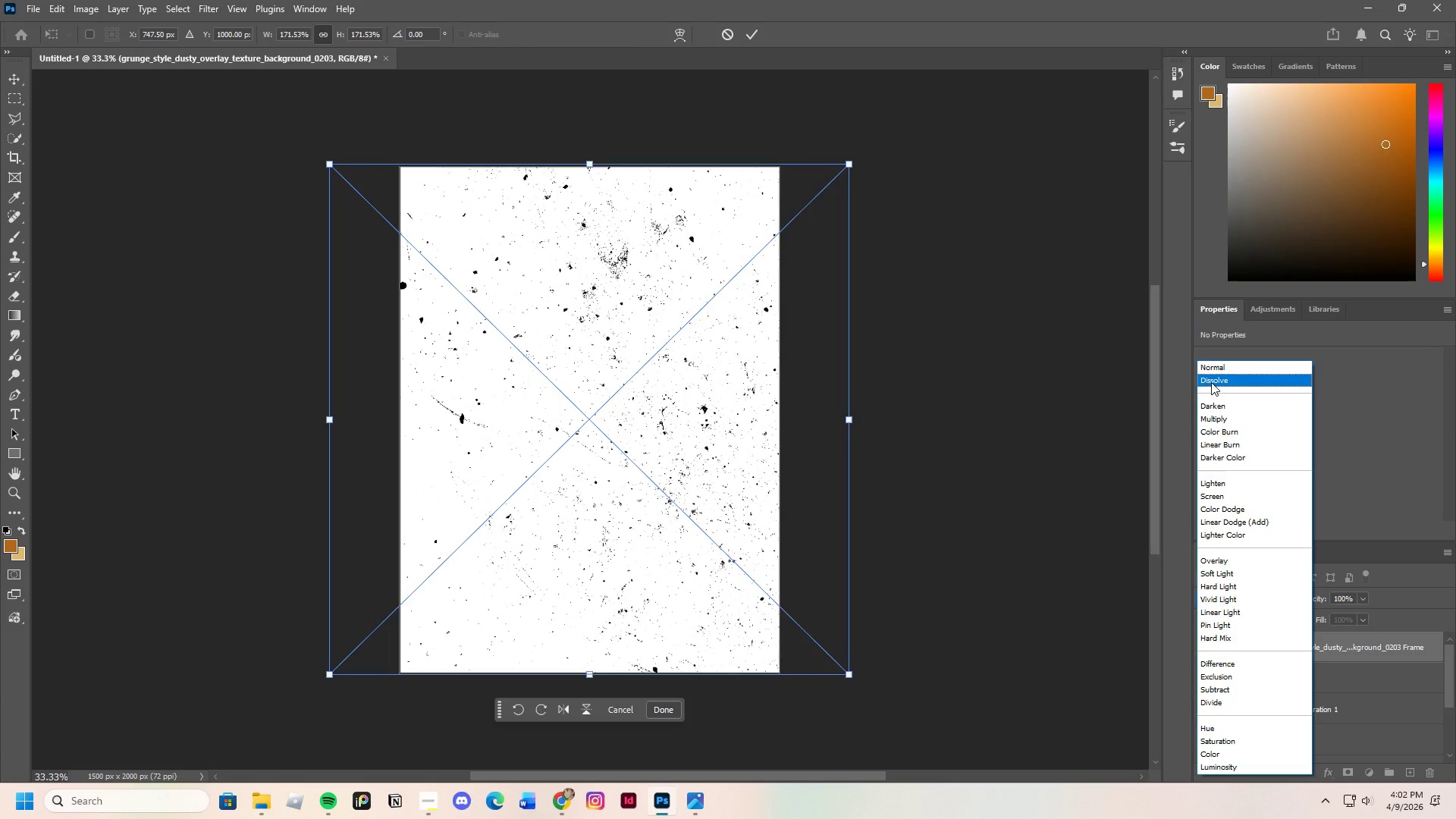 
left_click([1221, 419])
 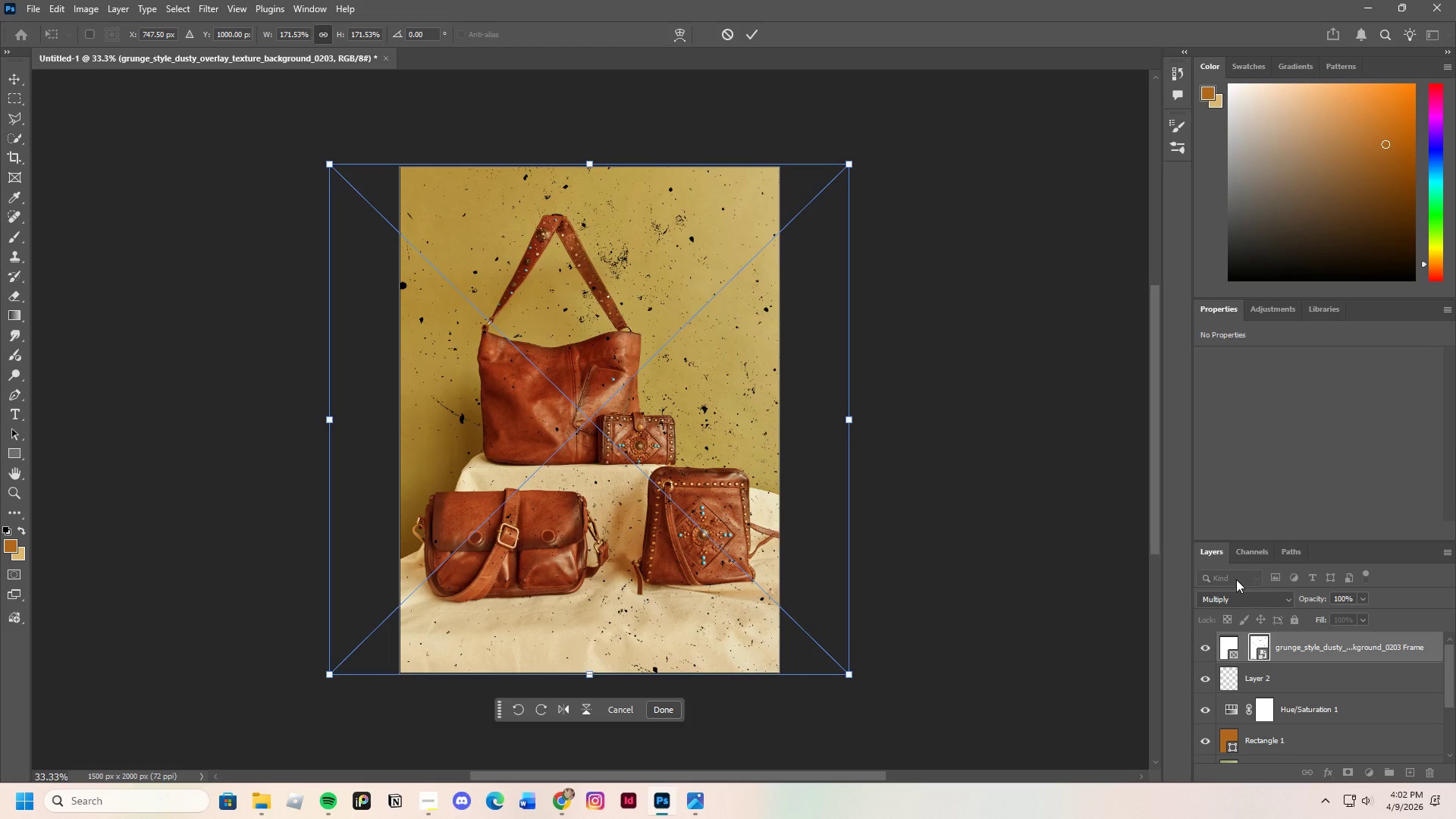 
left_click([1244, 598])
 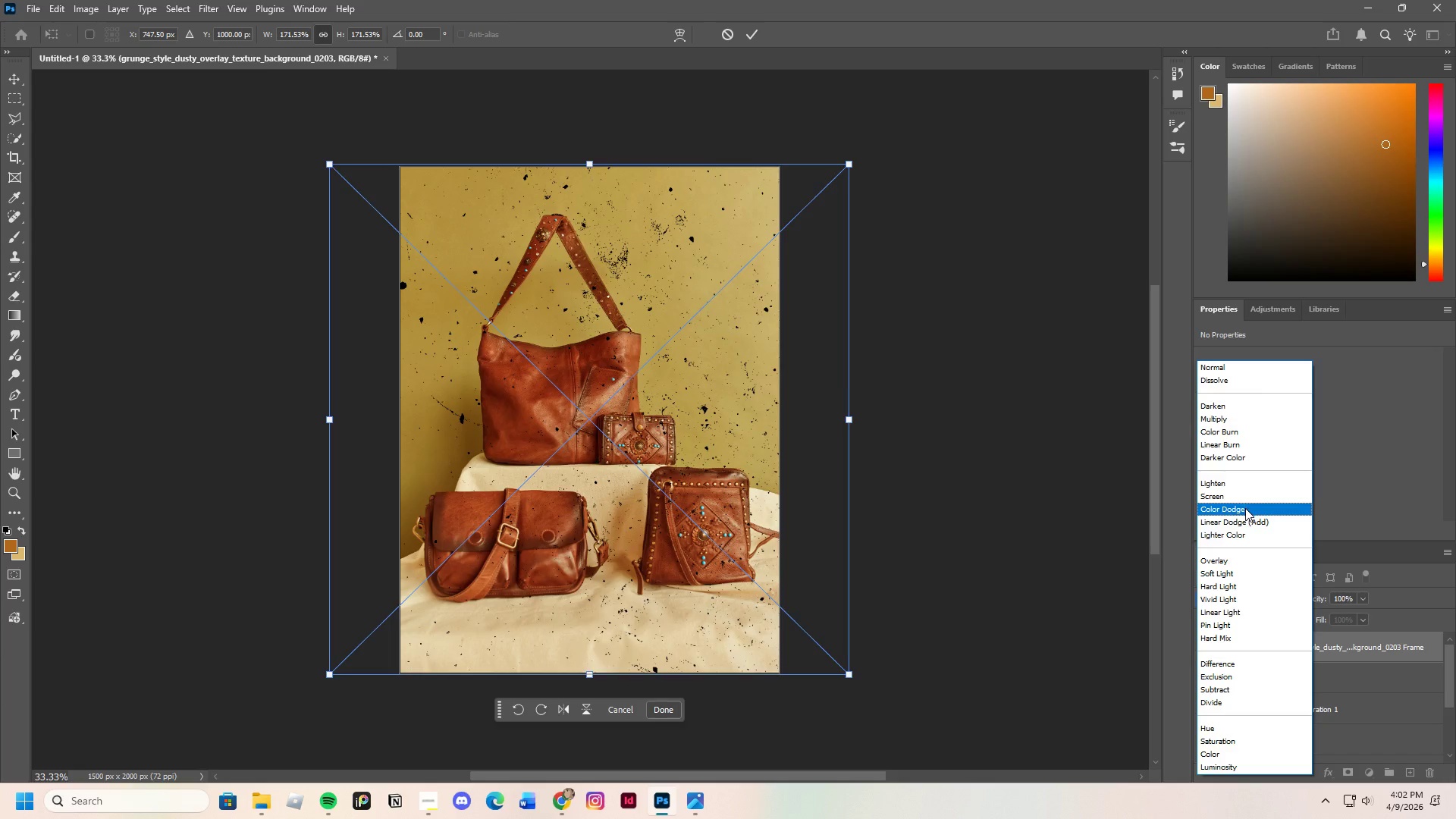 
left_click([1245, 508])
 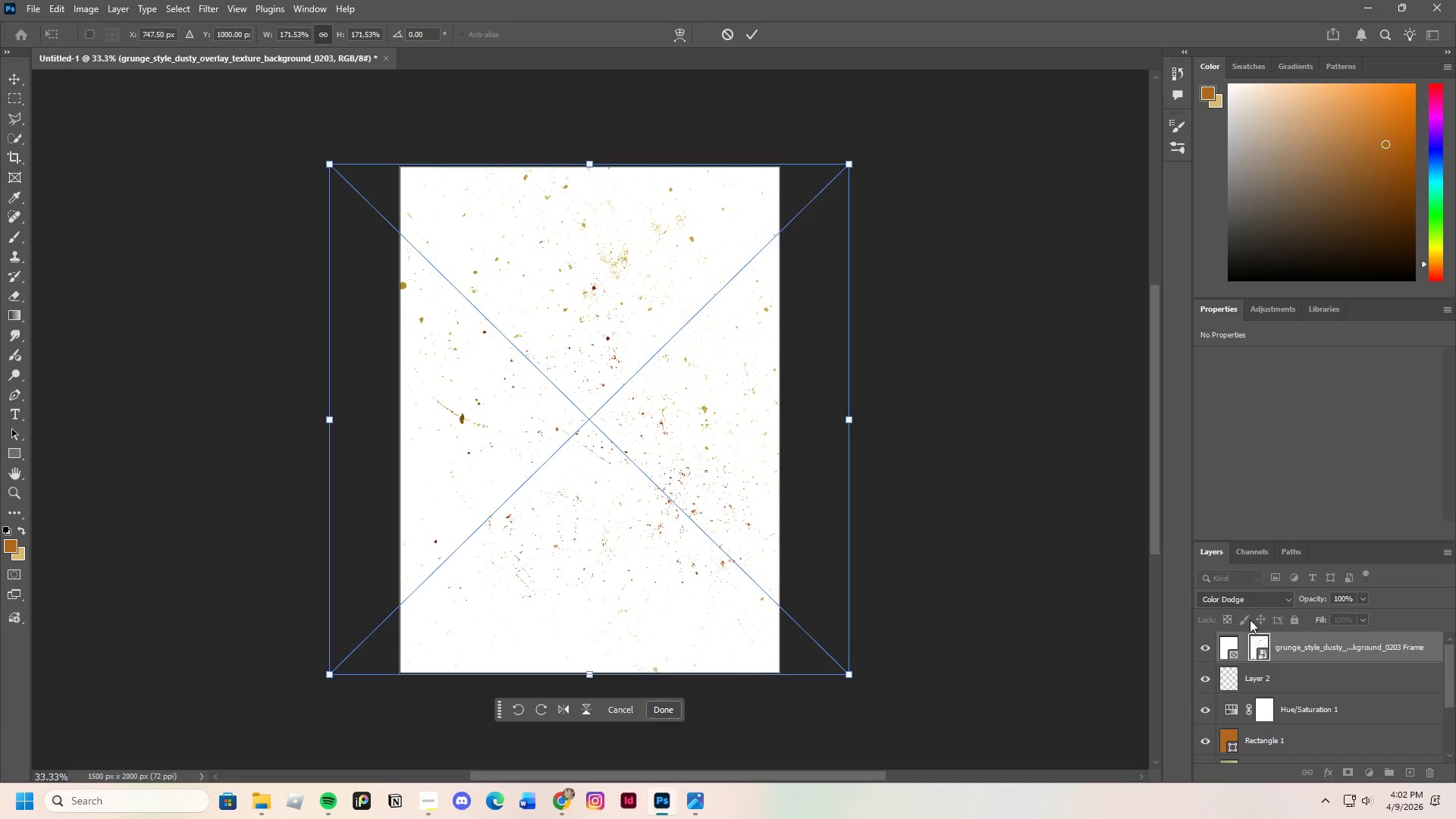 
left_click([1246, 600])
 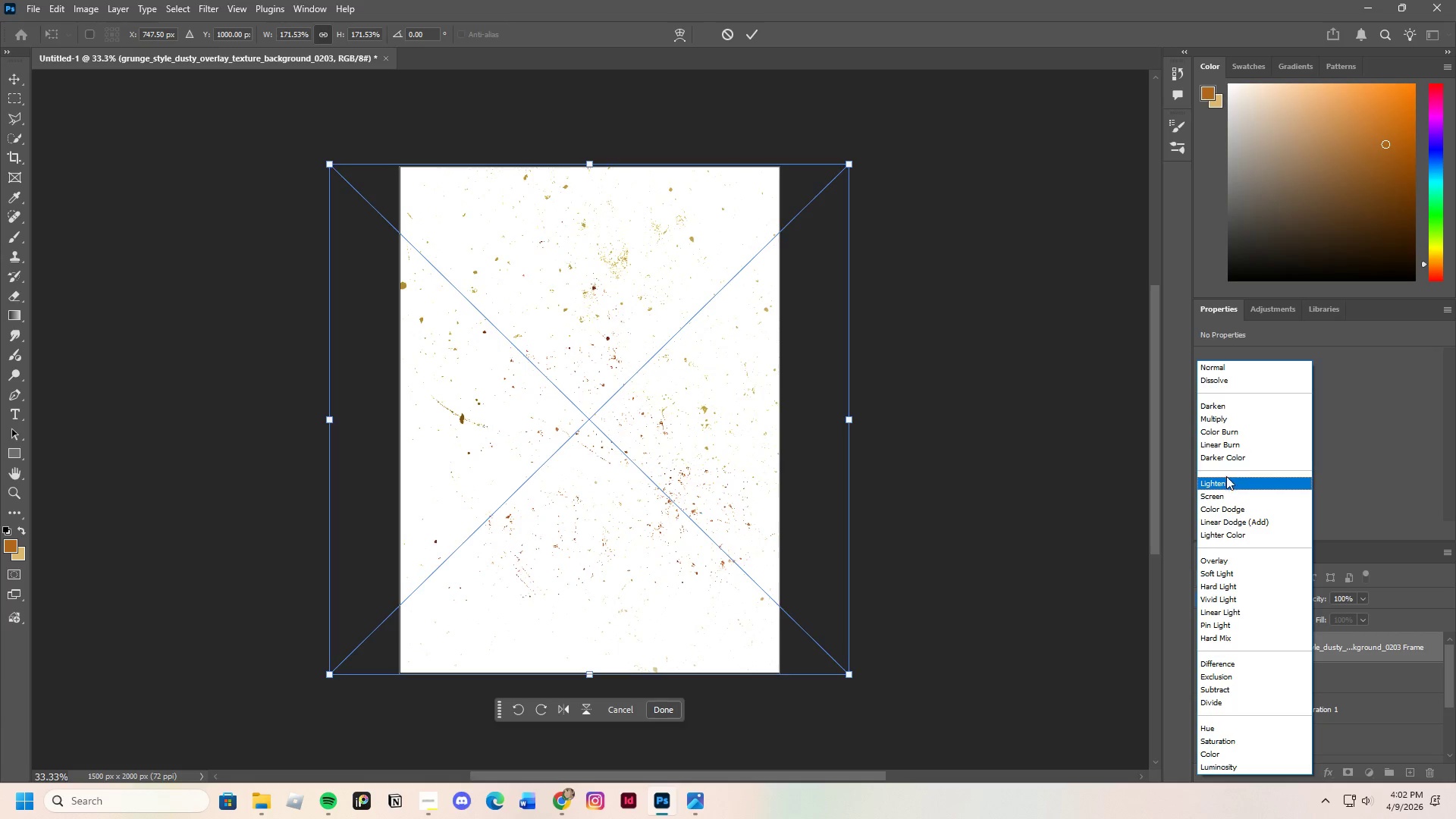 
left_click([1226, 479])
 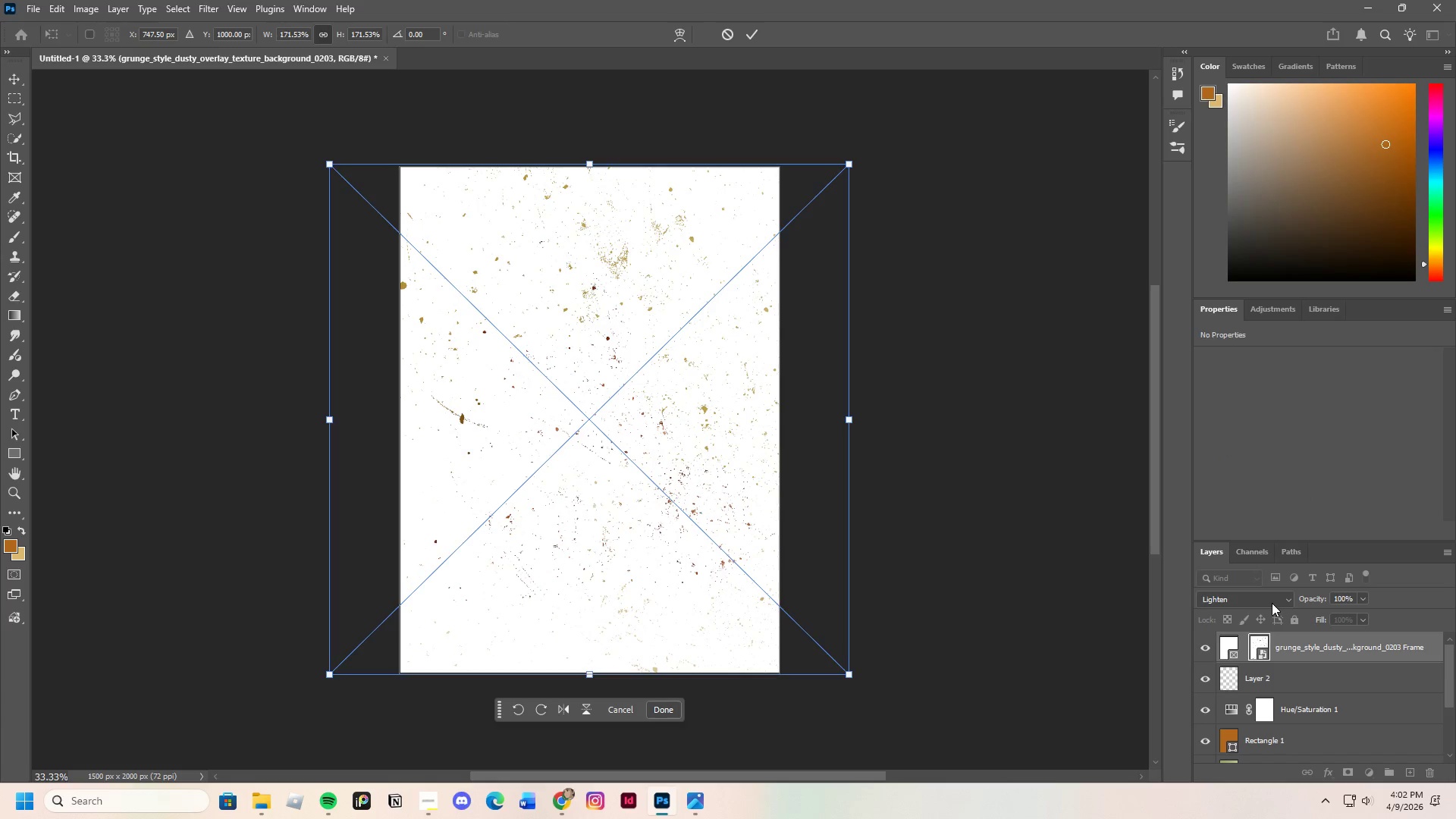 
left_click([1268, 600])
 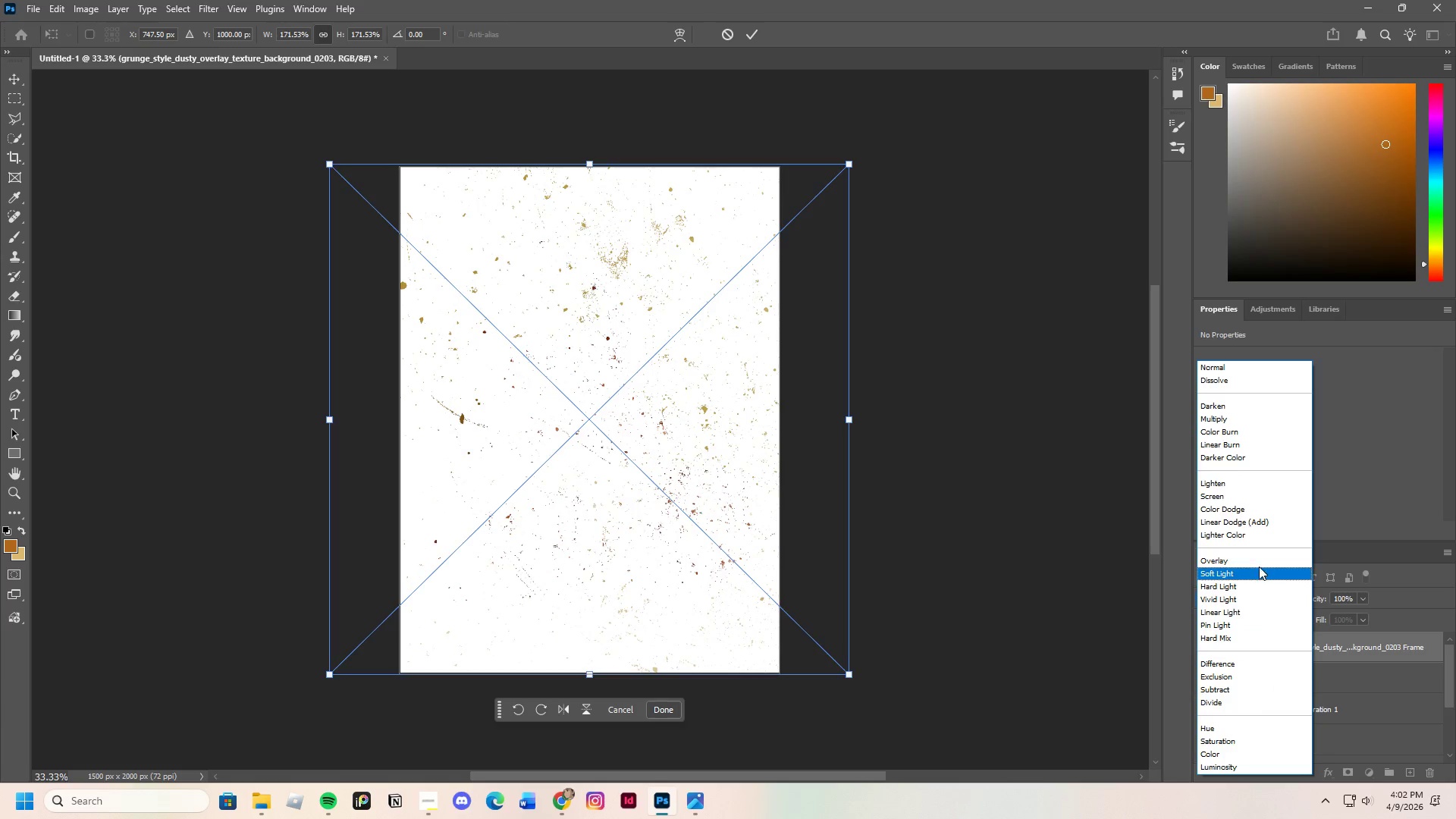 
left_click([1257, 562])
 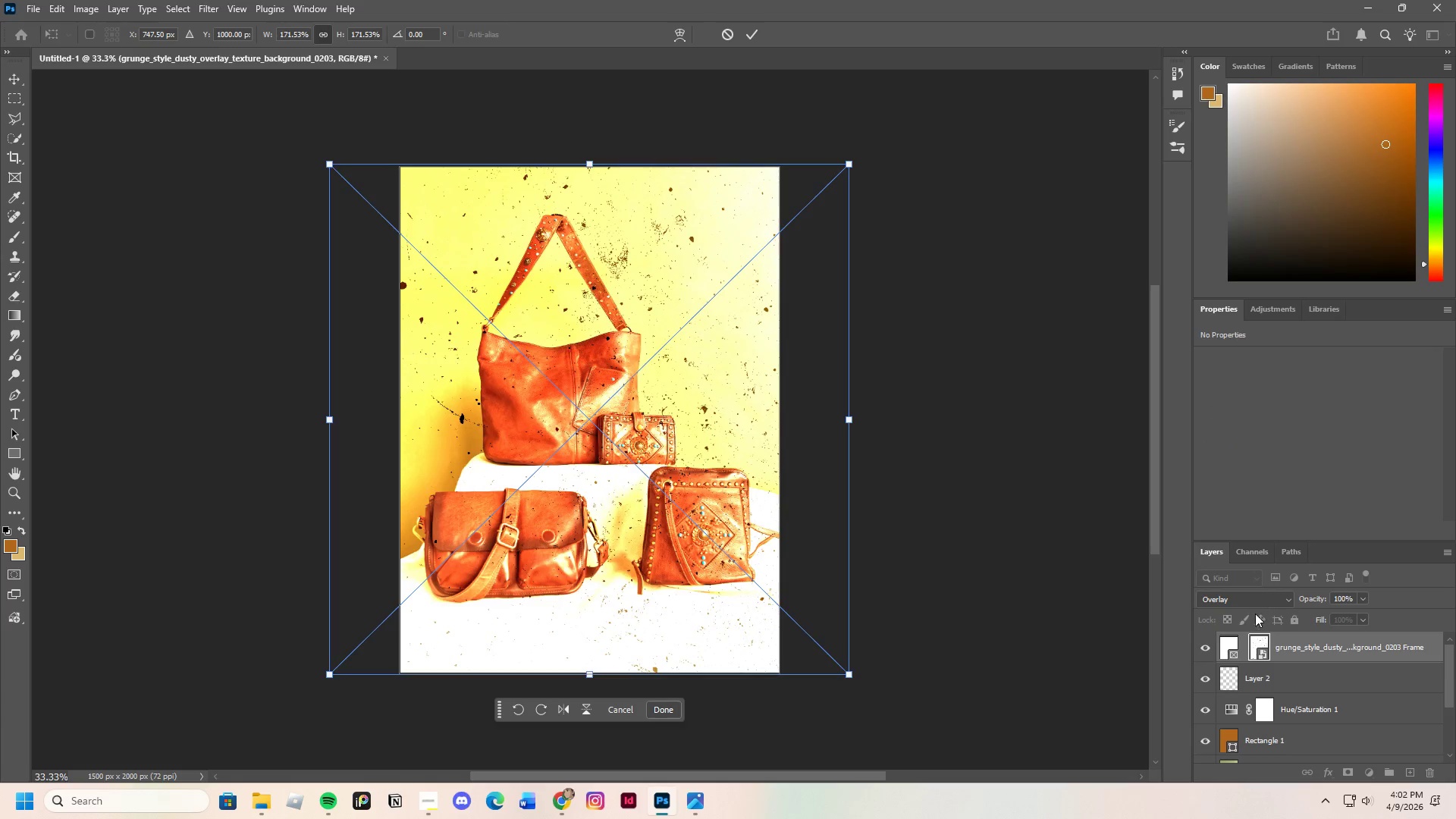 
left_click([1250, 597])
 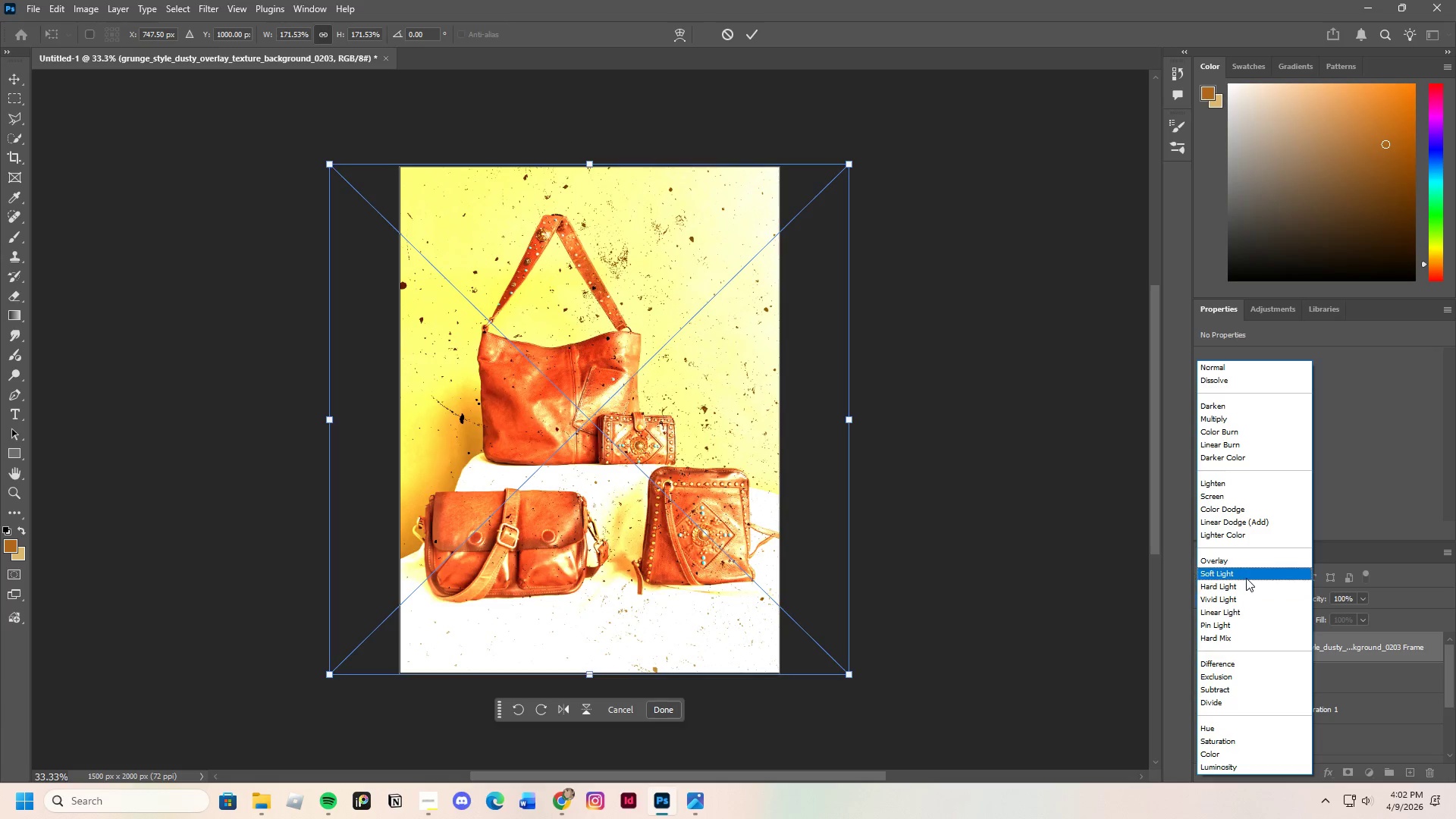 
left_click([1246, 578])
 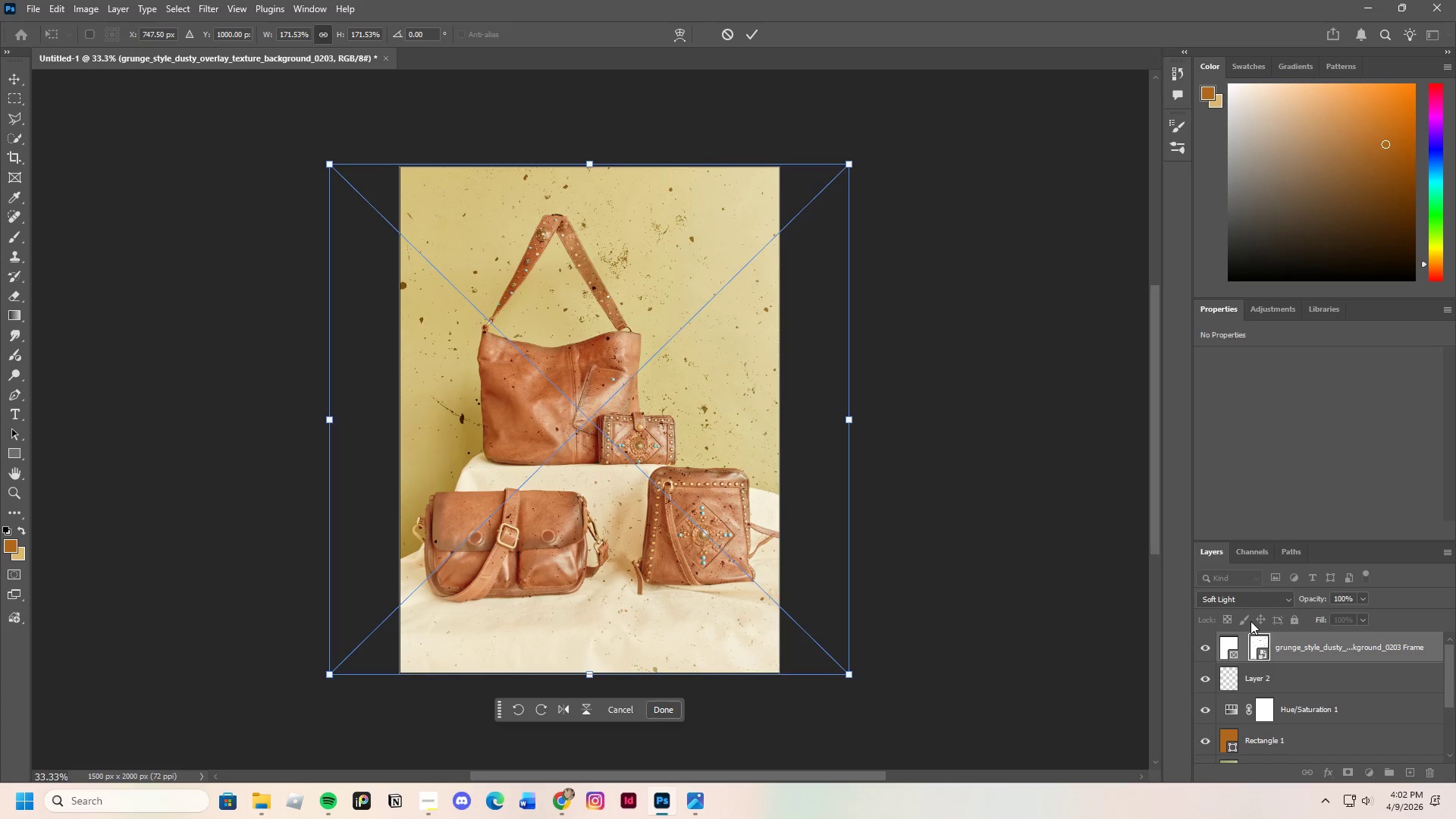 
left_click([1245, 597])
 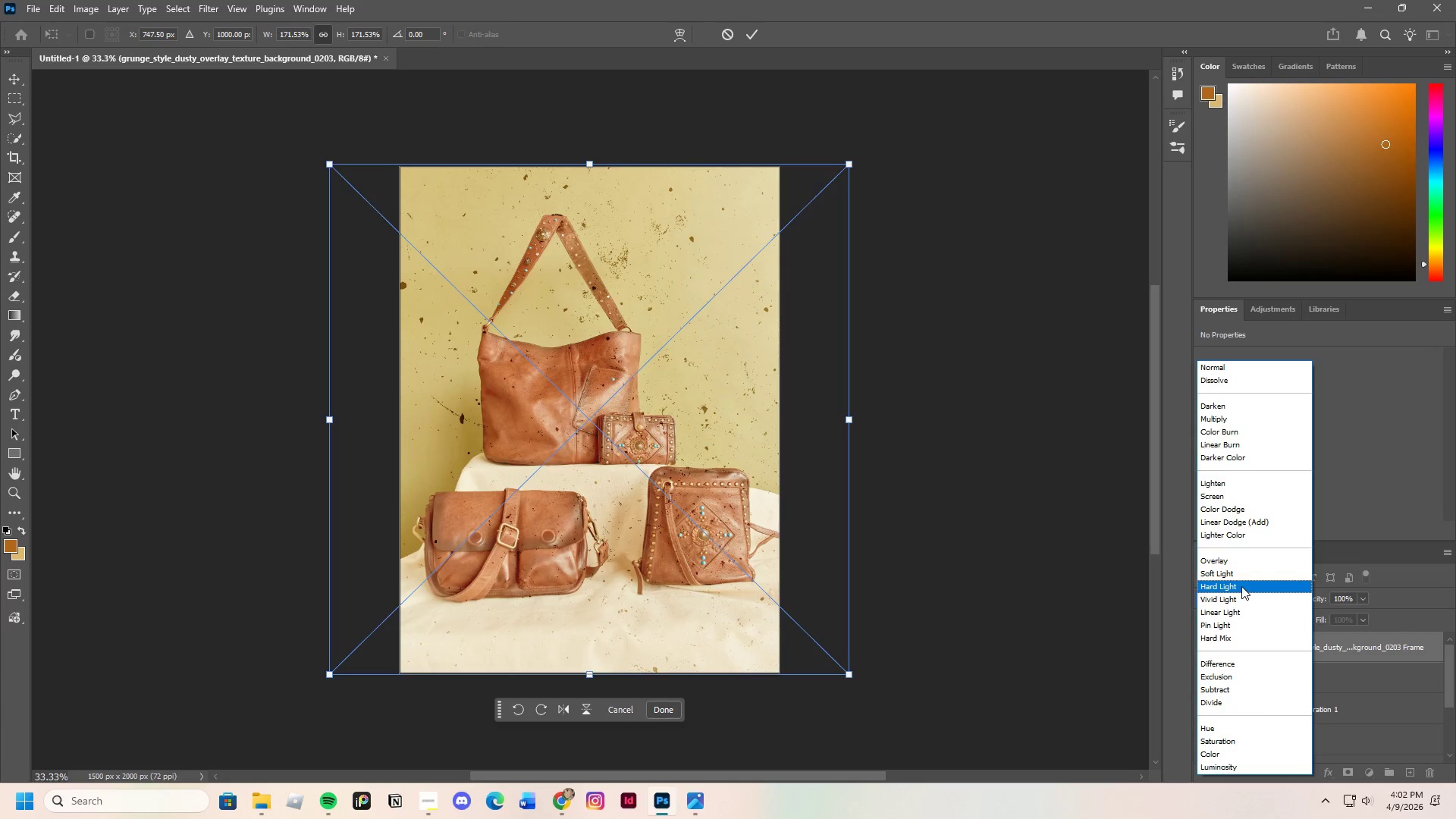 
left_click([1241, 586])
 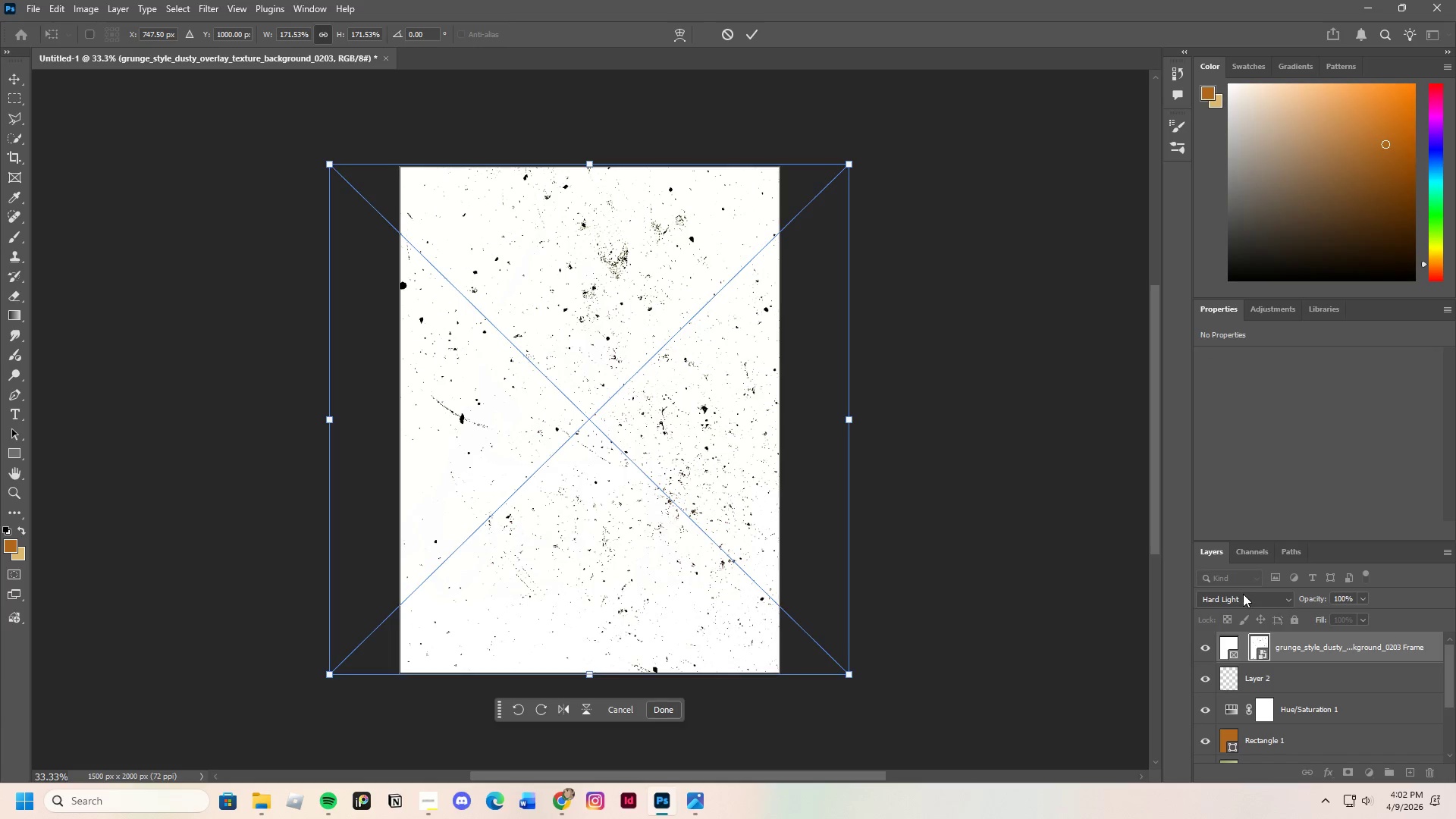 
left_click([1244, 601])
 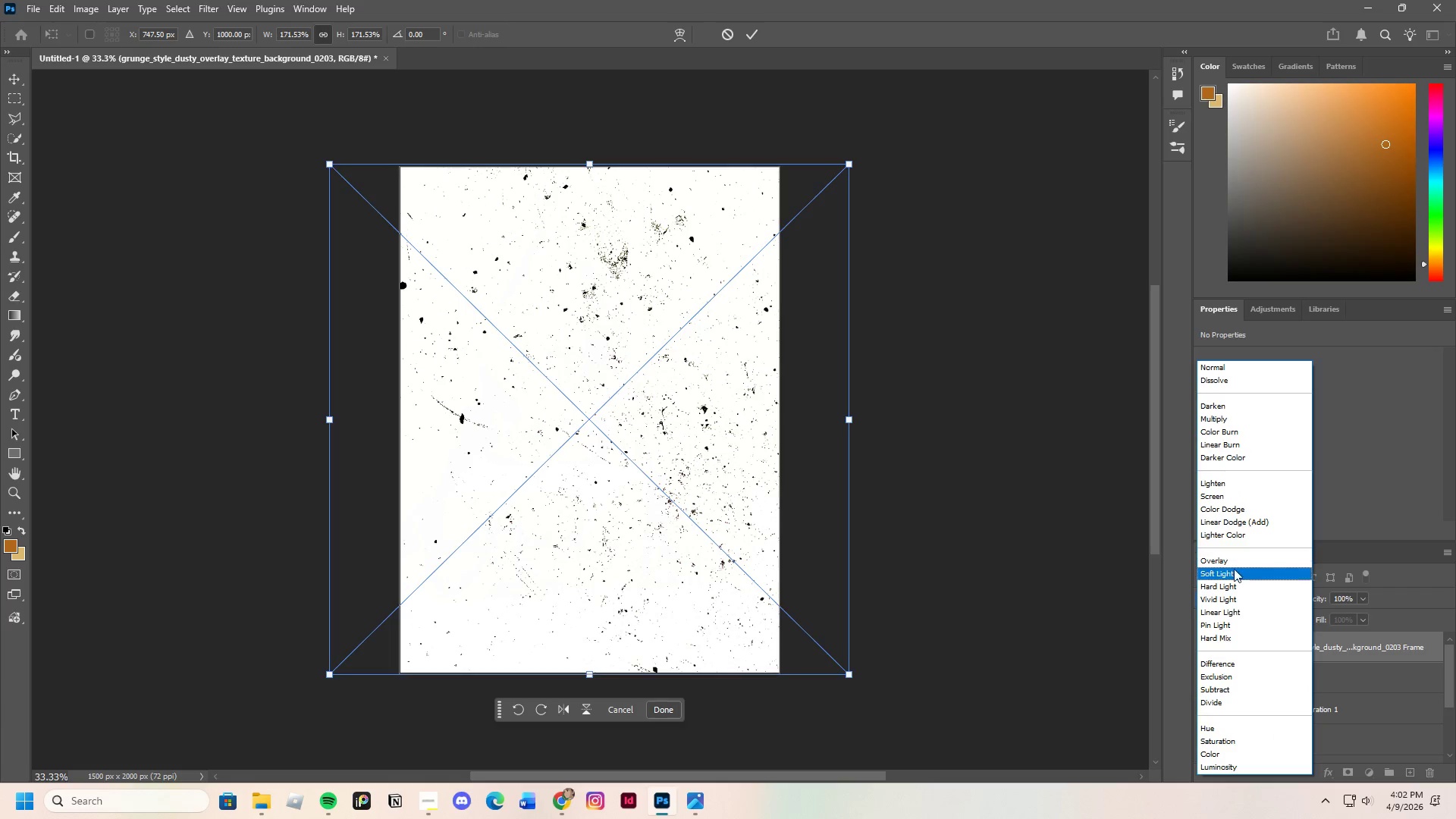 
left_click([1235, 575])
 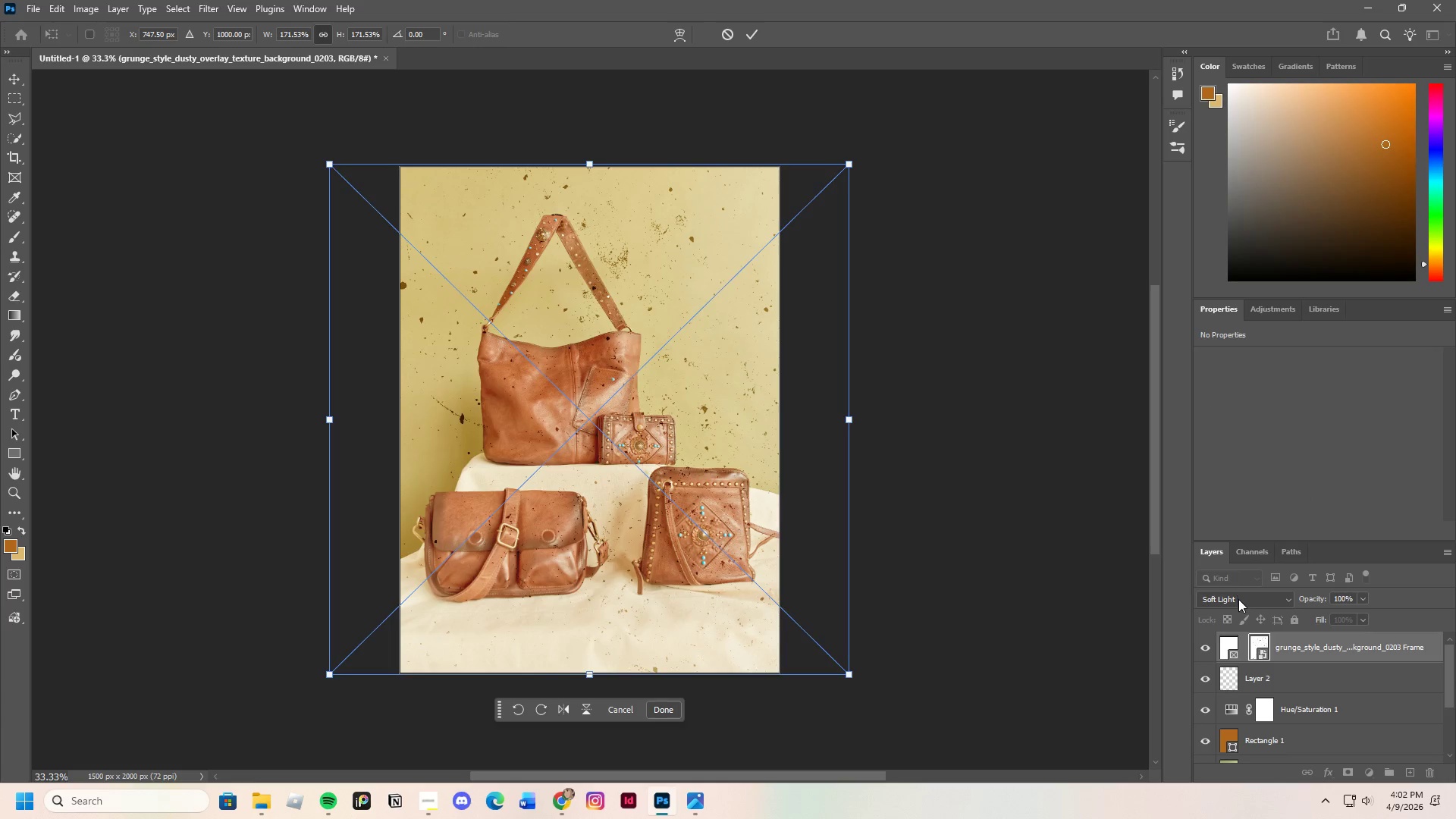 
left_click([1238, 600])
 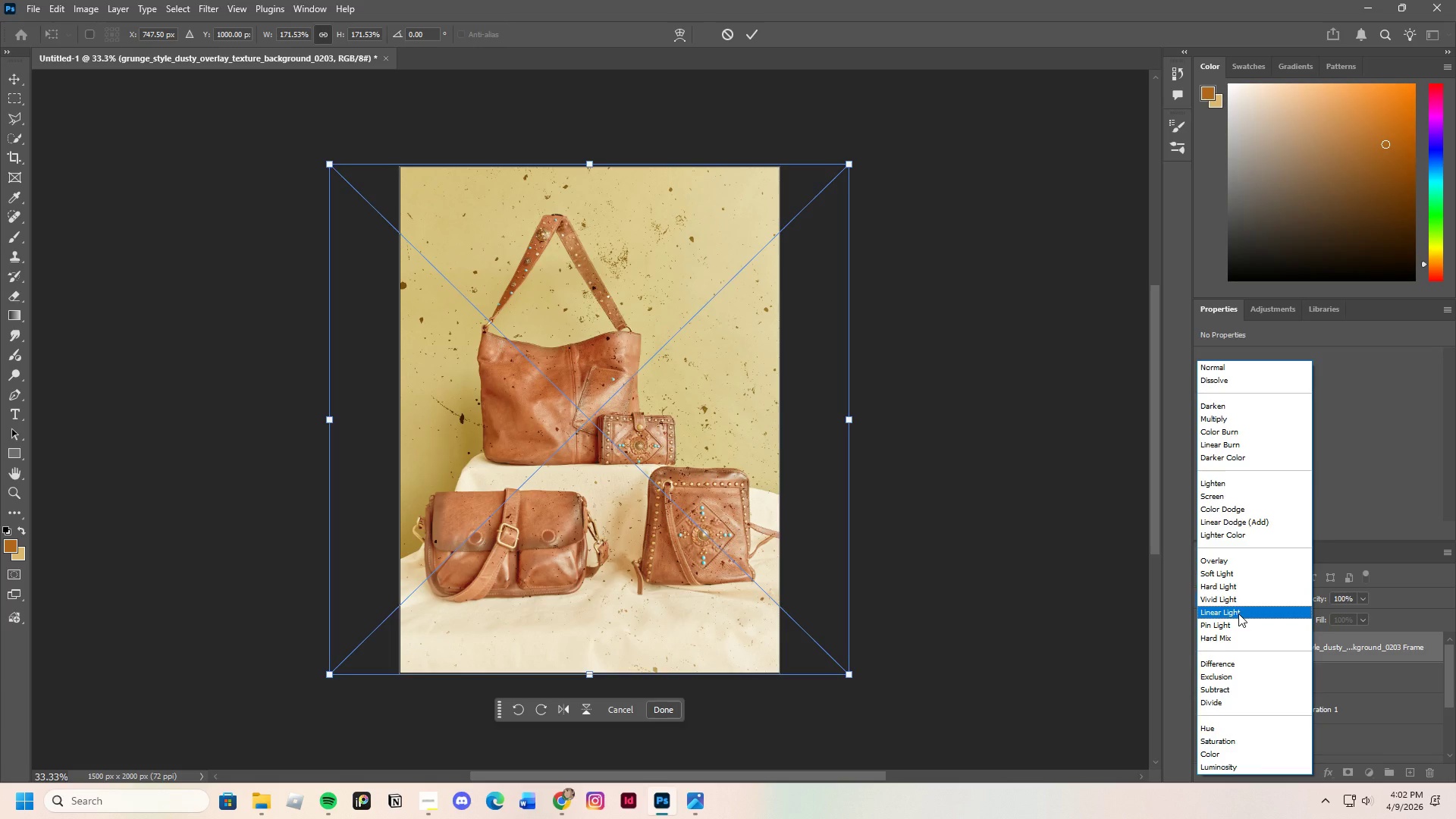 
left_click([1238, 613])
 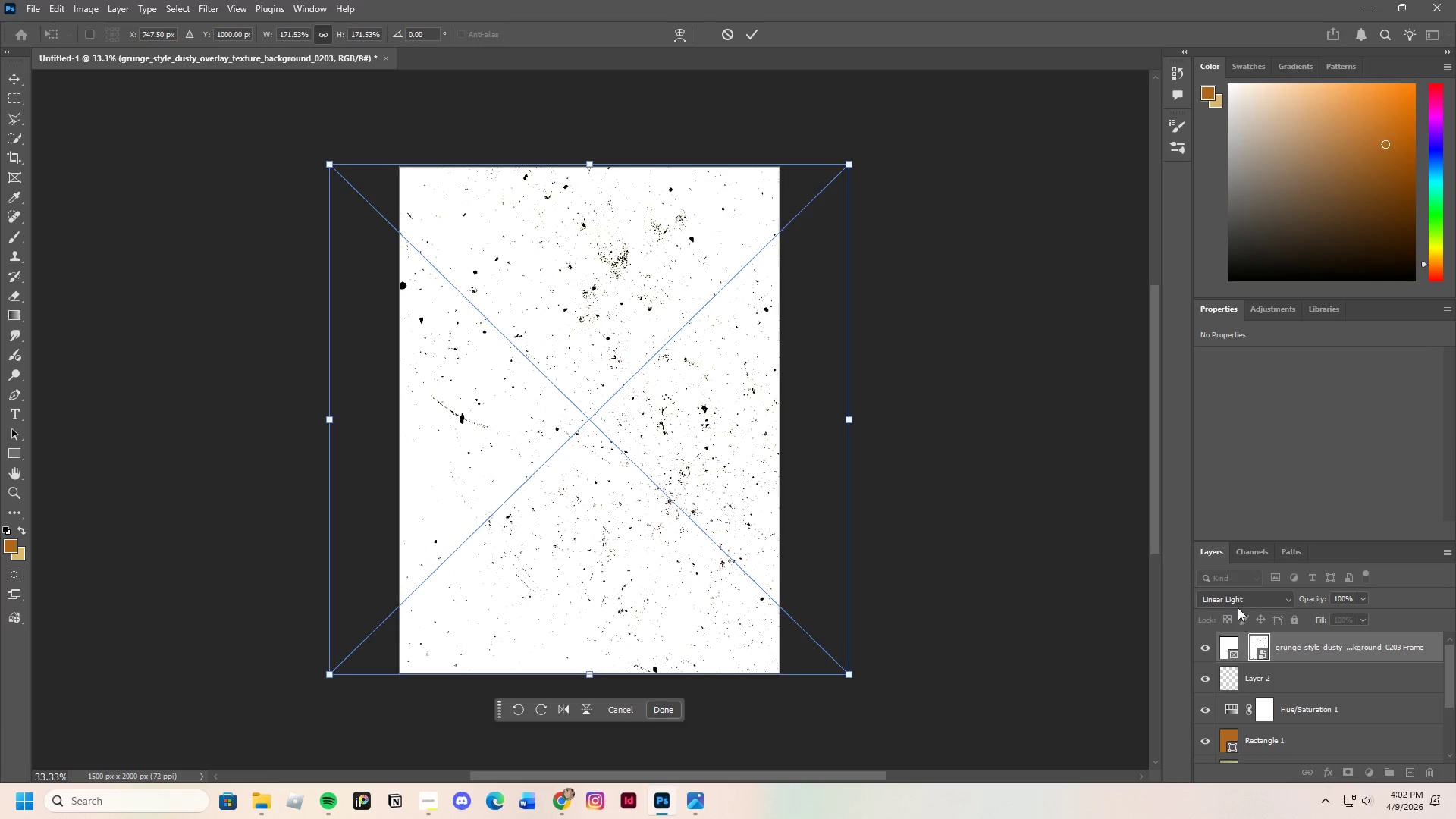 
left_click([1236, 601])
 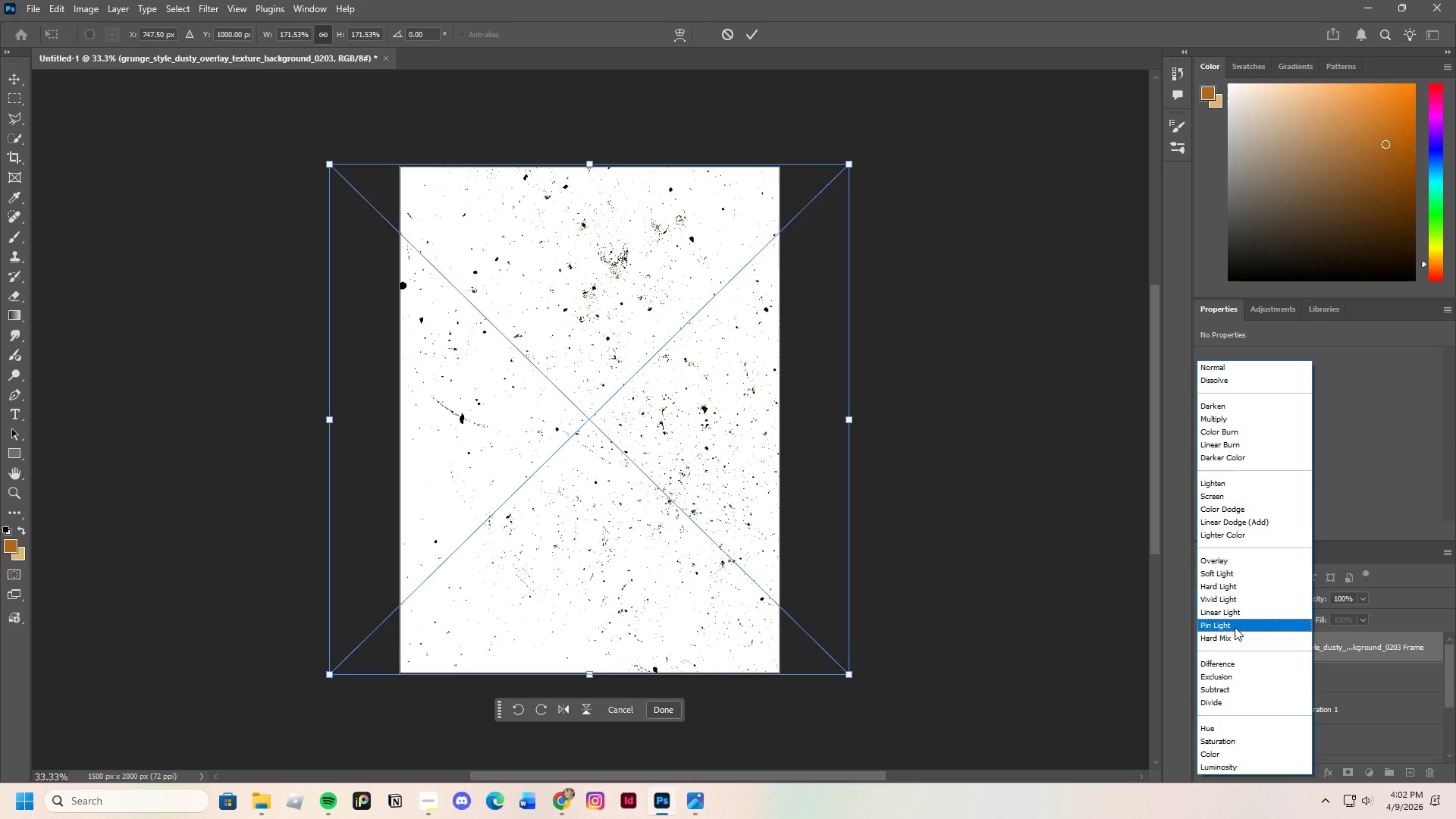 
left_click([1235, 627])
 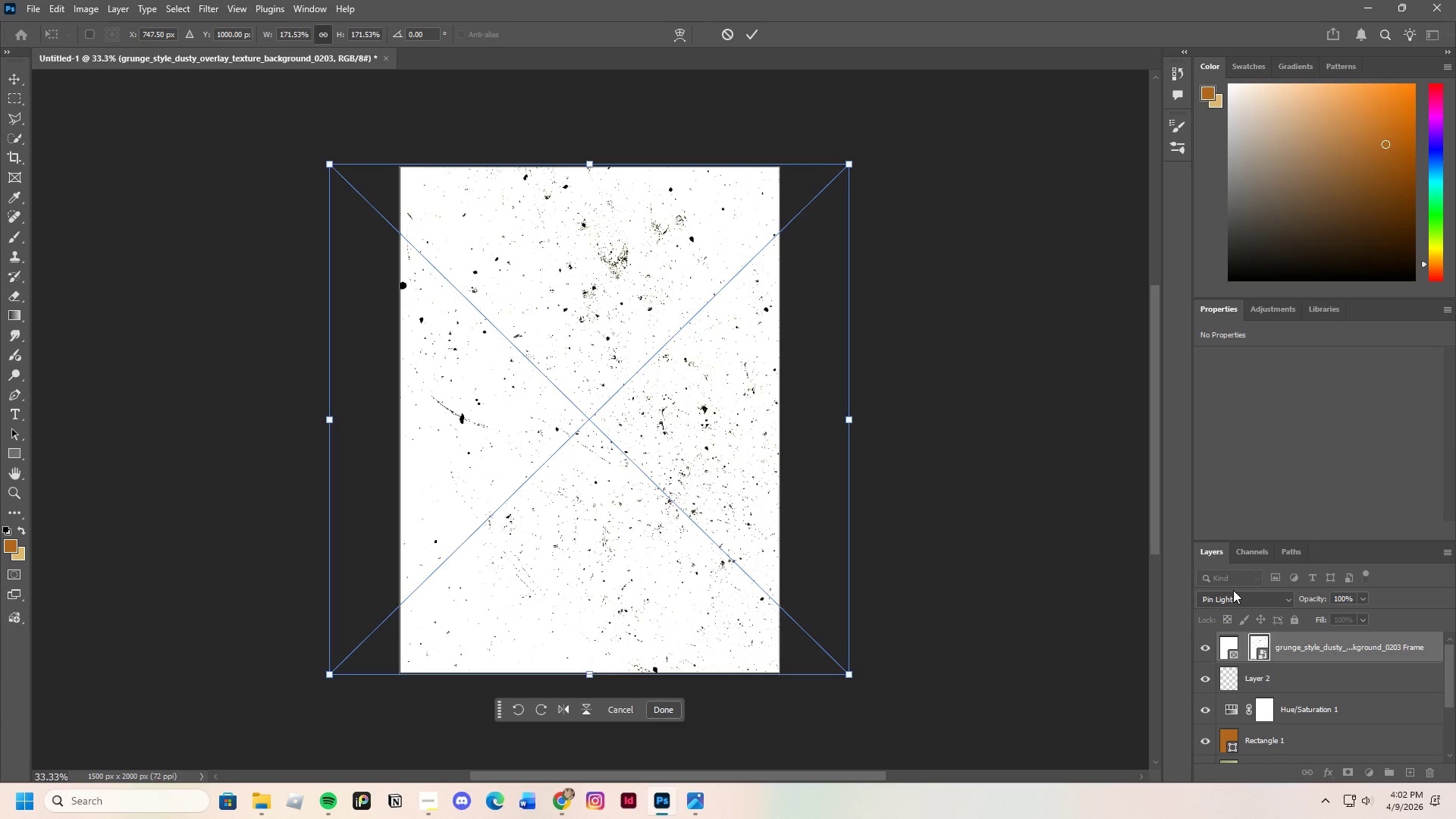 
double_click([1233, 596])
 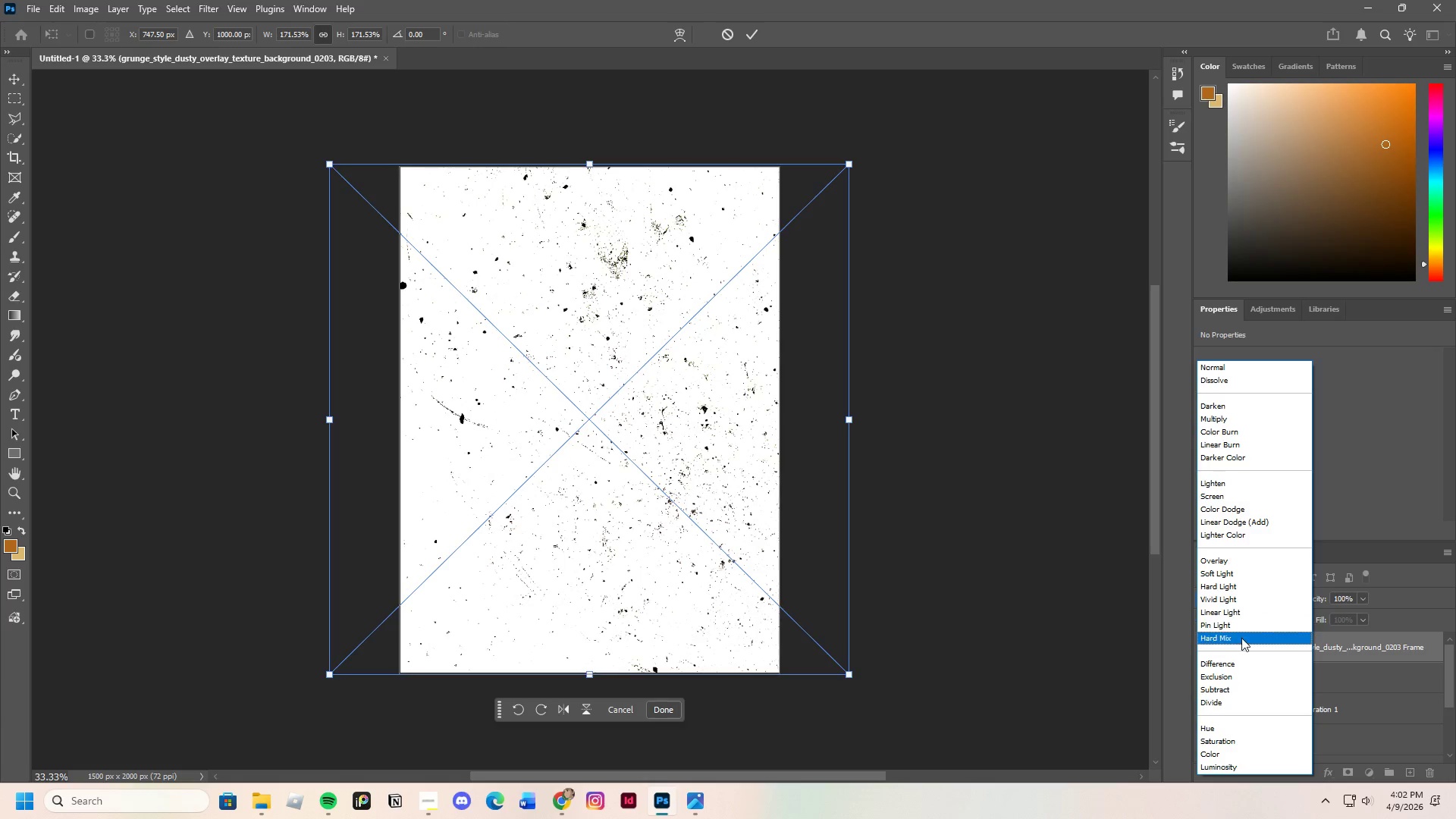 
left_click([1241, 638])
 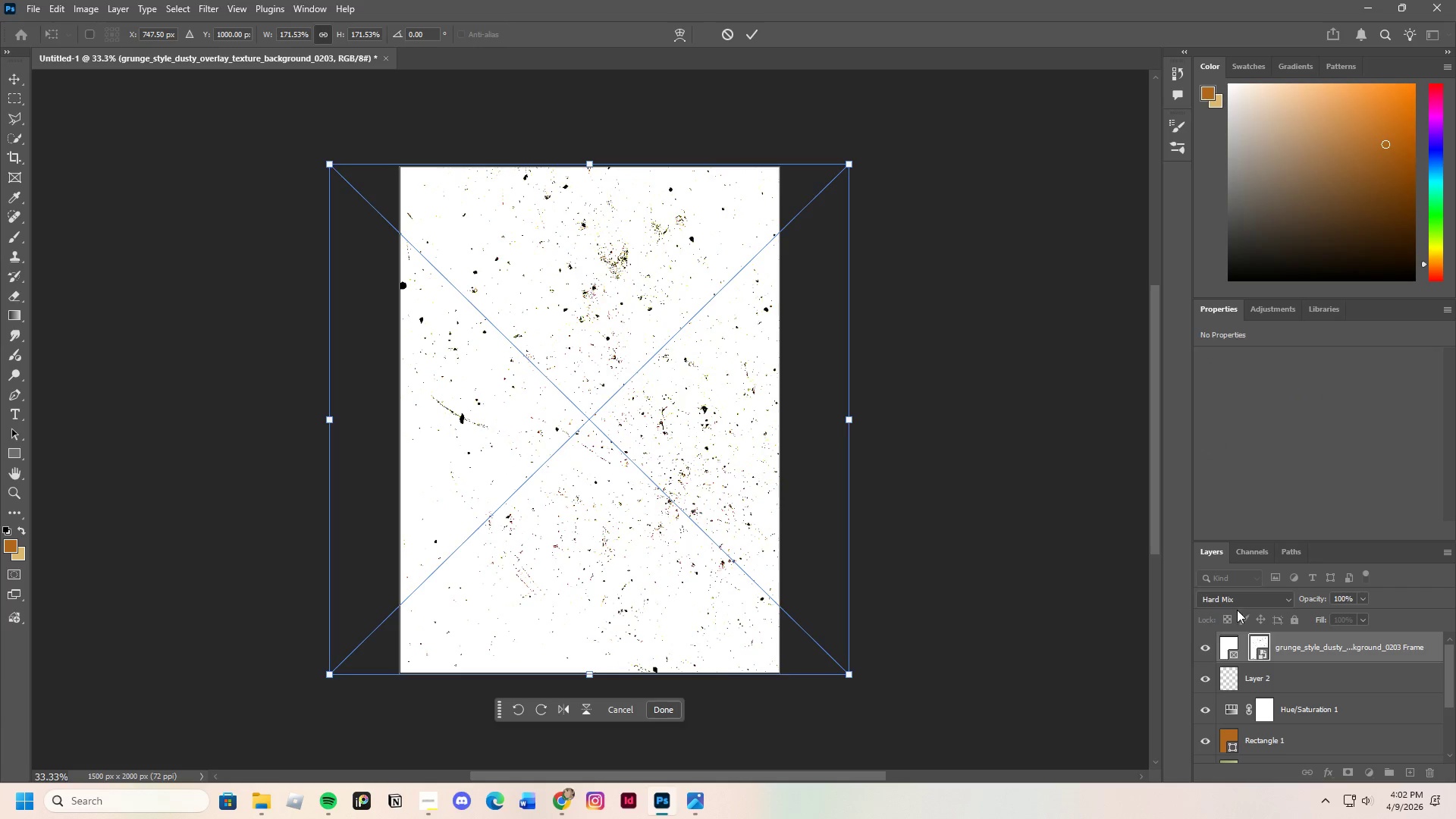 
left_click([1231, 593])
 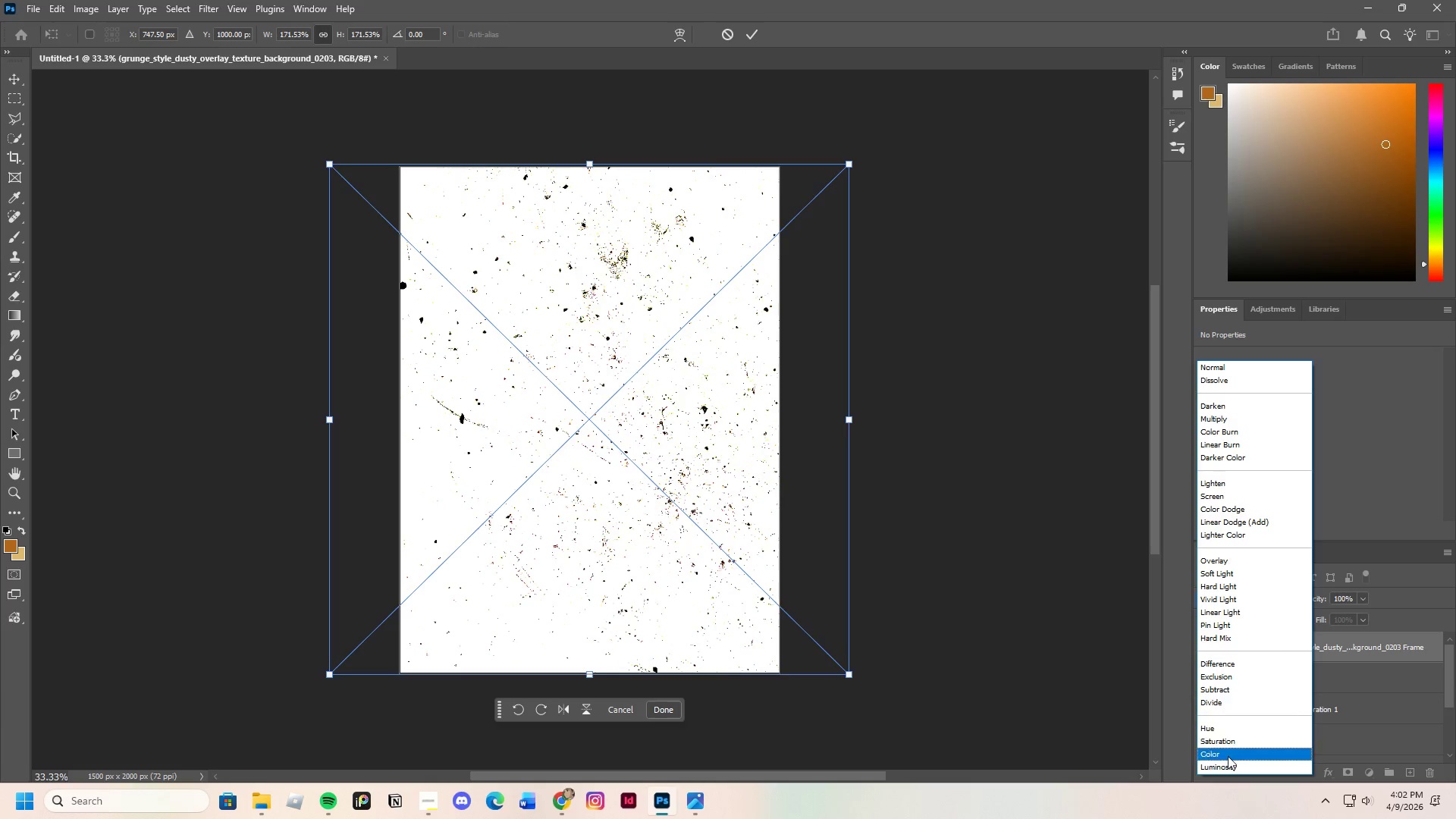 
left_click([1227, 718])
 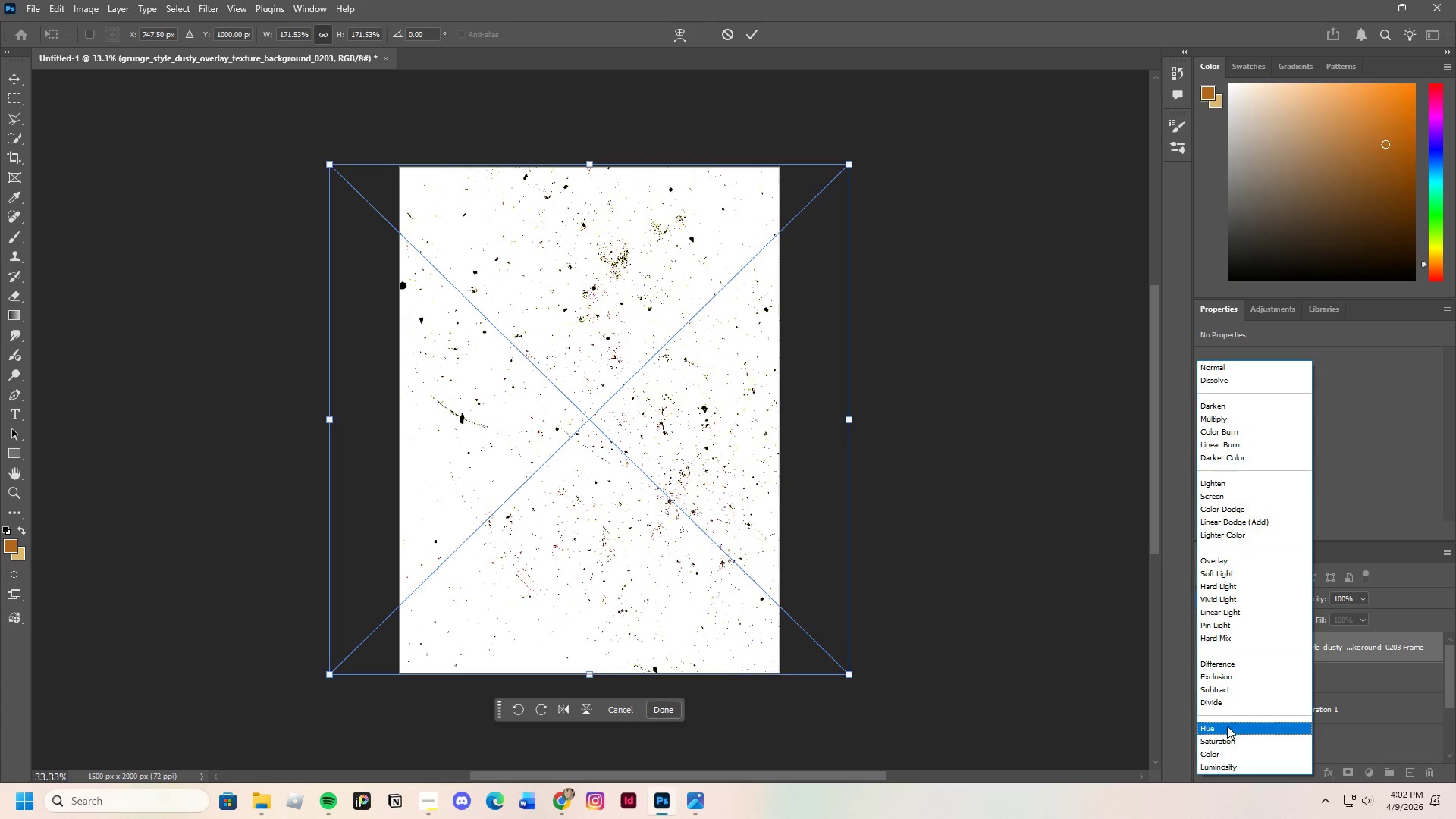 
left_click([1227, 726])
 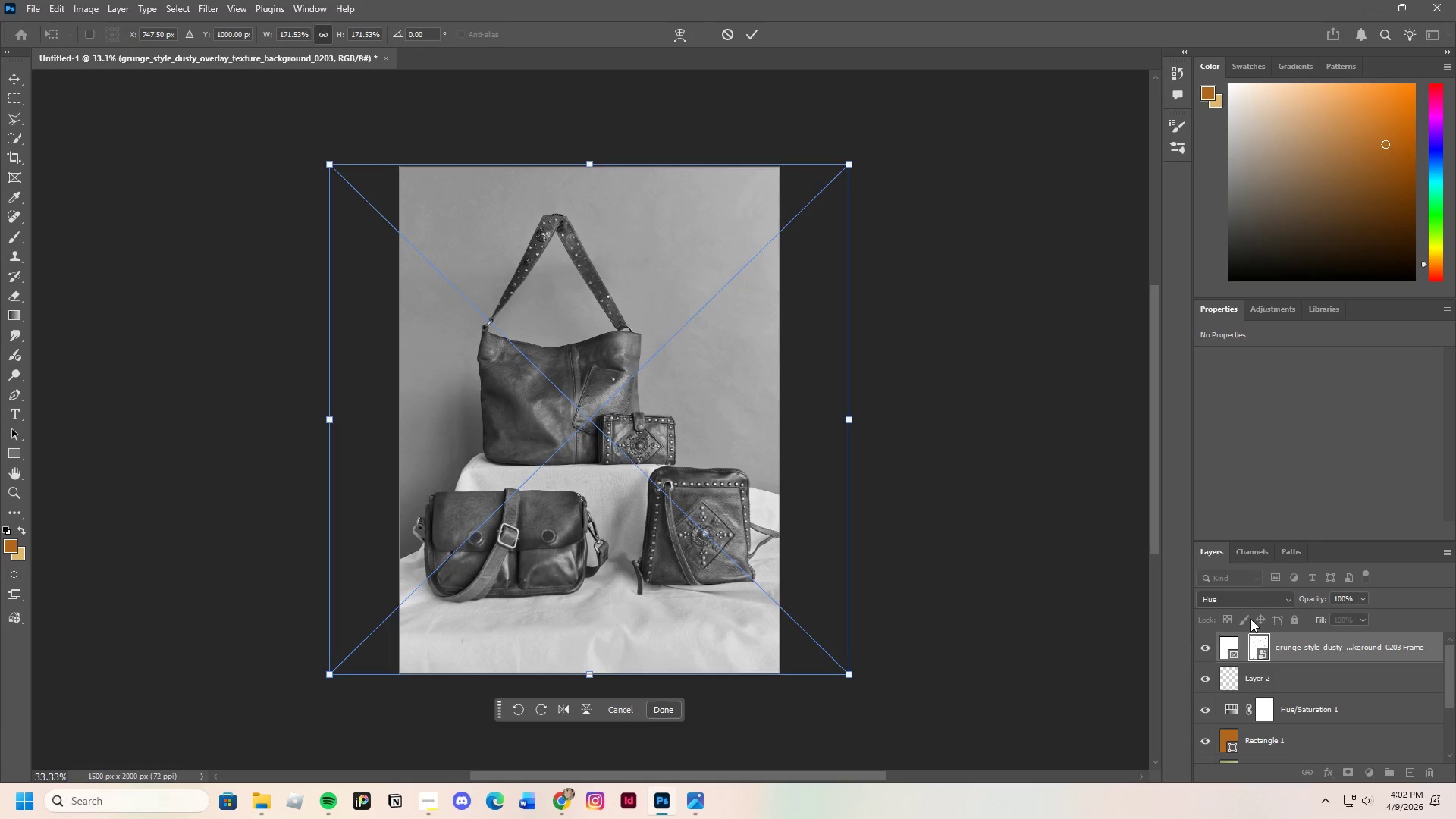 
left_click([1250, 597])
 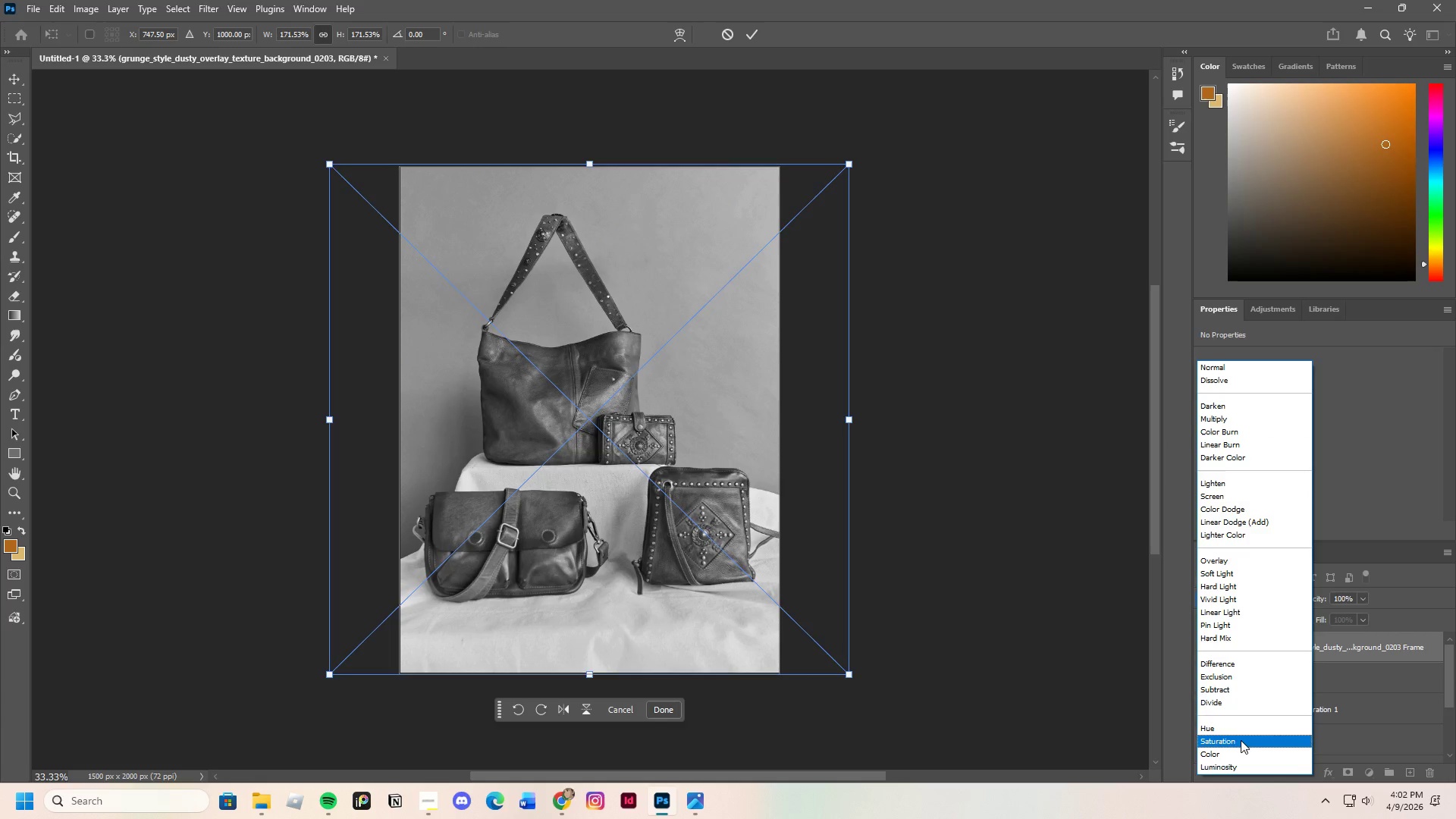 
left_click([1241, 741])
 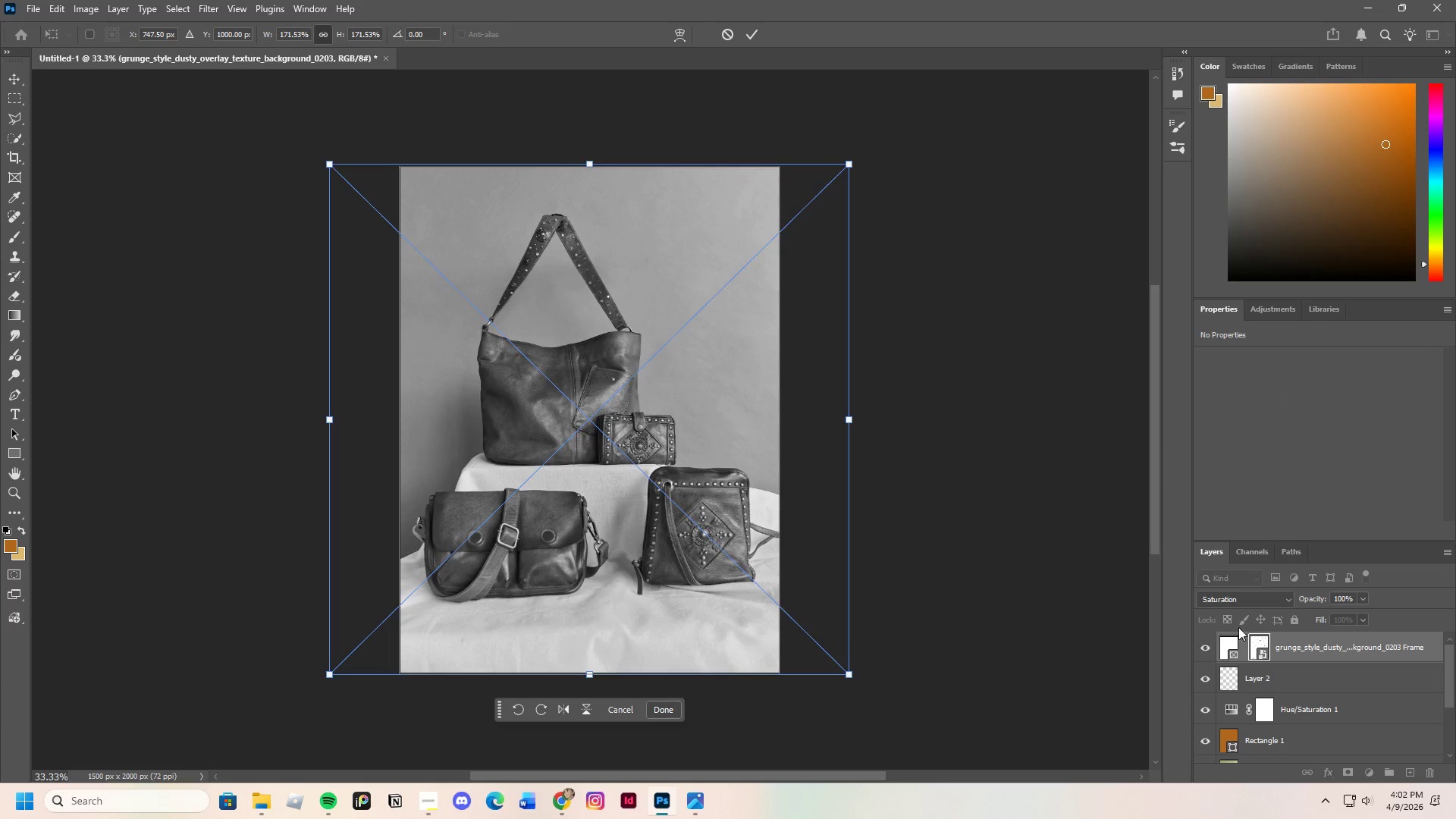 
left_click([1229, 589])
 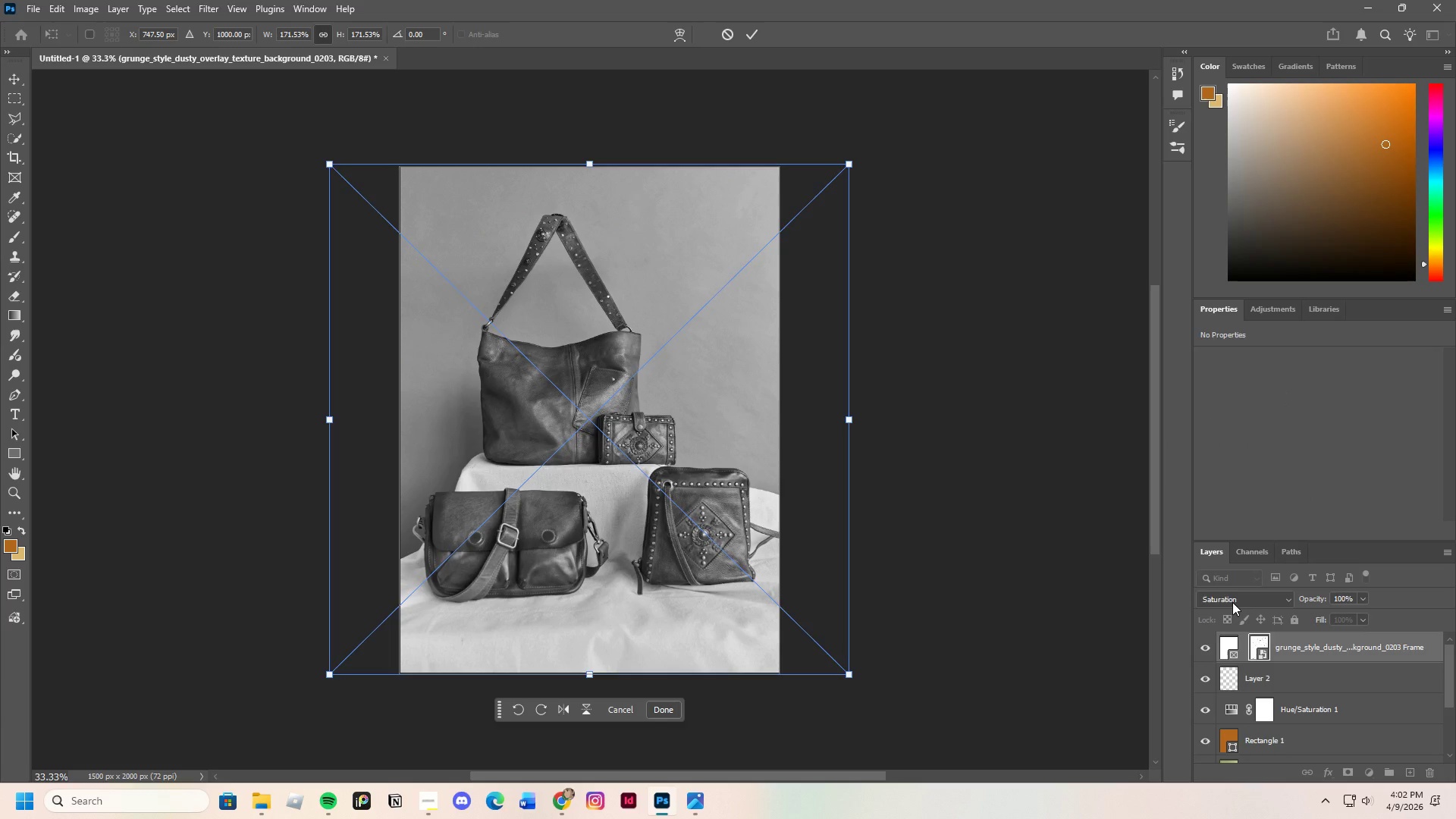 
left_click([1232, 602])
 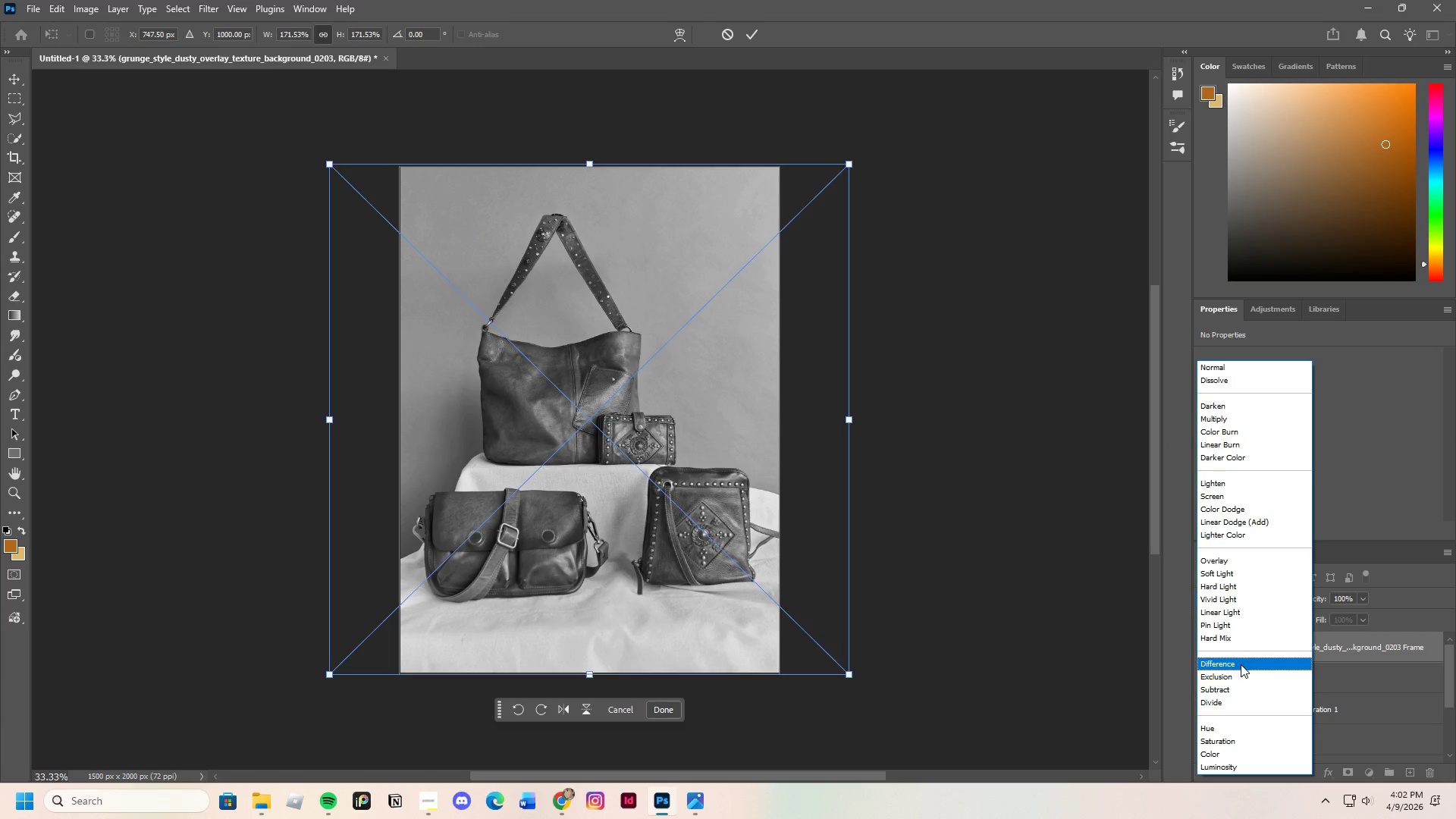 
left_click([1241, 664])
 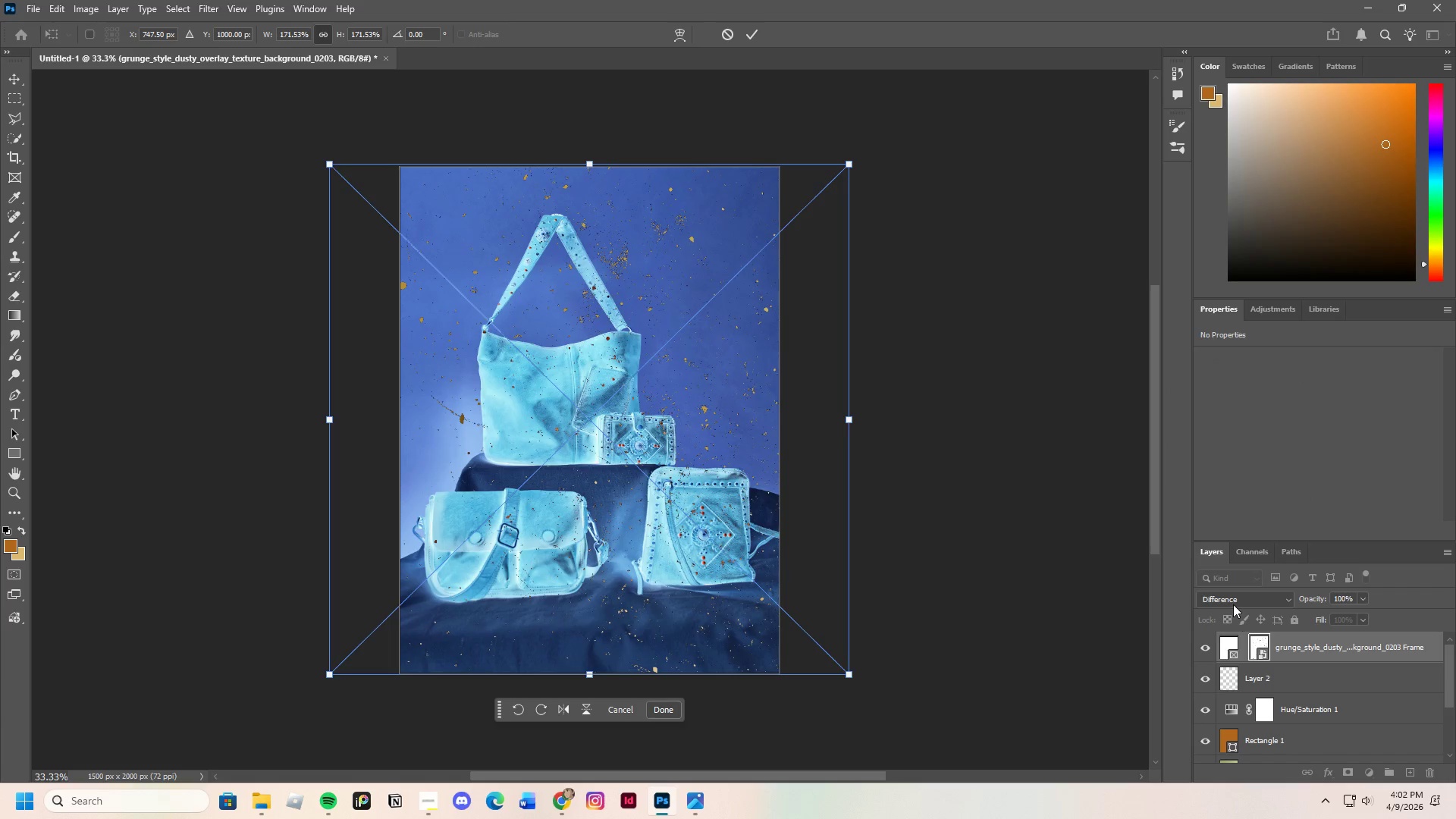 
left_click([1234, 599])
 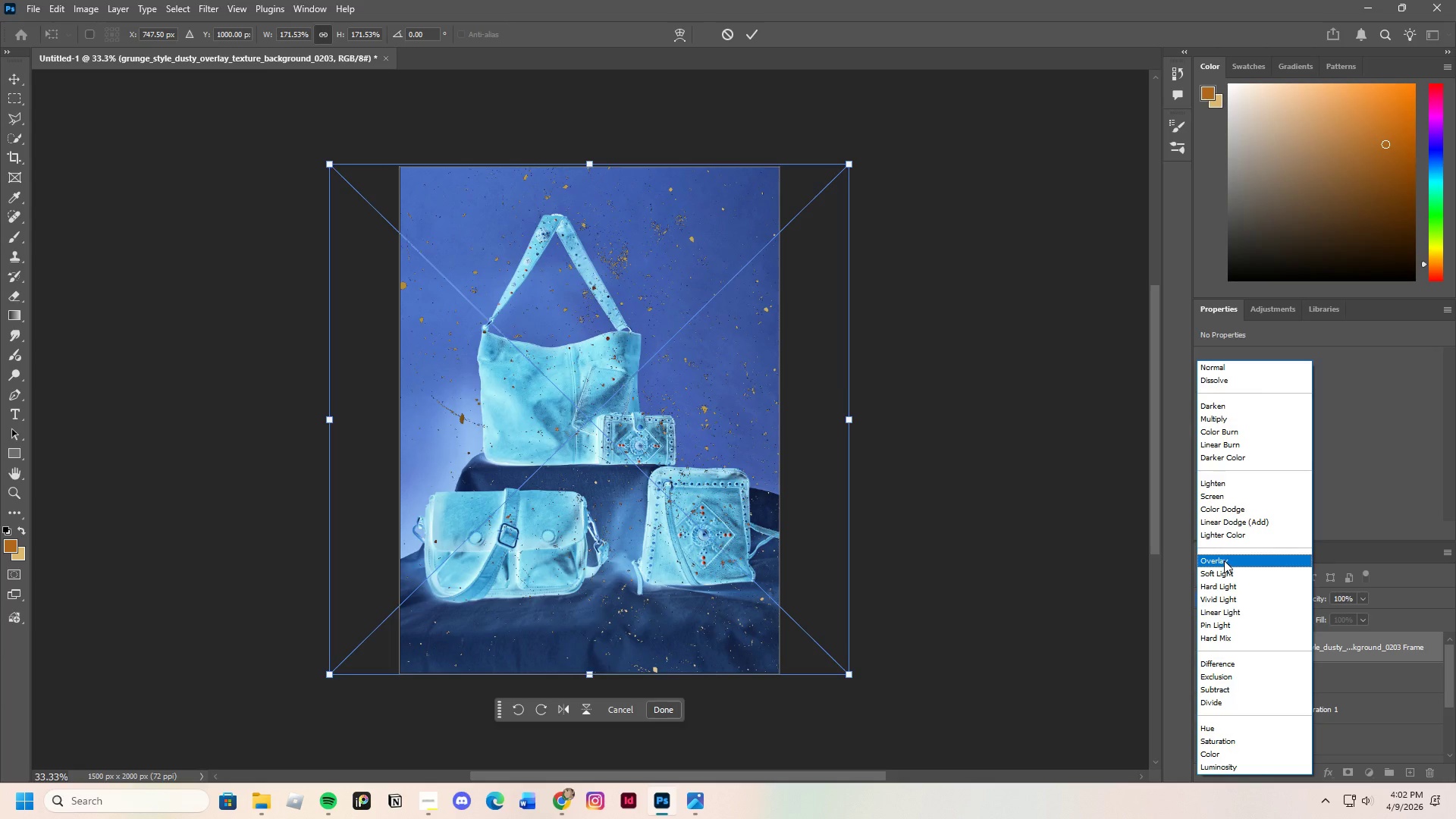 
left_click([1224, 560])
 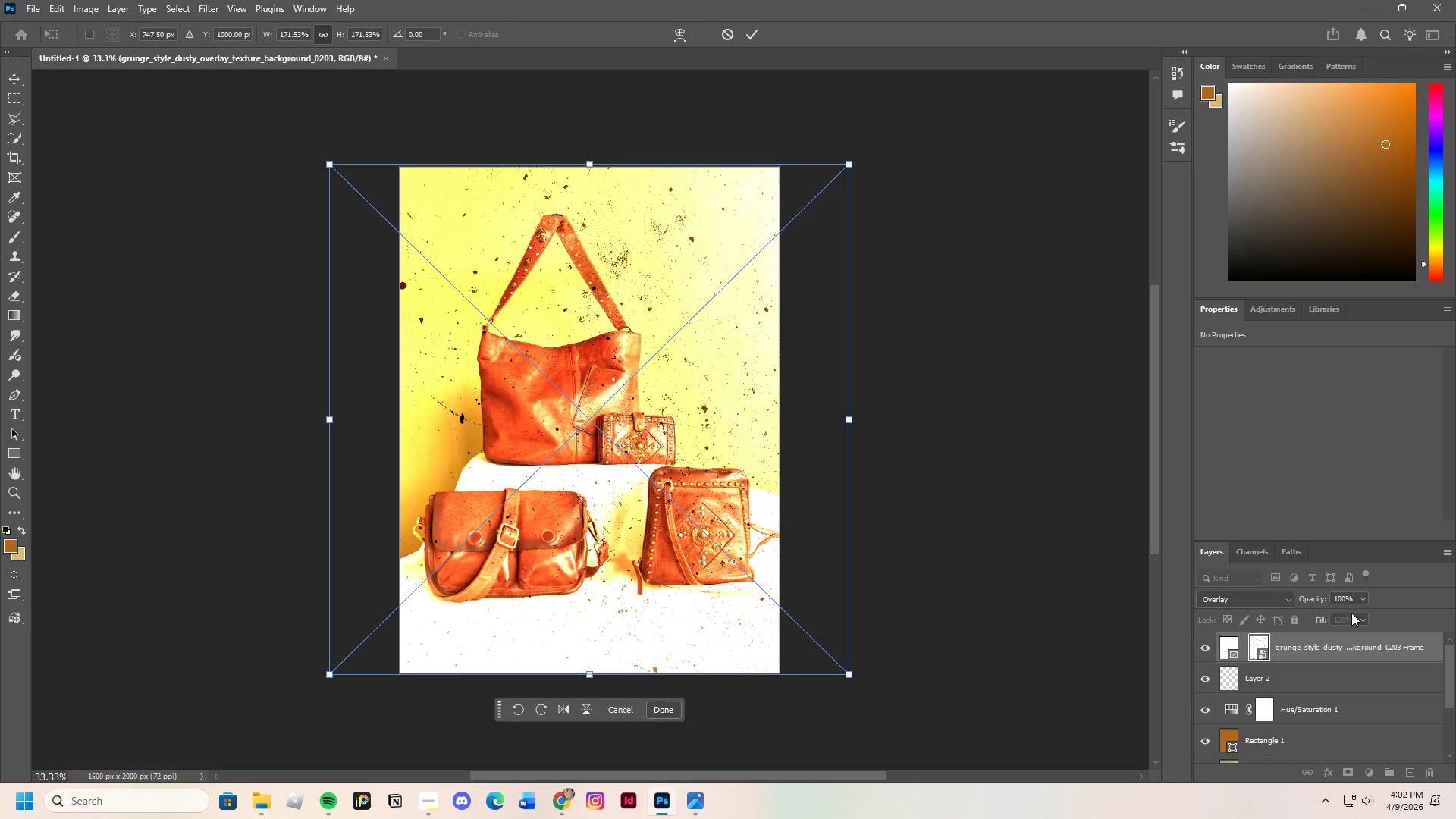 
left_click([1360, 599])
 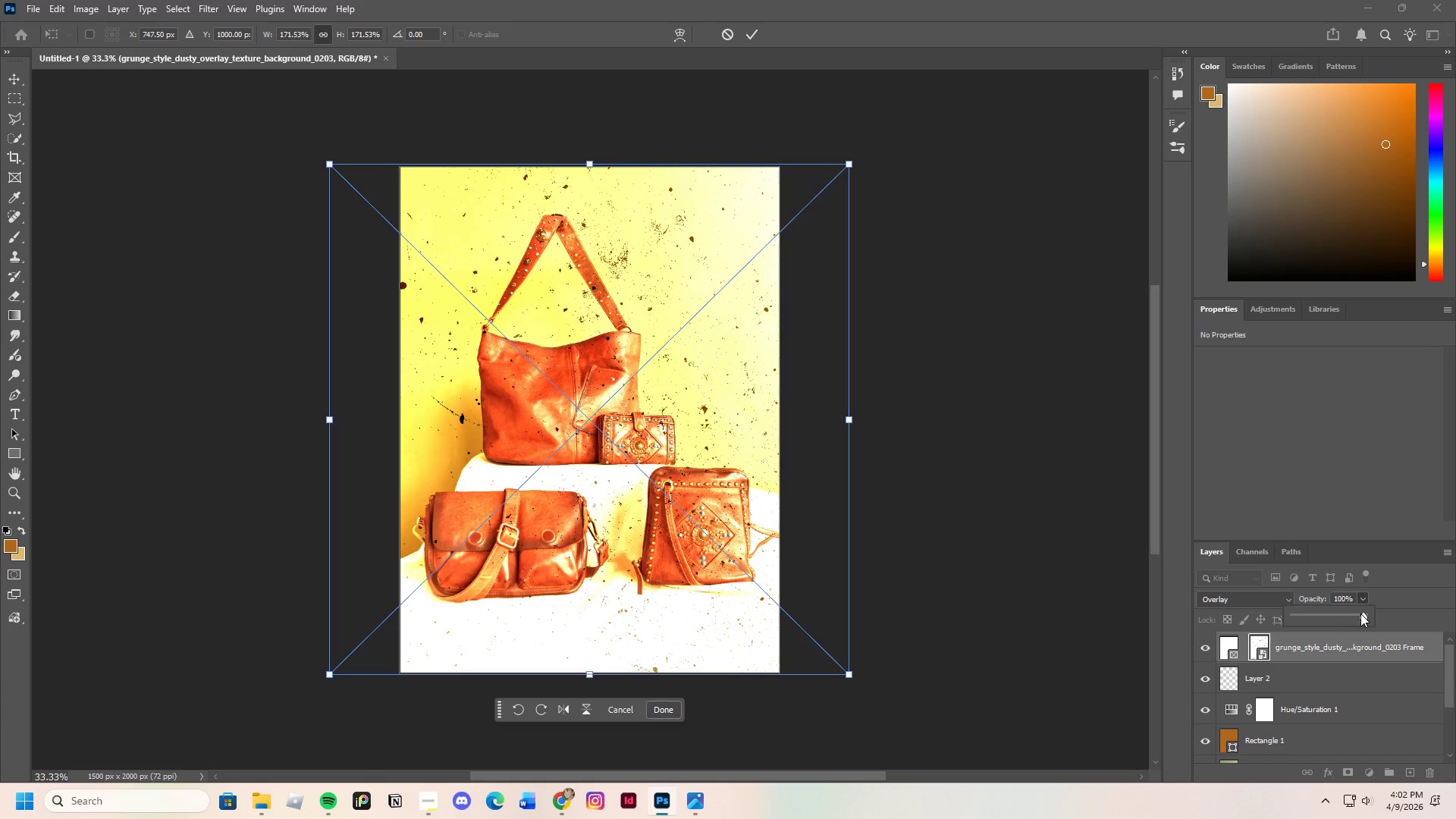 
left_click_drag(start_coordinate=[1360, 613], to_coordinate=[1329, 617])
 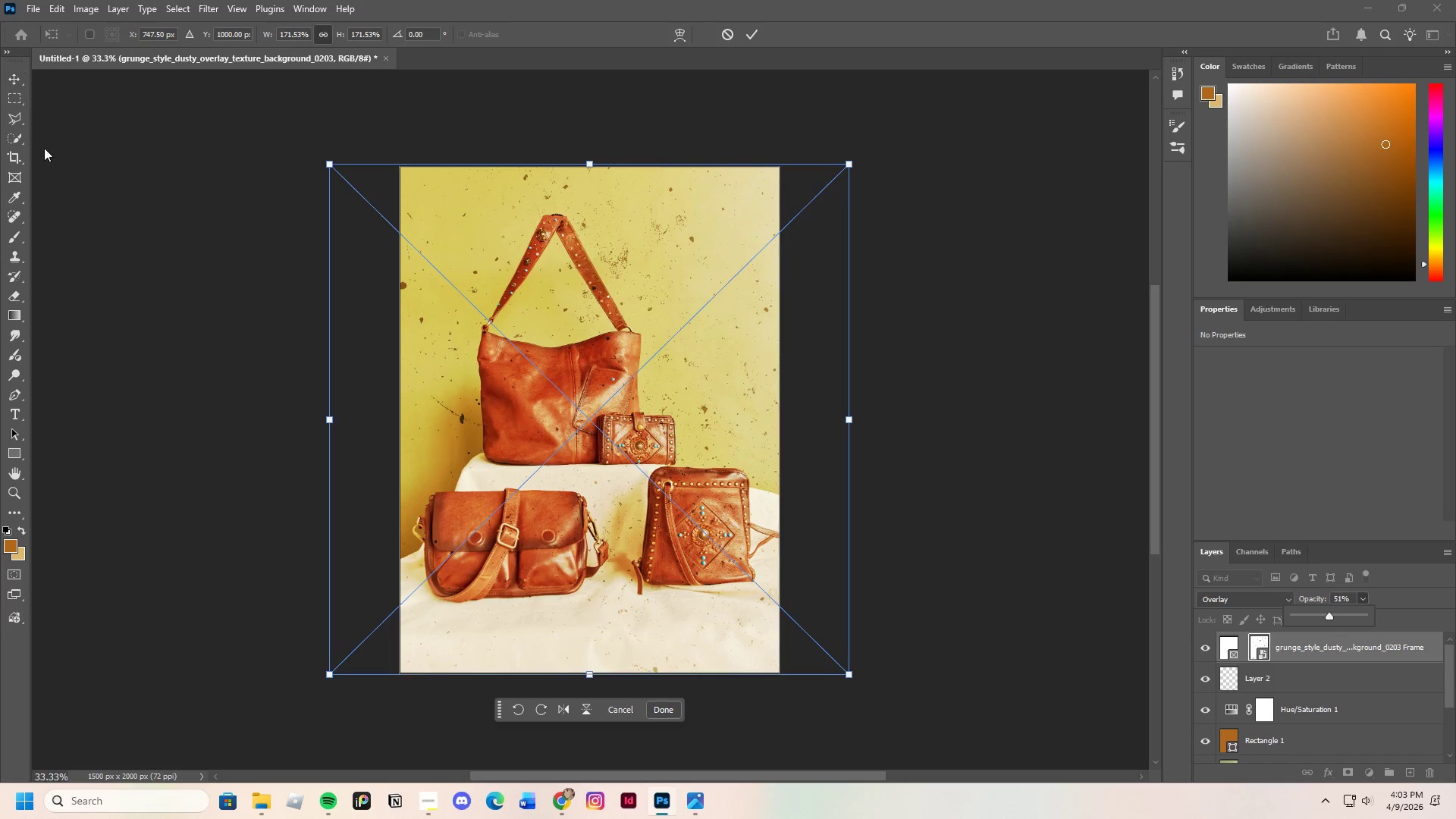 
left_click([11, 470])
 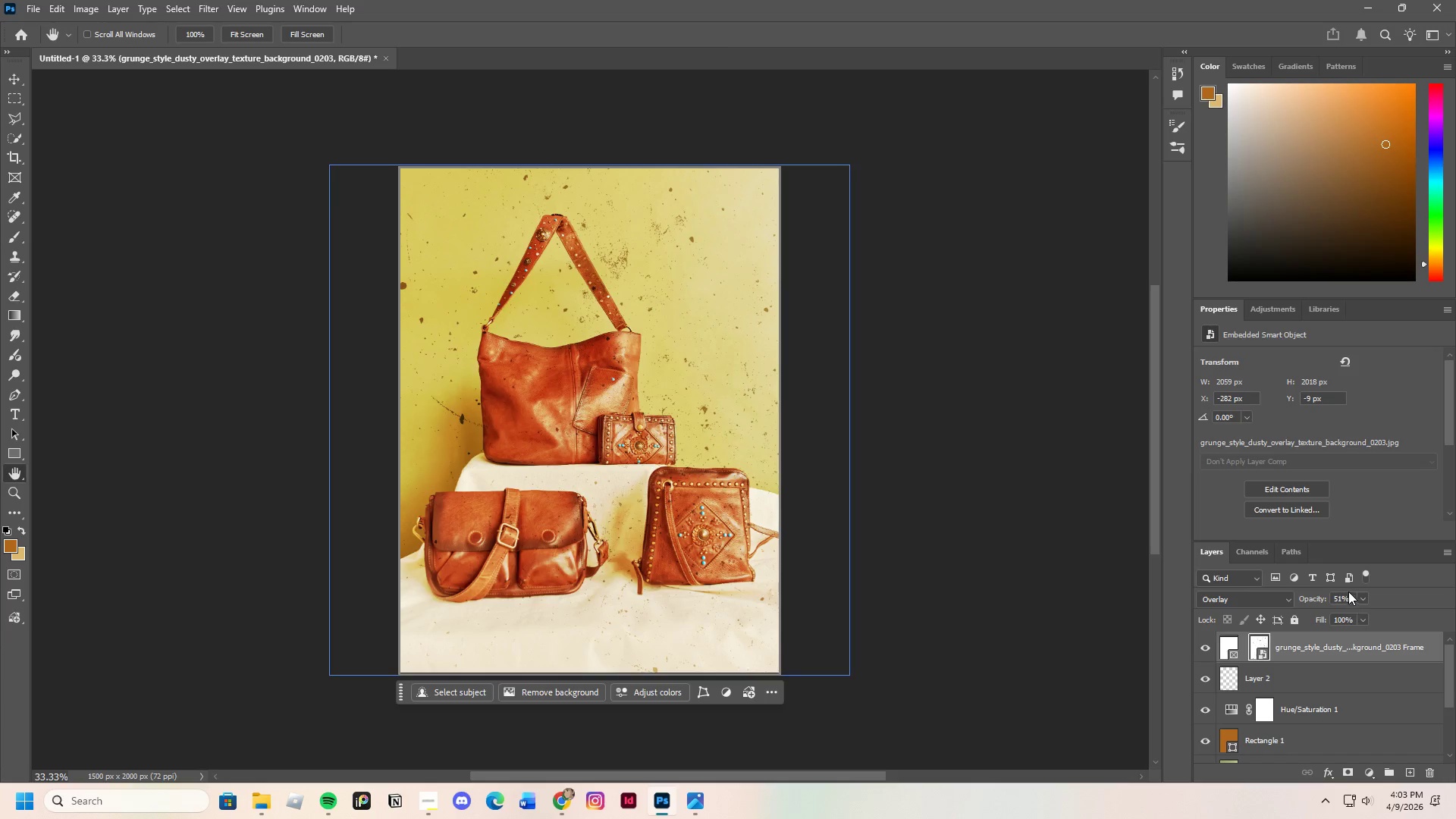 
left_click([1360, 596])
 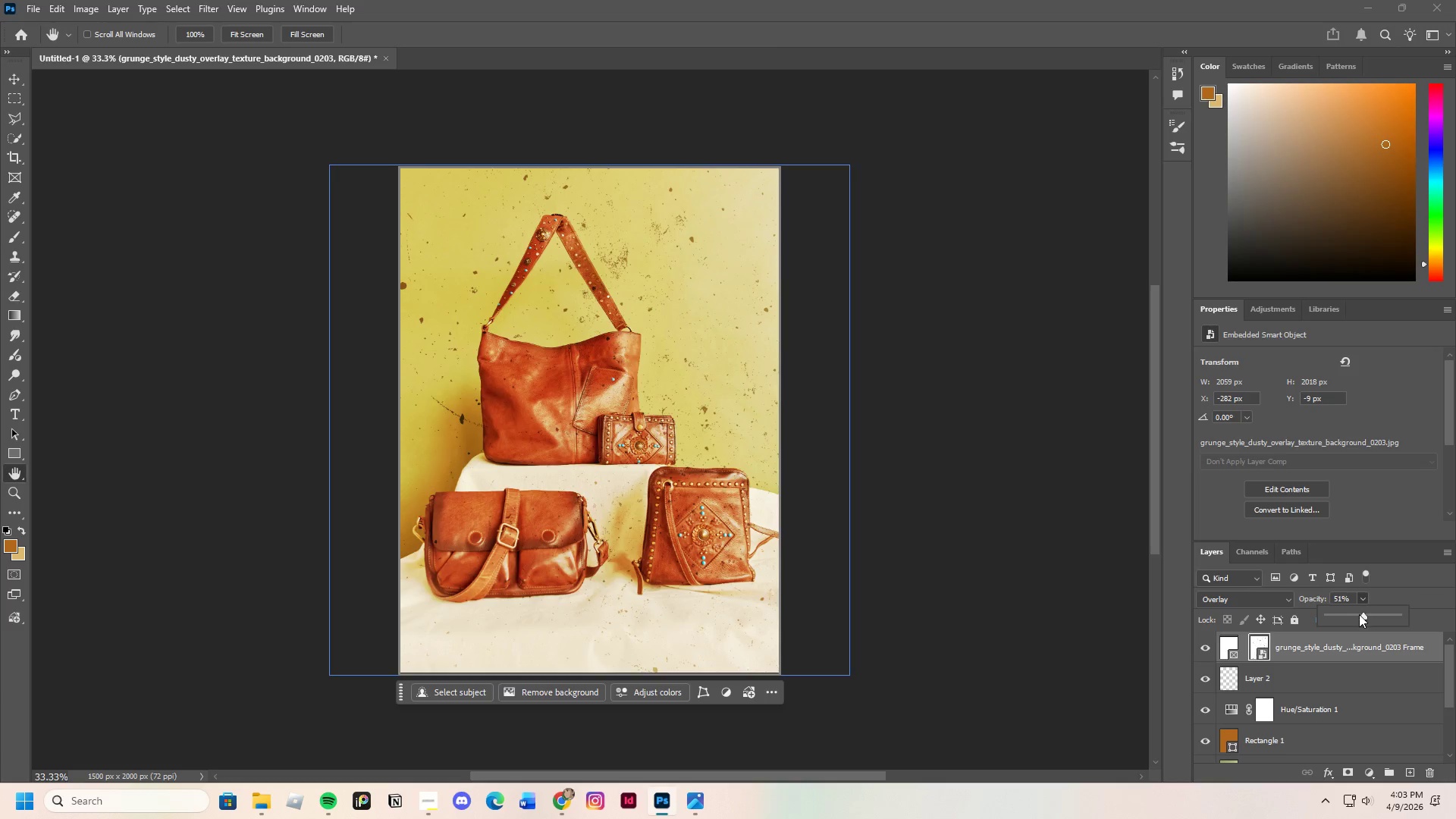 
left_click_drag(start_coordinate=[1359, 614], to_coordinate=[1351, 620])
 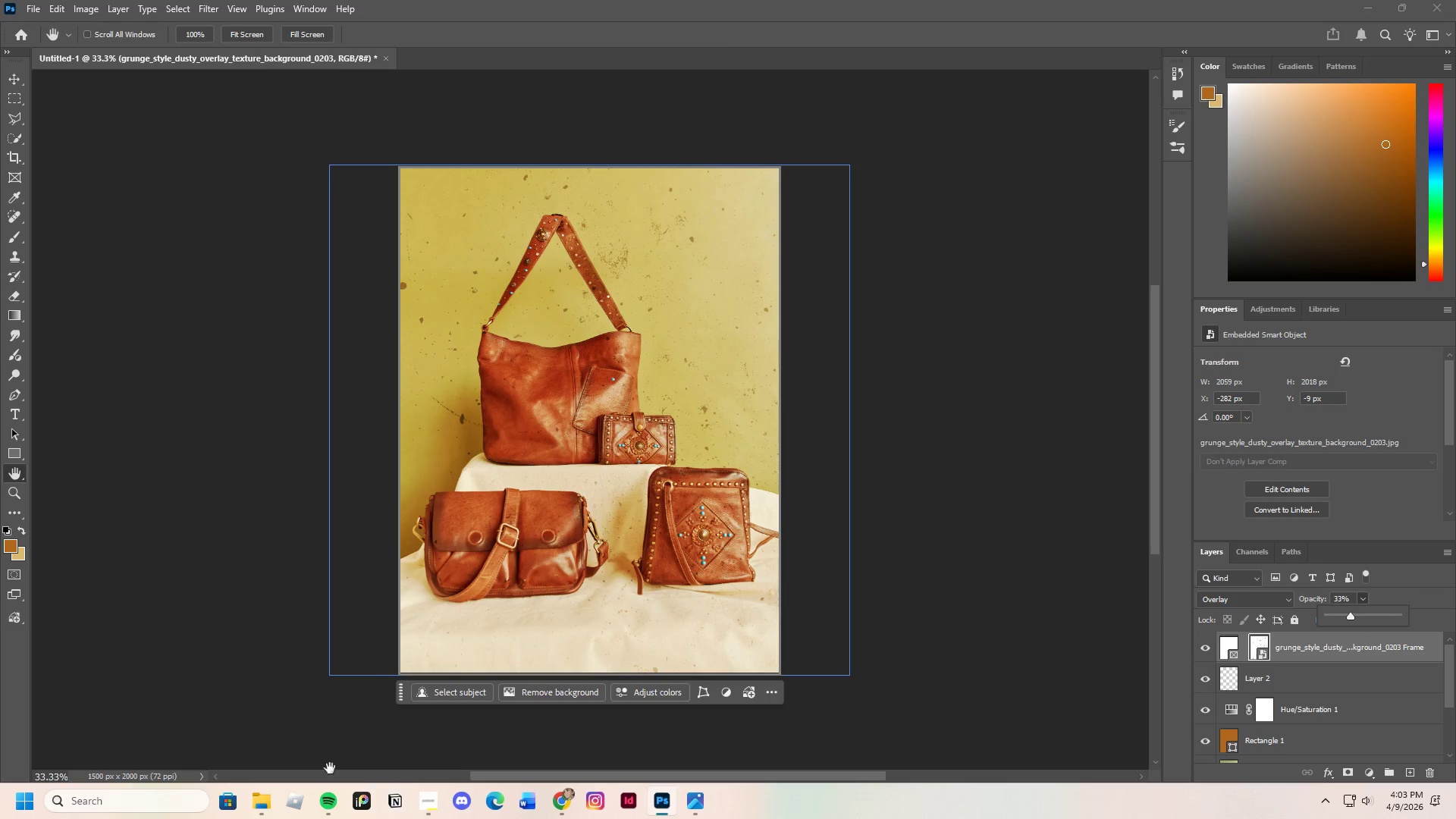 
left_click([264, 809])
 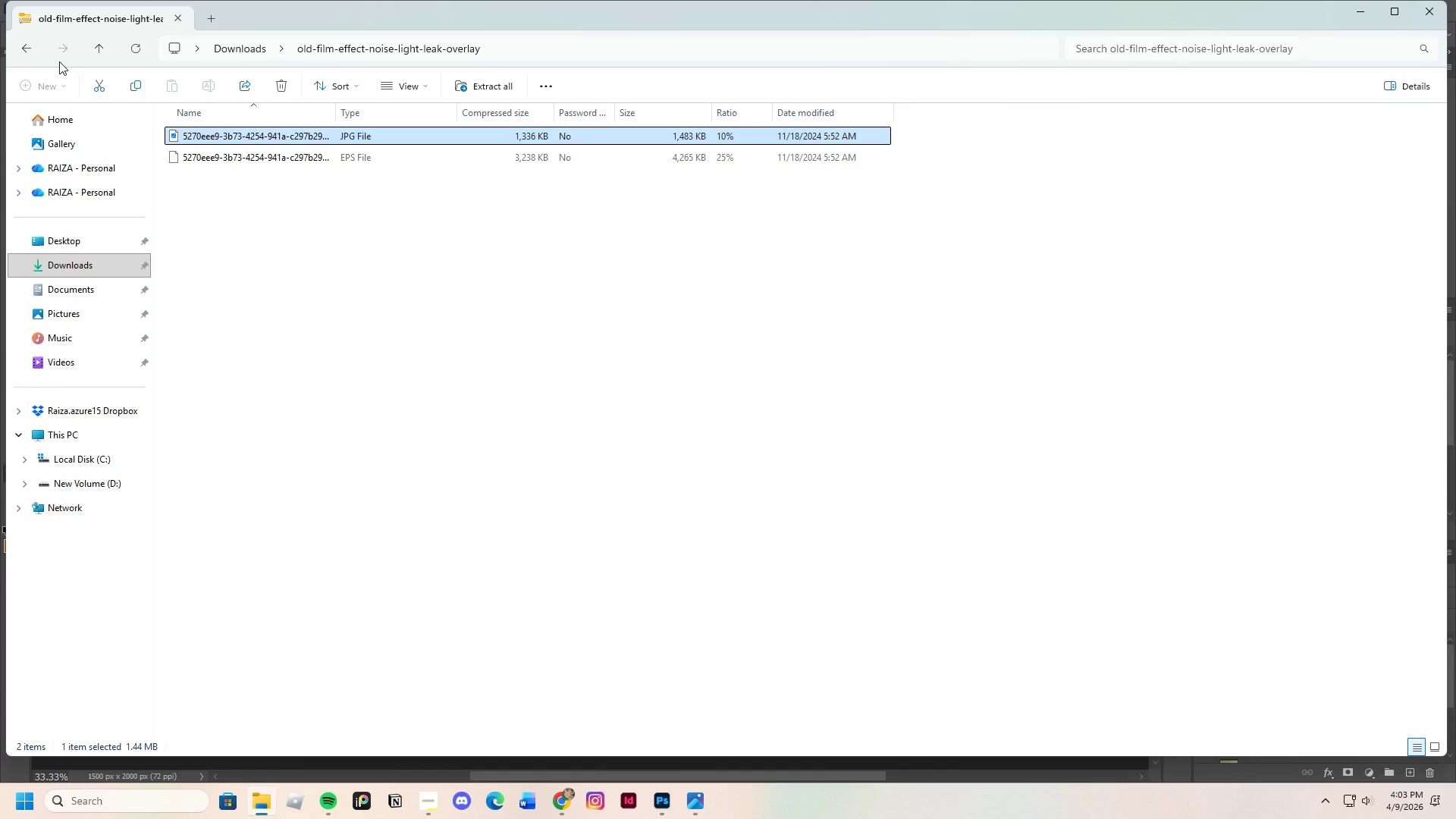 
left_click([27, 54])
 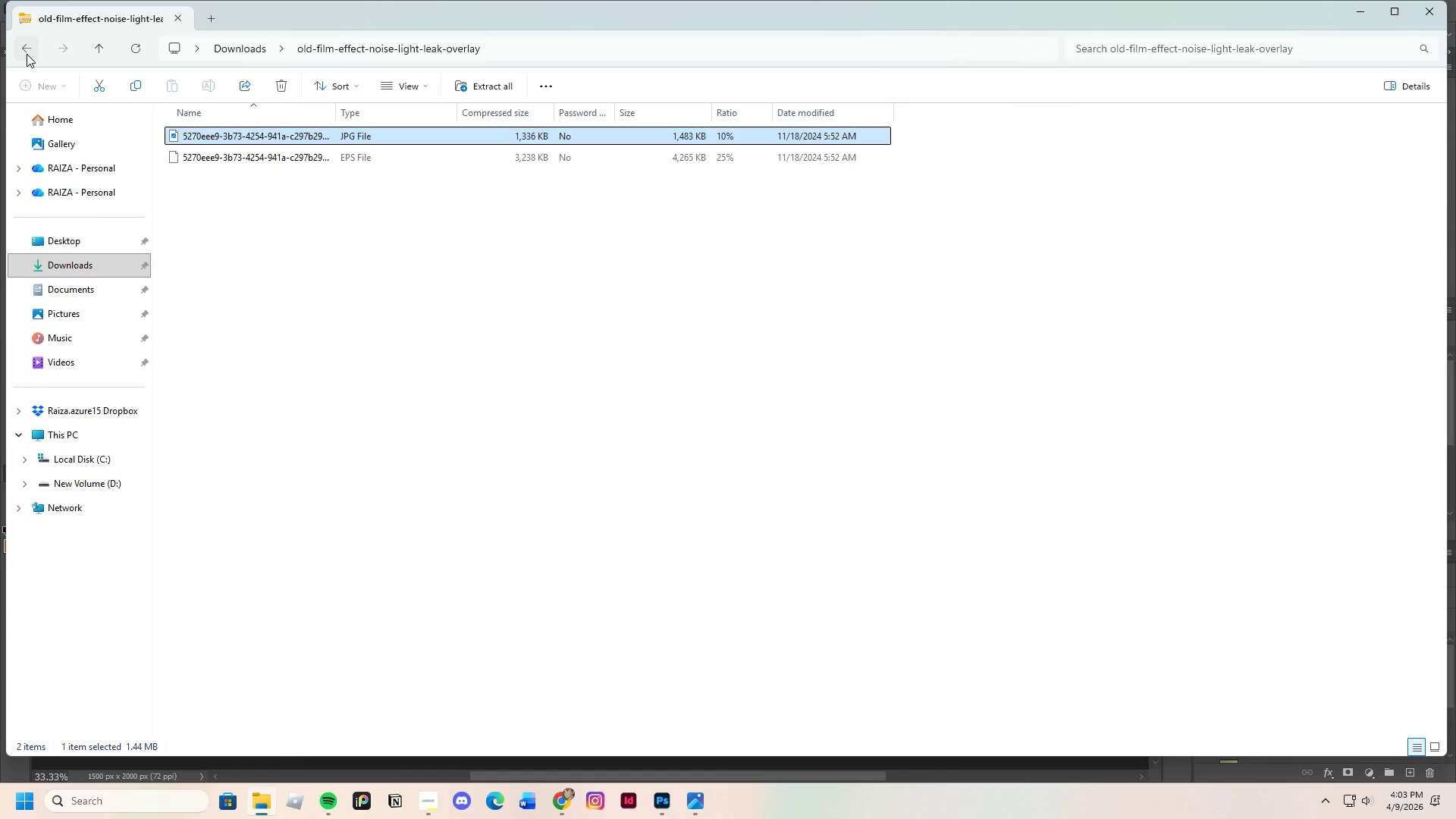 
mouse_move([46, 60])
 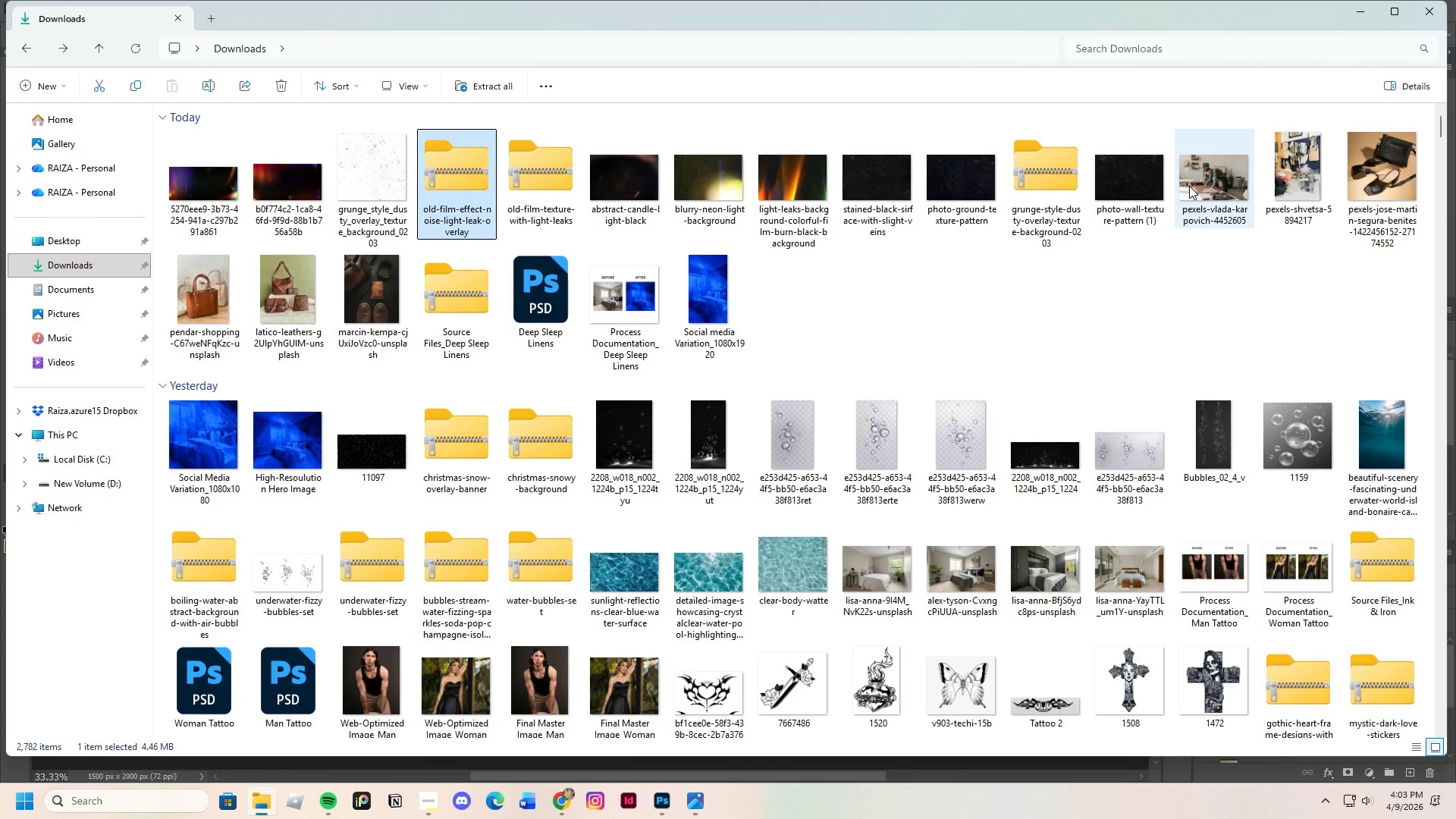 
left_click([1043, 172])
 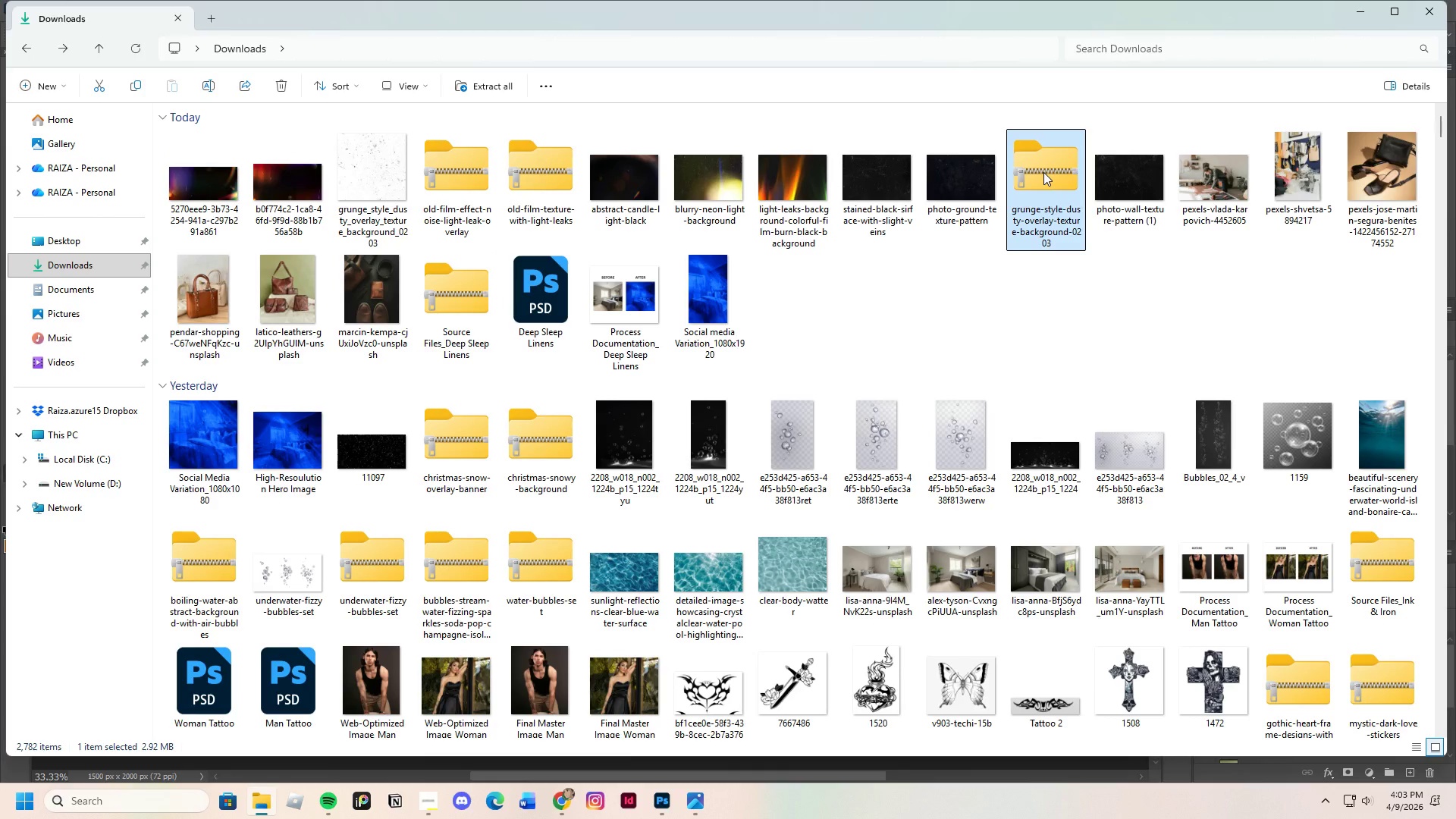 
key(Enter)
 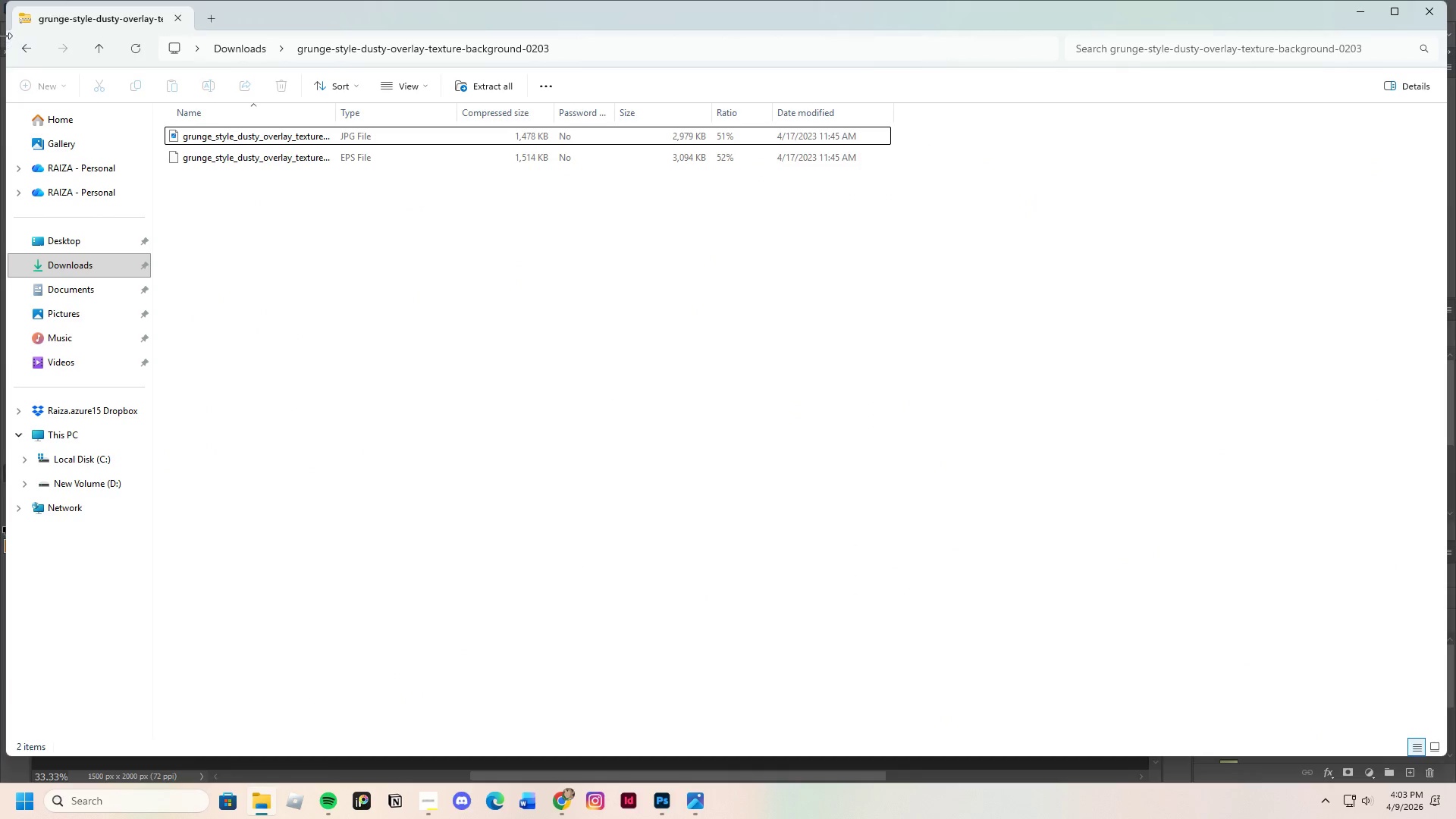 
left_click([27, 46])
 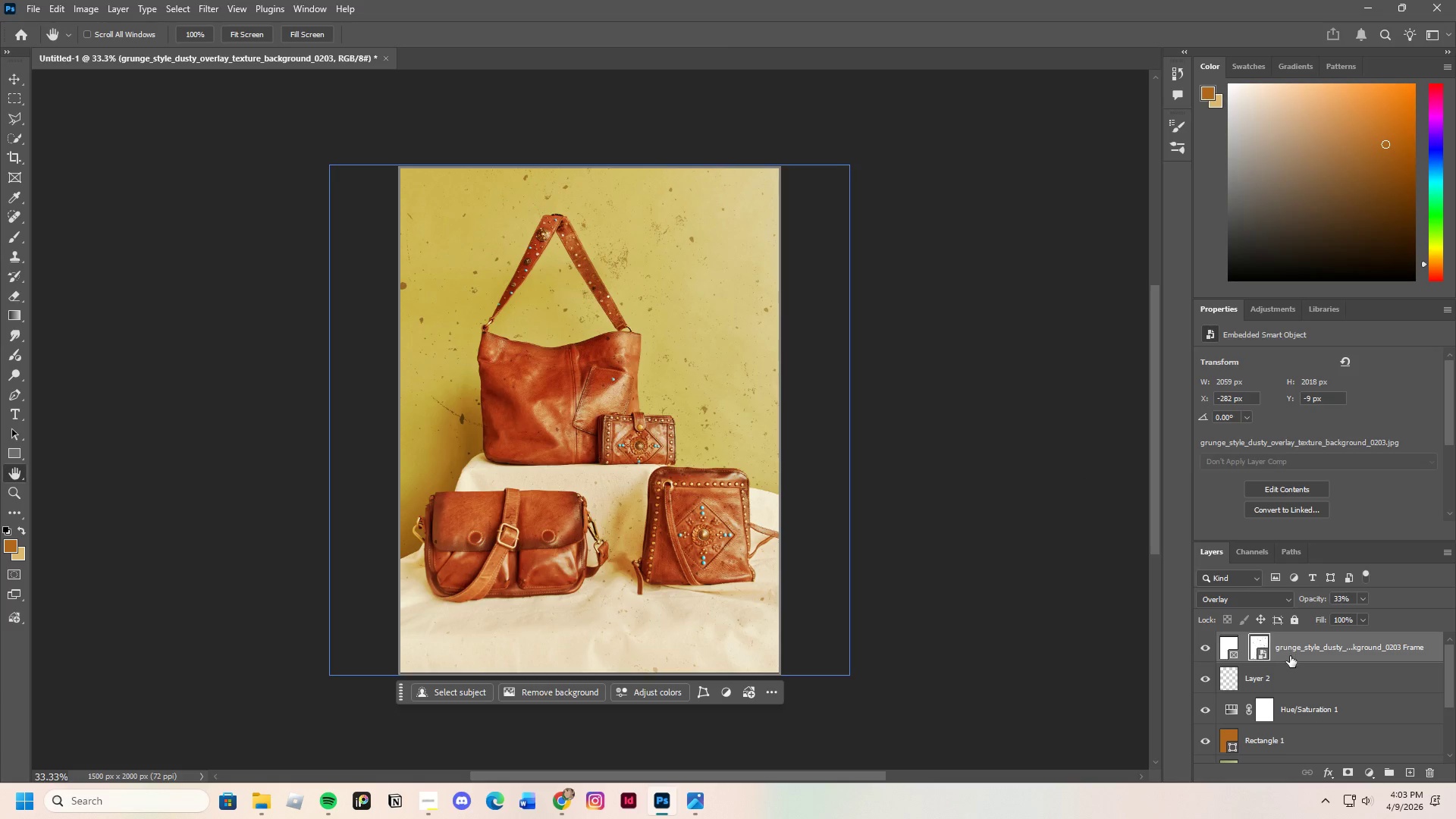 
wait(6.28)
 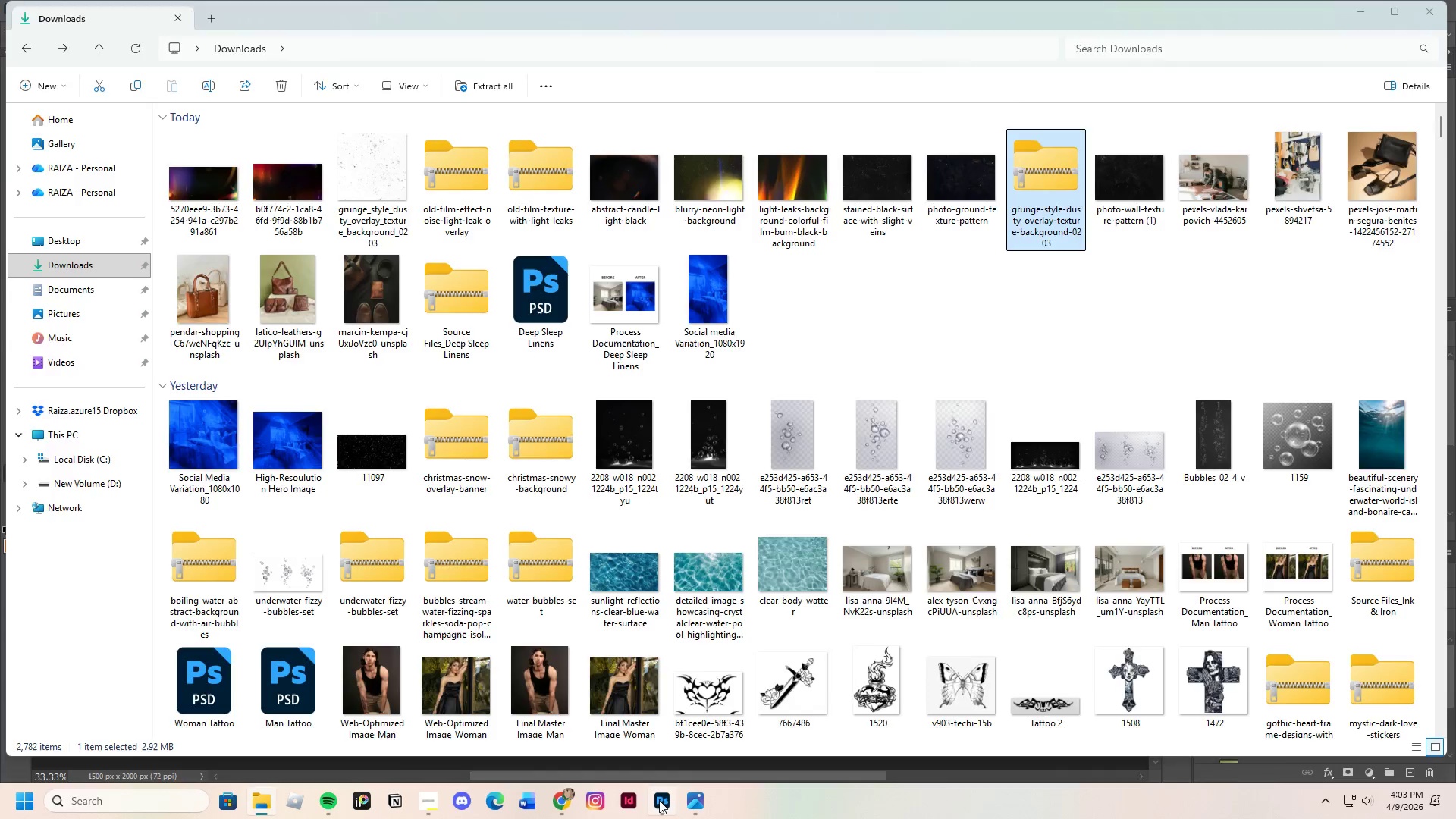 
left_click([1228, 645])
 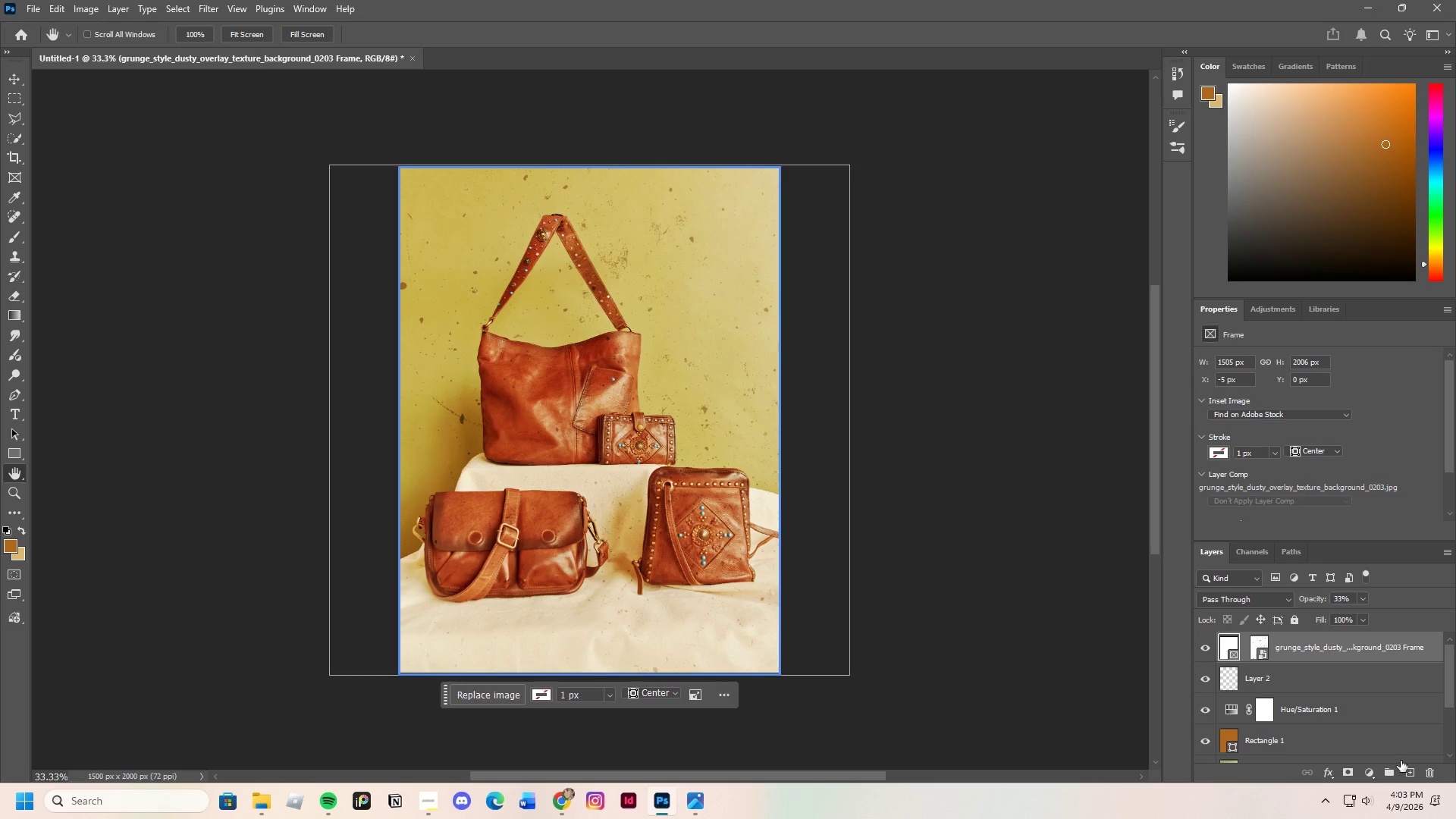 
left_click([1433, 774])
 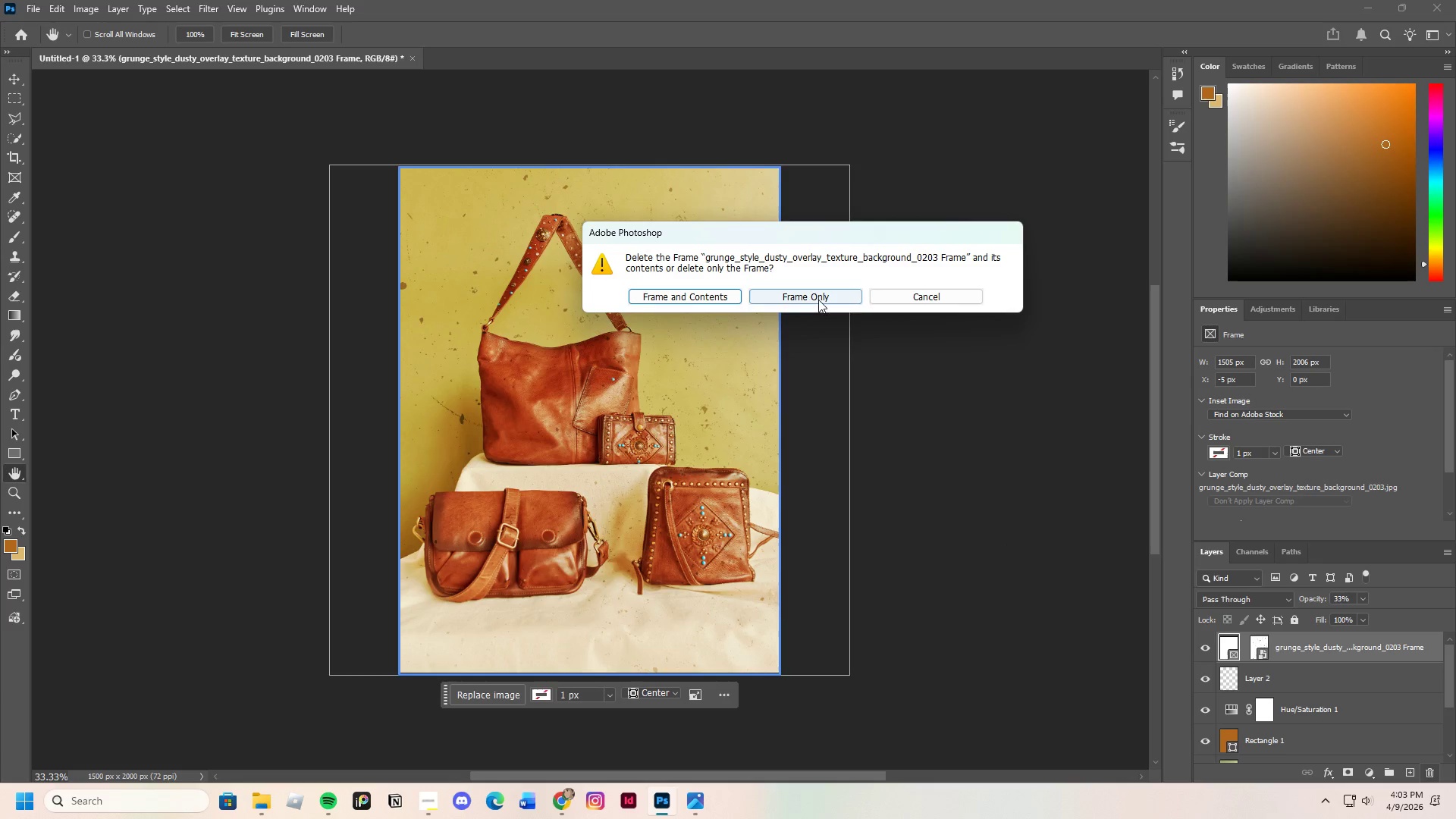 
left_click([815, 298])
 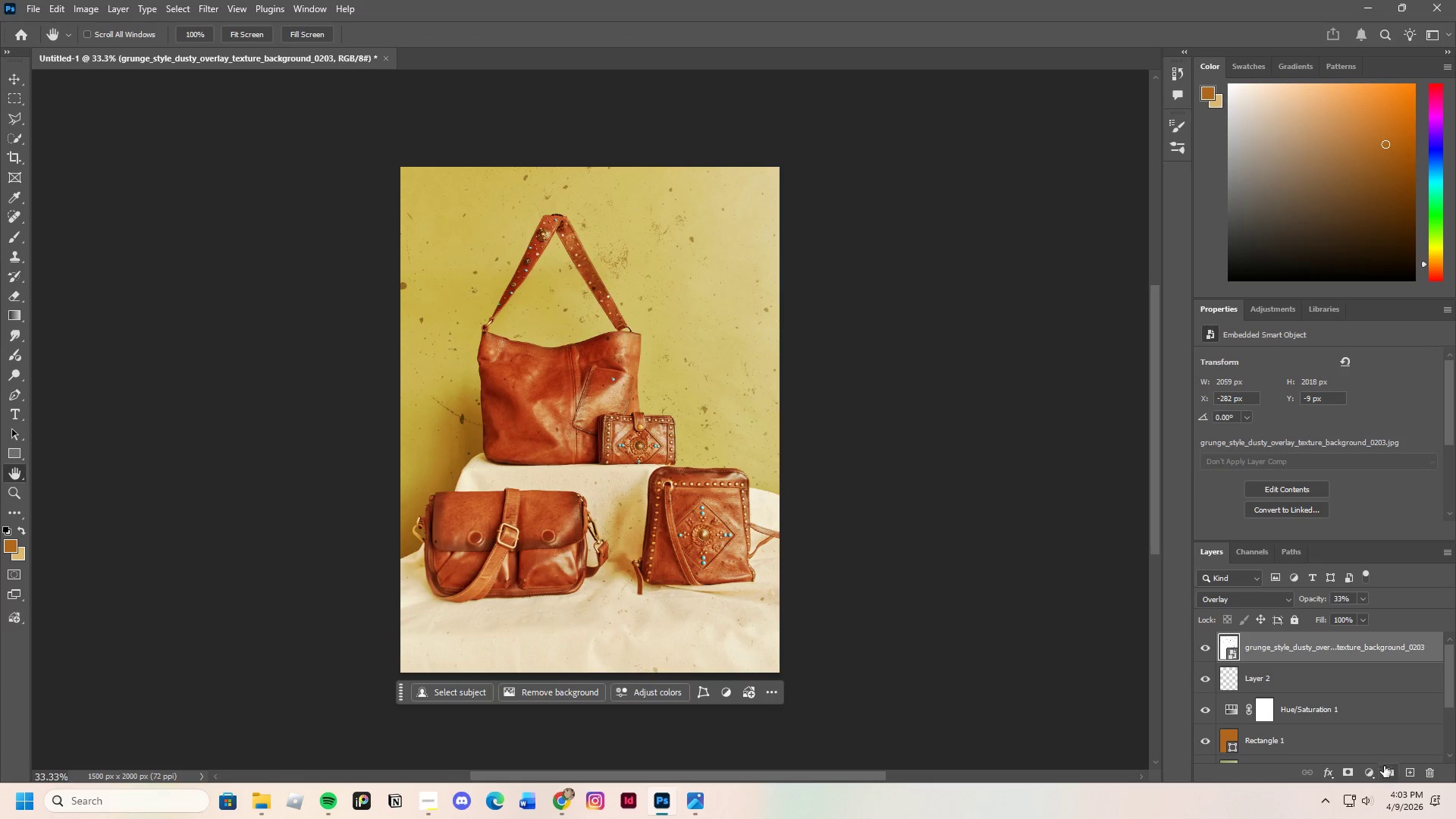 
mouse_move([1401, 777])
 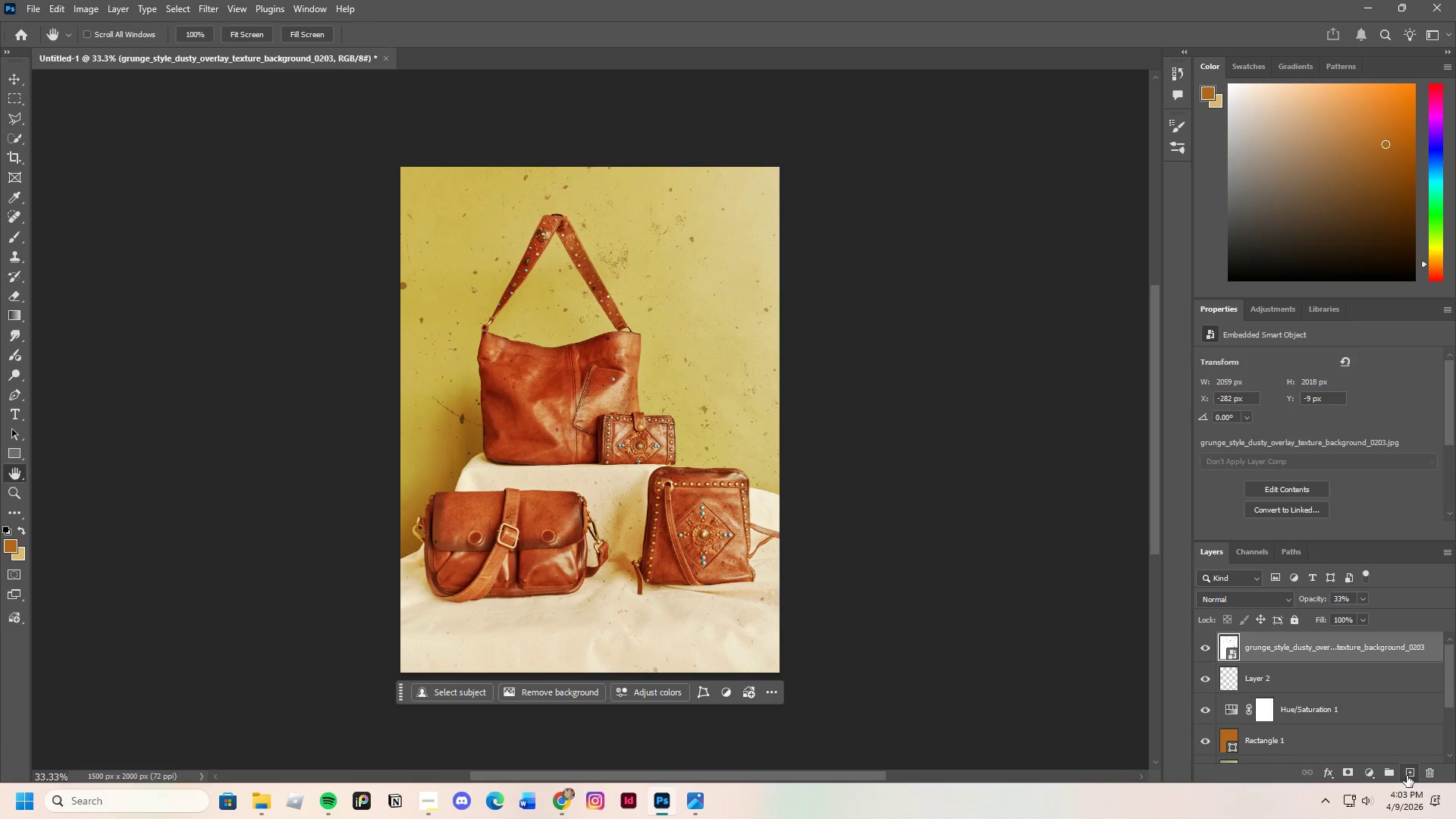 
left_click([1407, 776])
 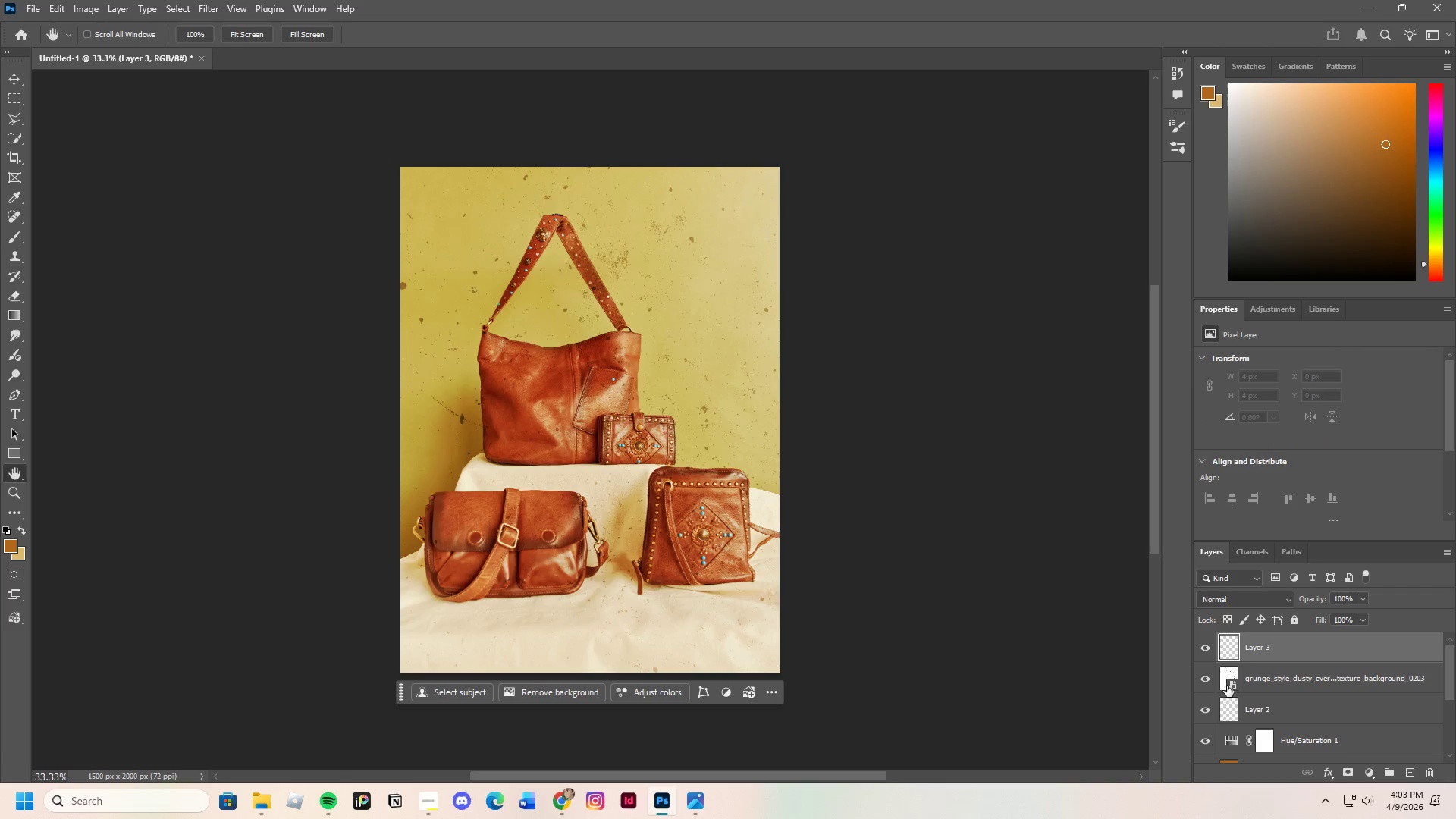 
left_click([1223, 676])
 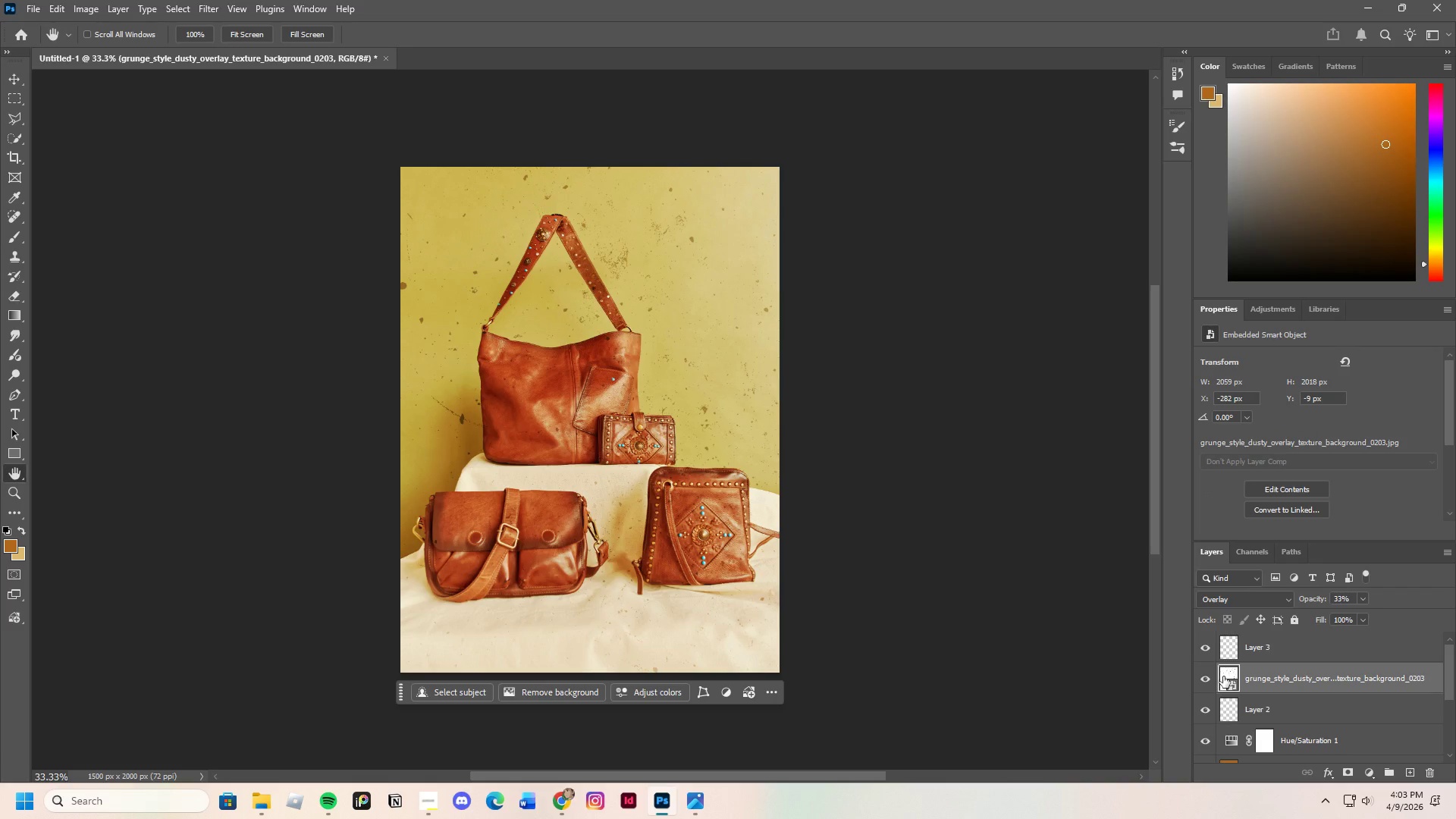 
right_click([1223, 676])
 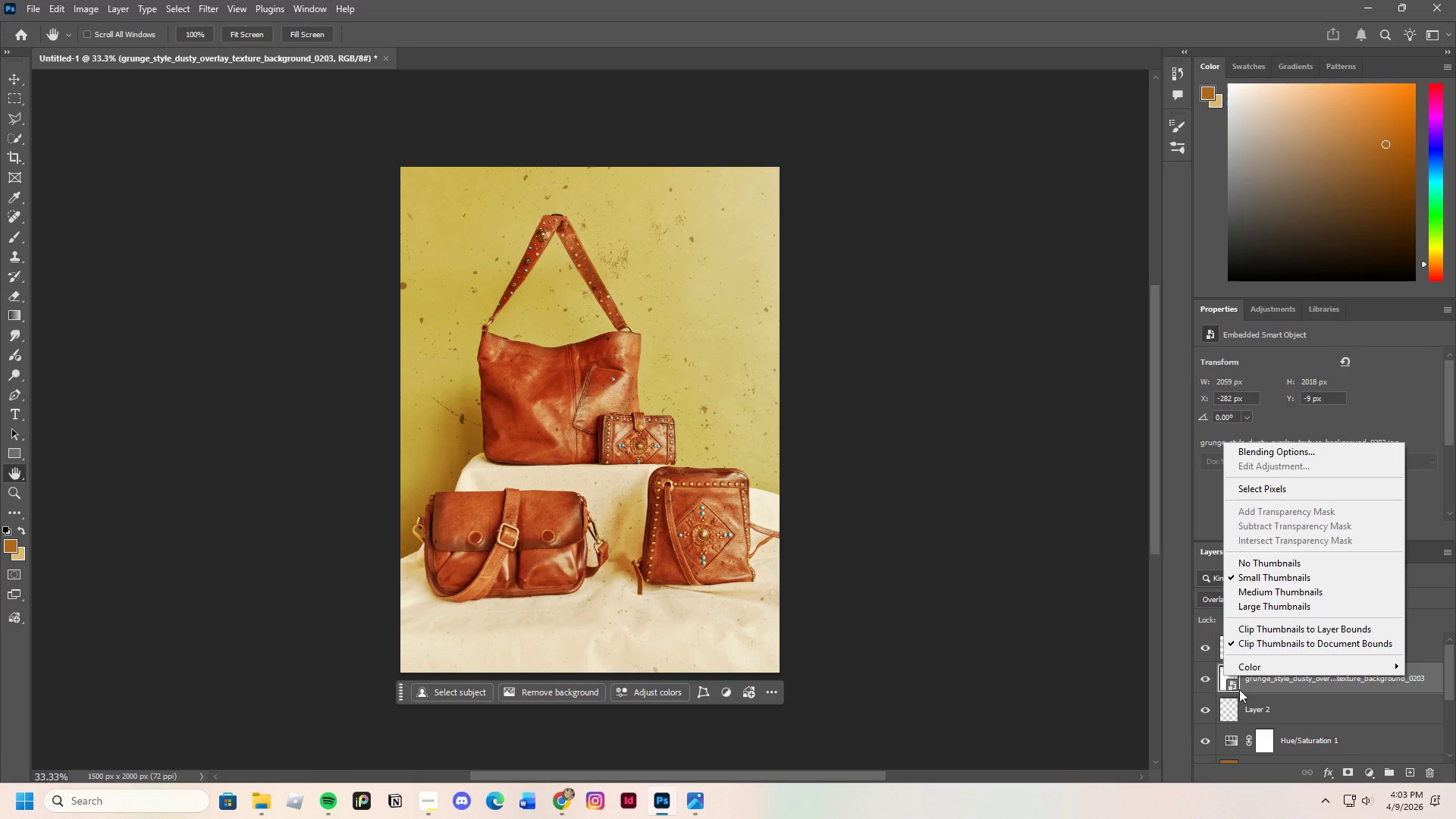 
right_click([1221, 689])
 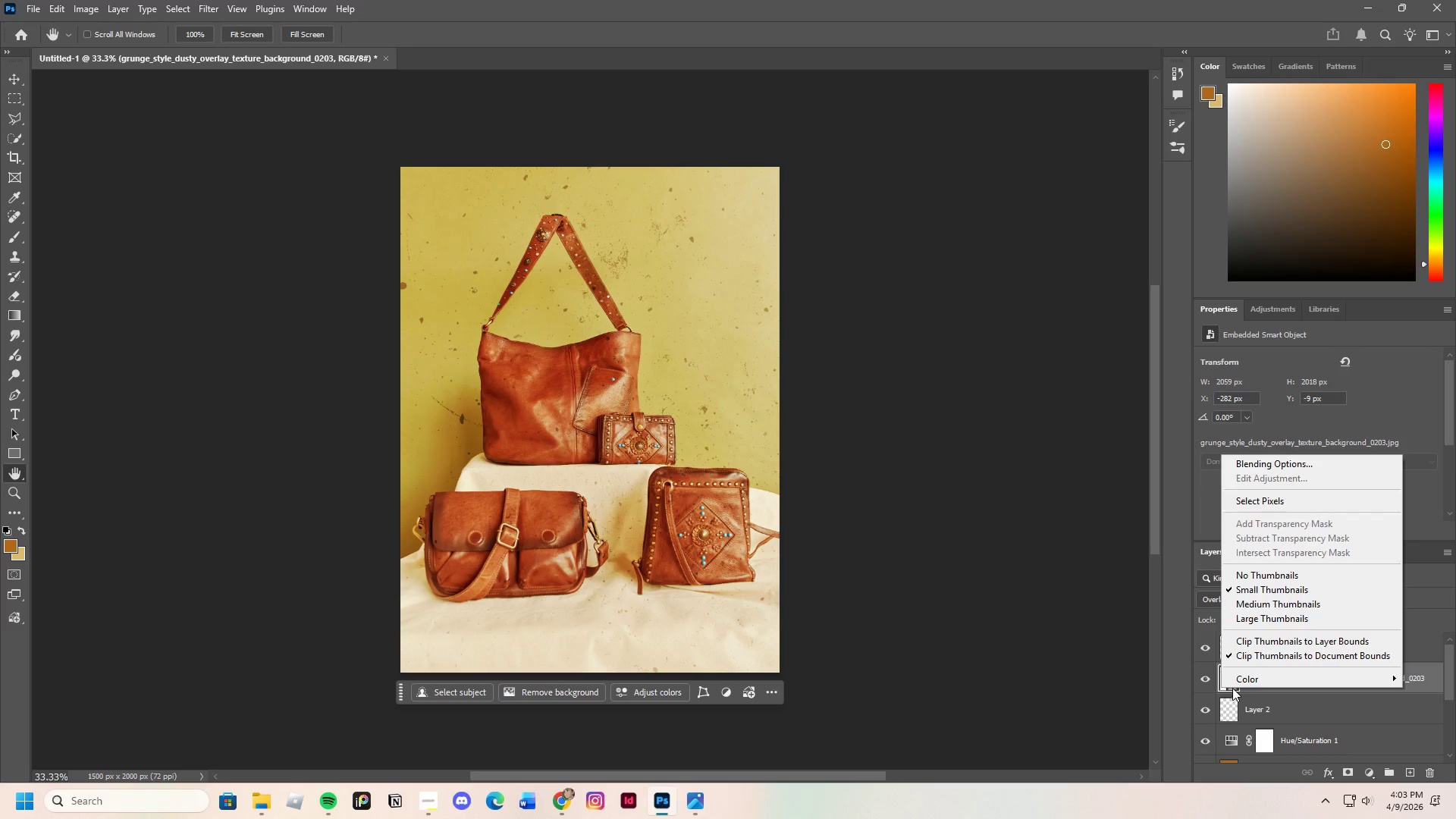 
right_click([1232, 688])
 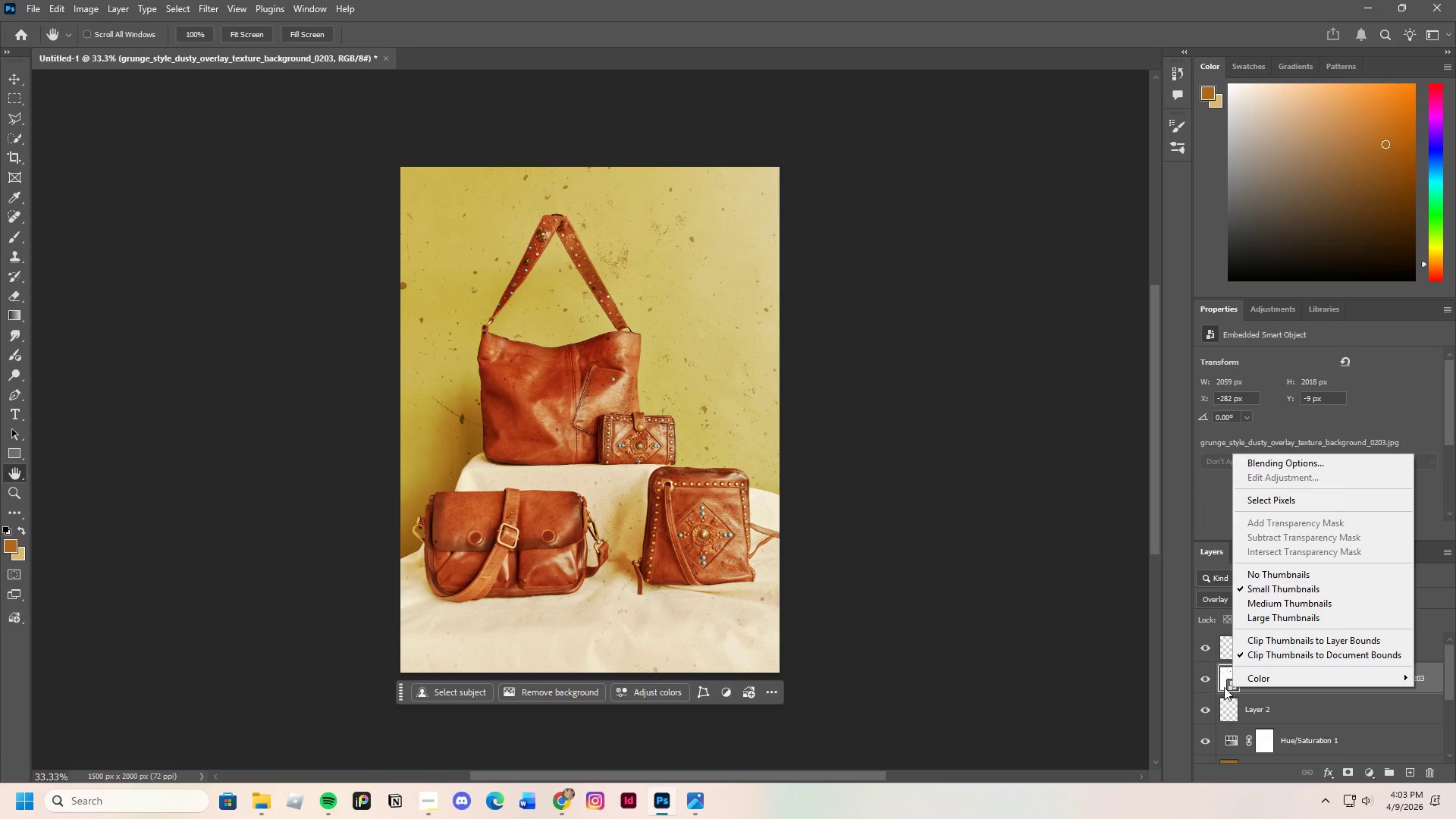 
right_click([1223, 687])
 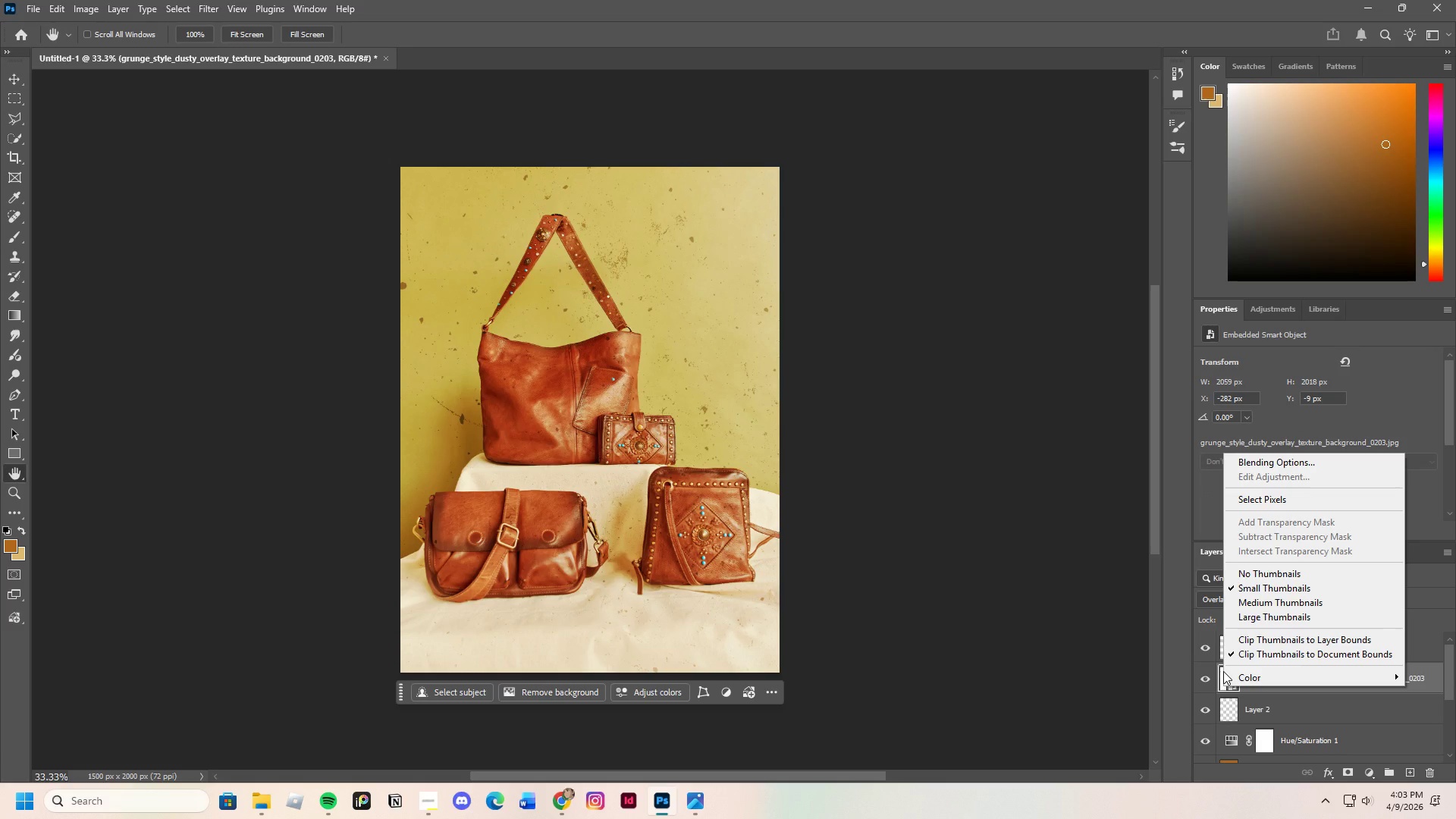 
right_click([1223, 671])
 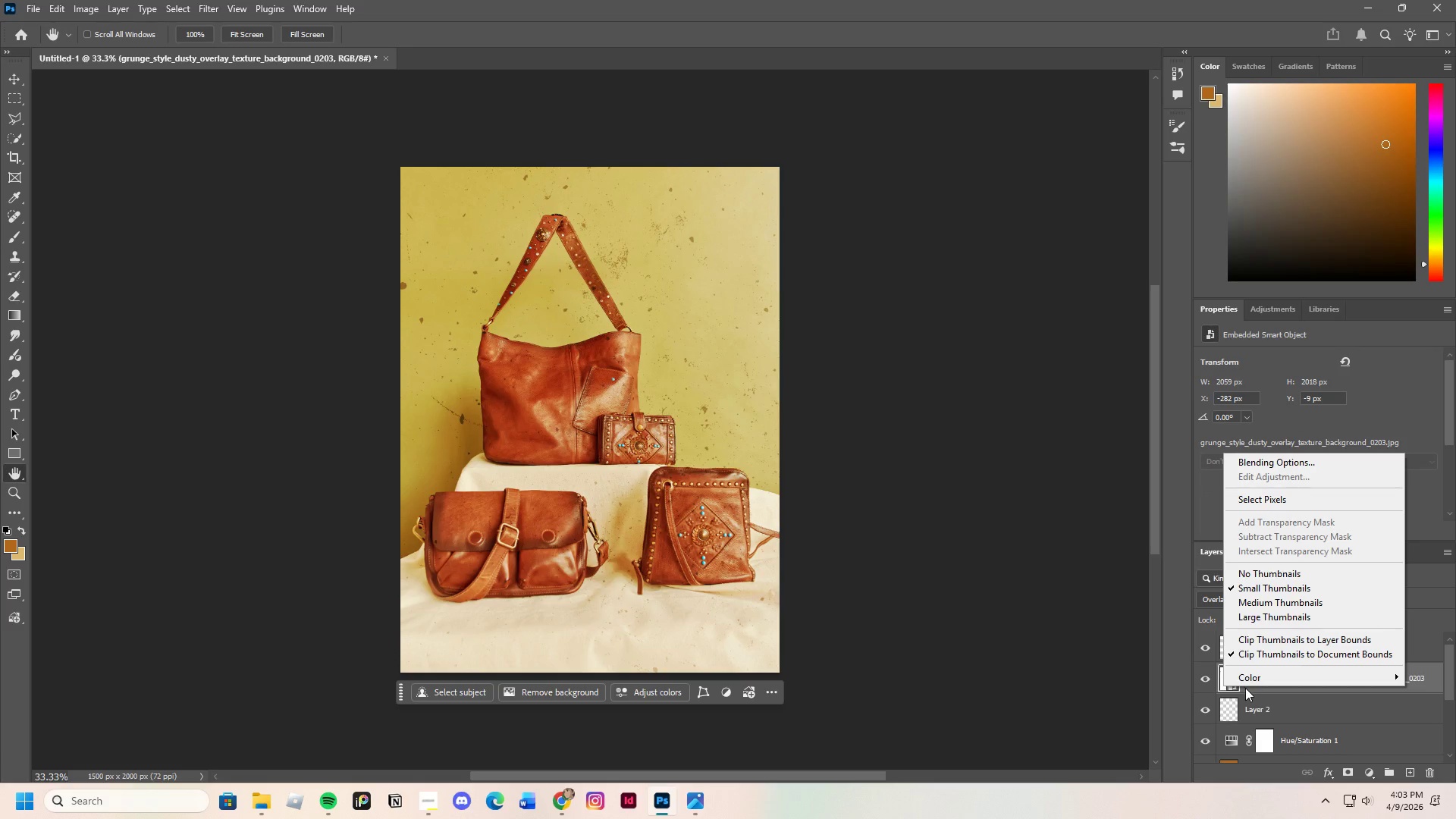 
left_click([1246, 689])
 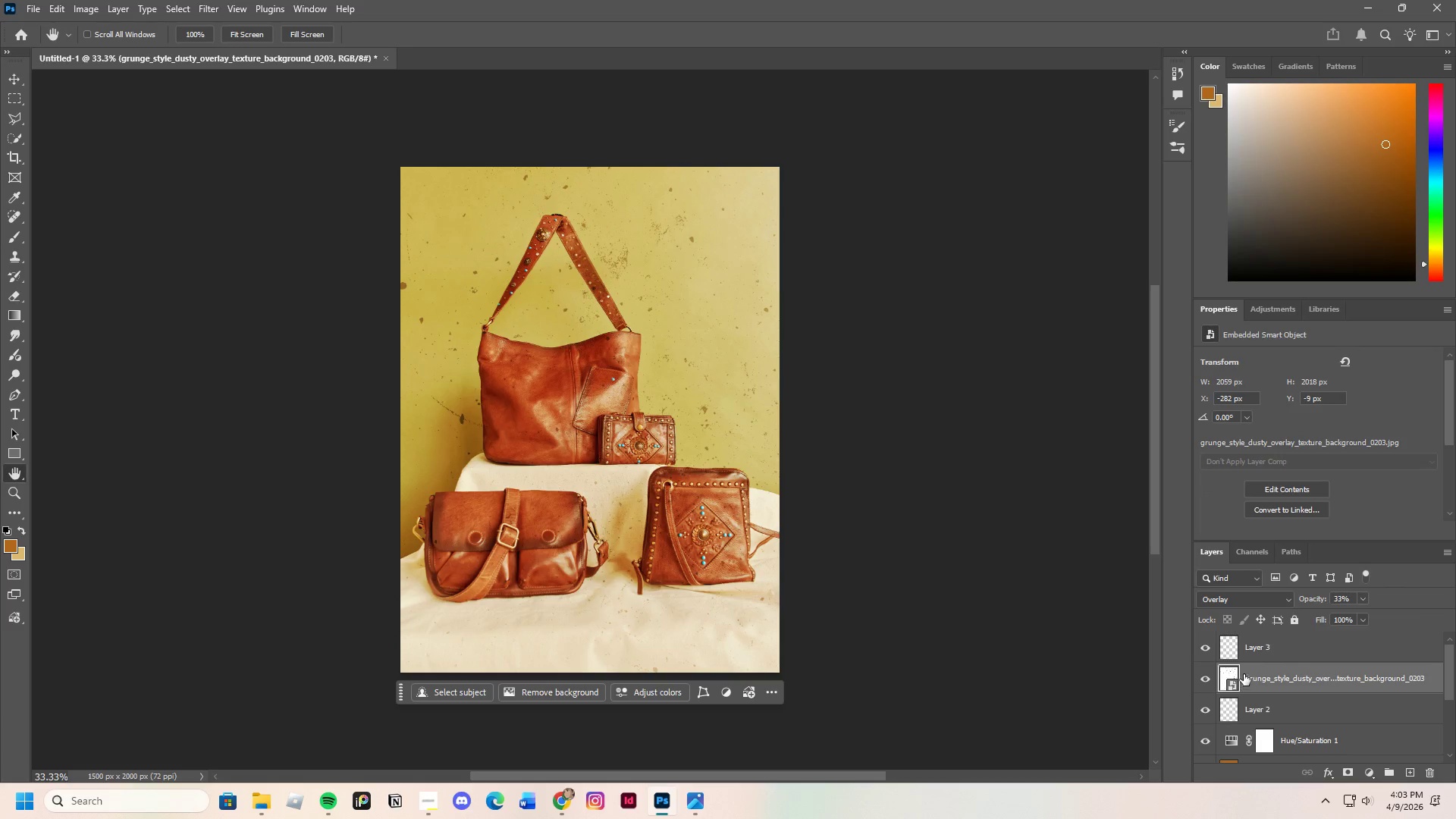 
right_click([1244, 674])
 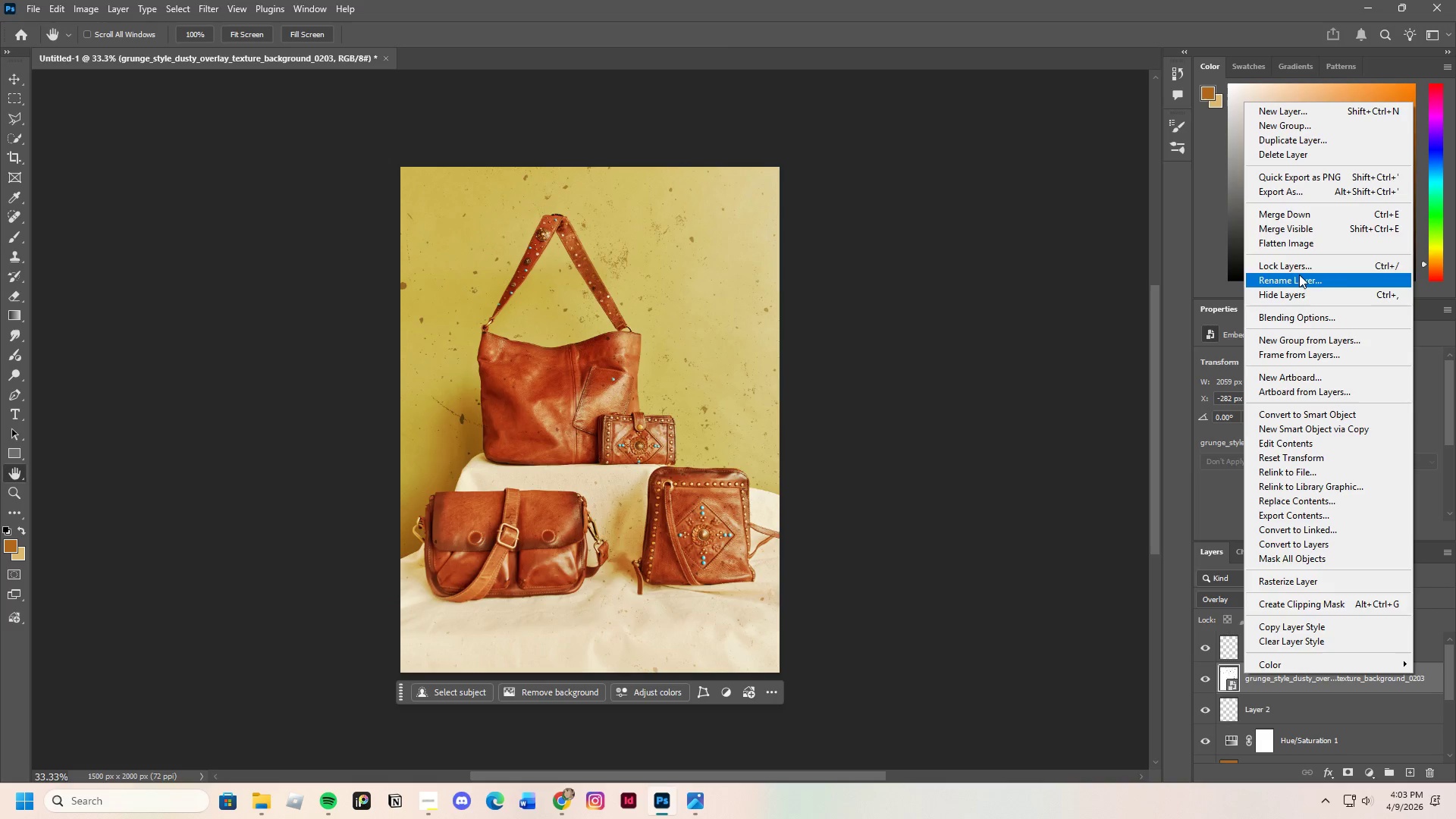 
left_click([1299, 269])
 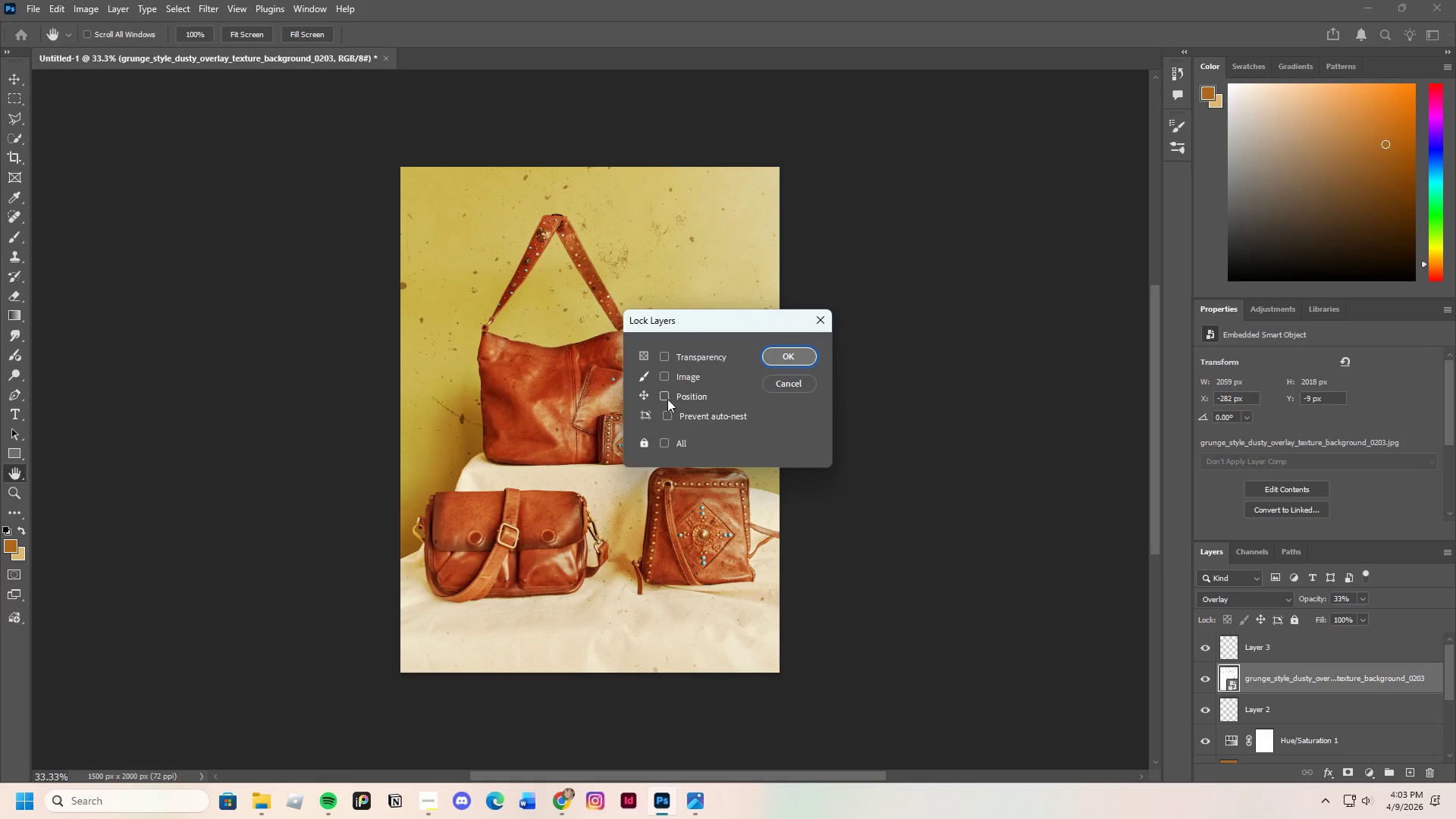 
left_click([667, 398])
 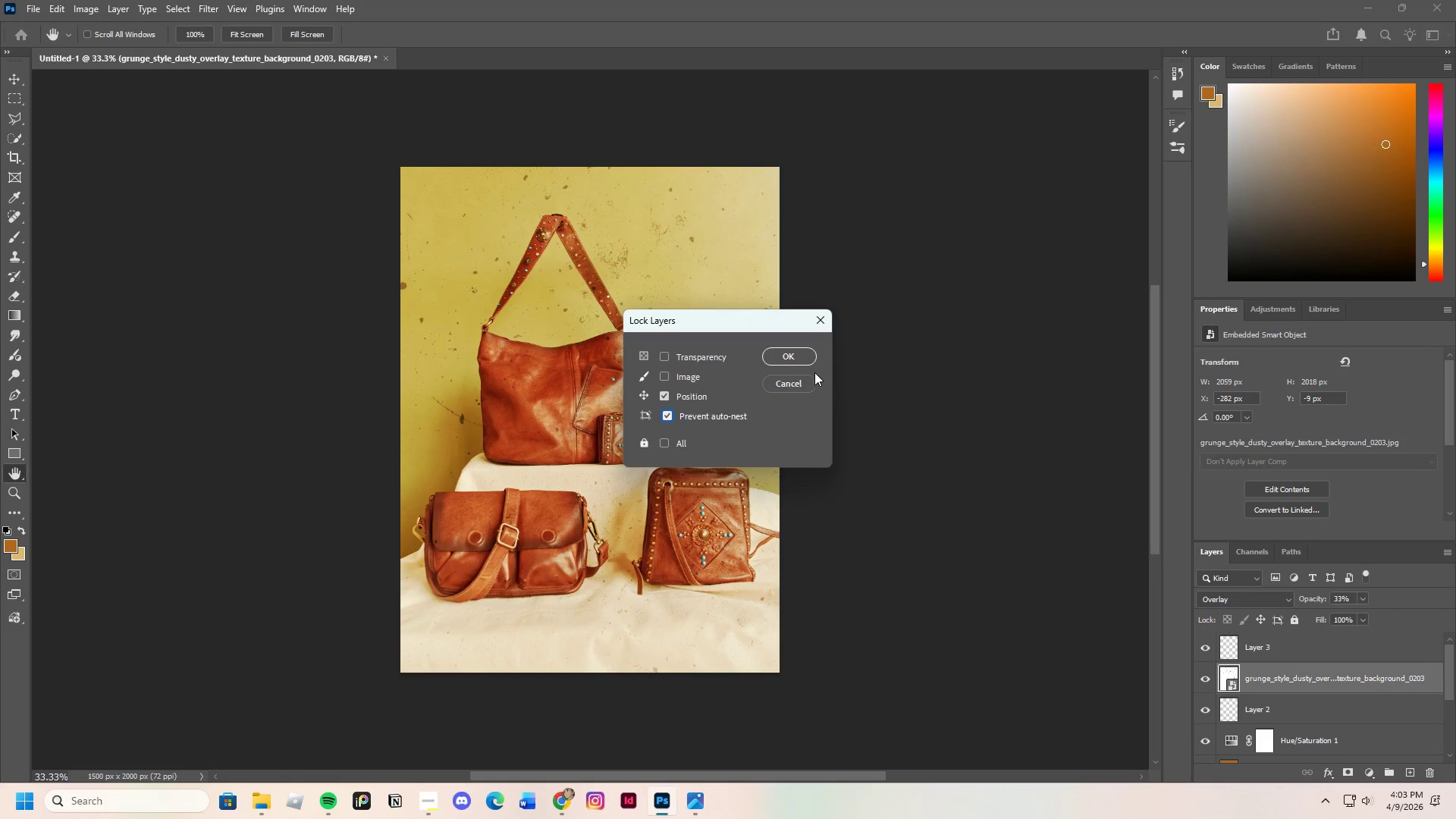 
left_click([801, 352])
 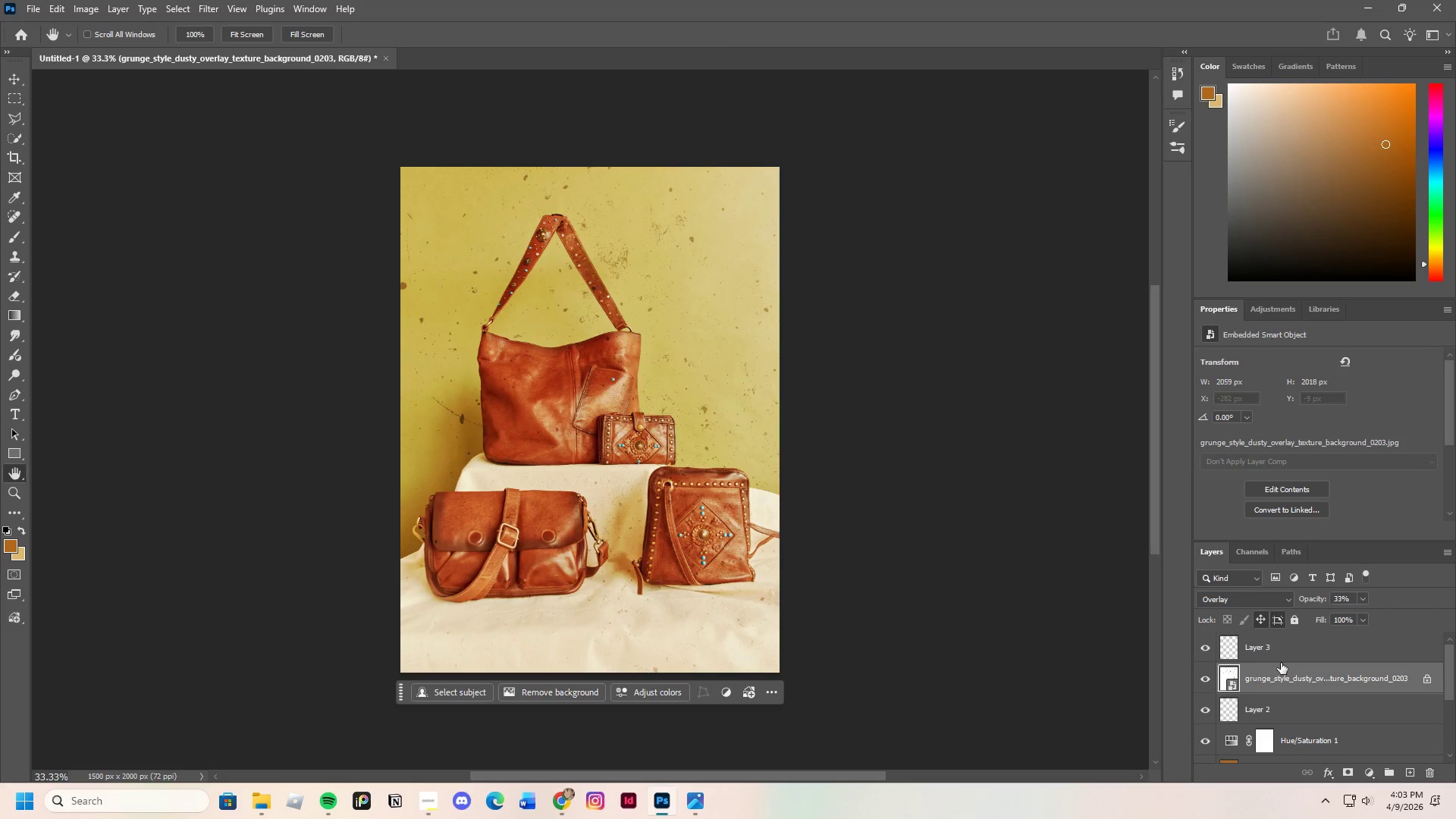 
left_click([1280, 641])
 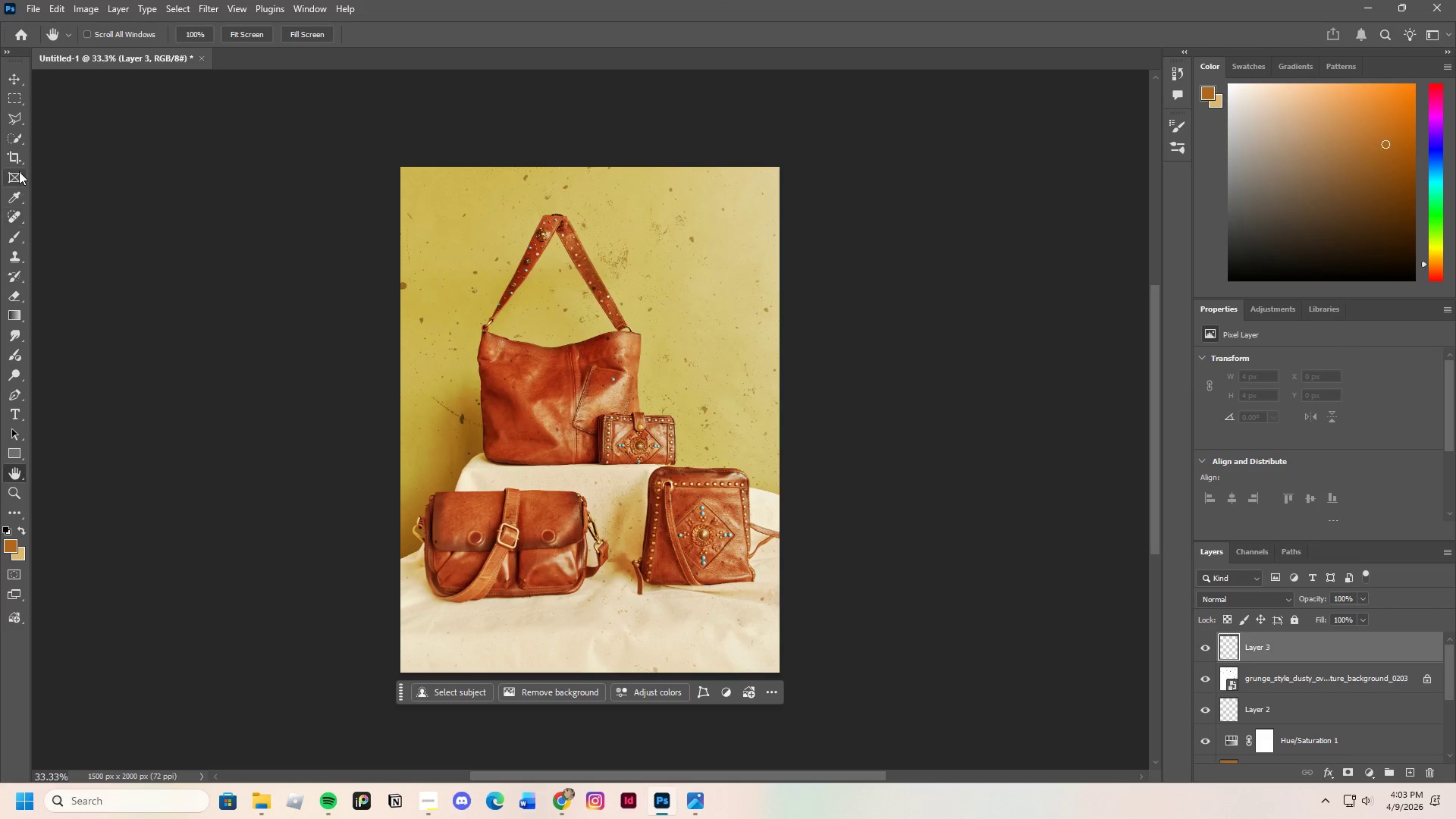 
left_click([18, 171])
 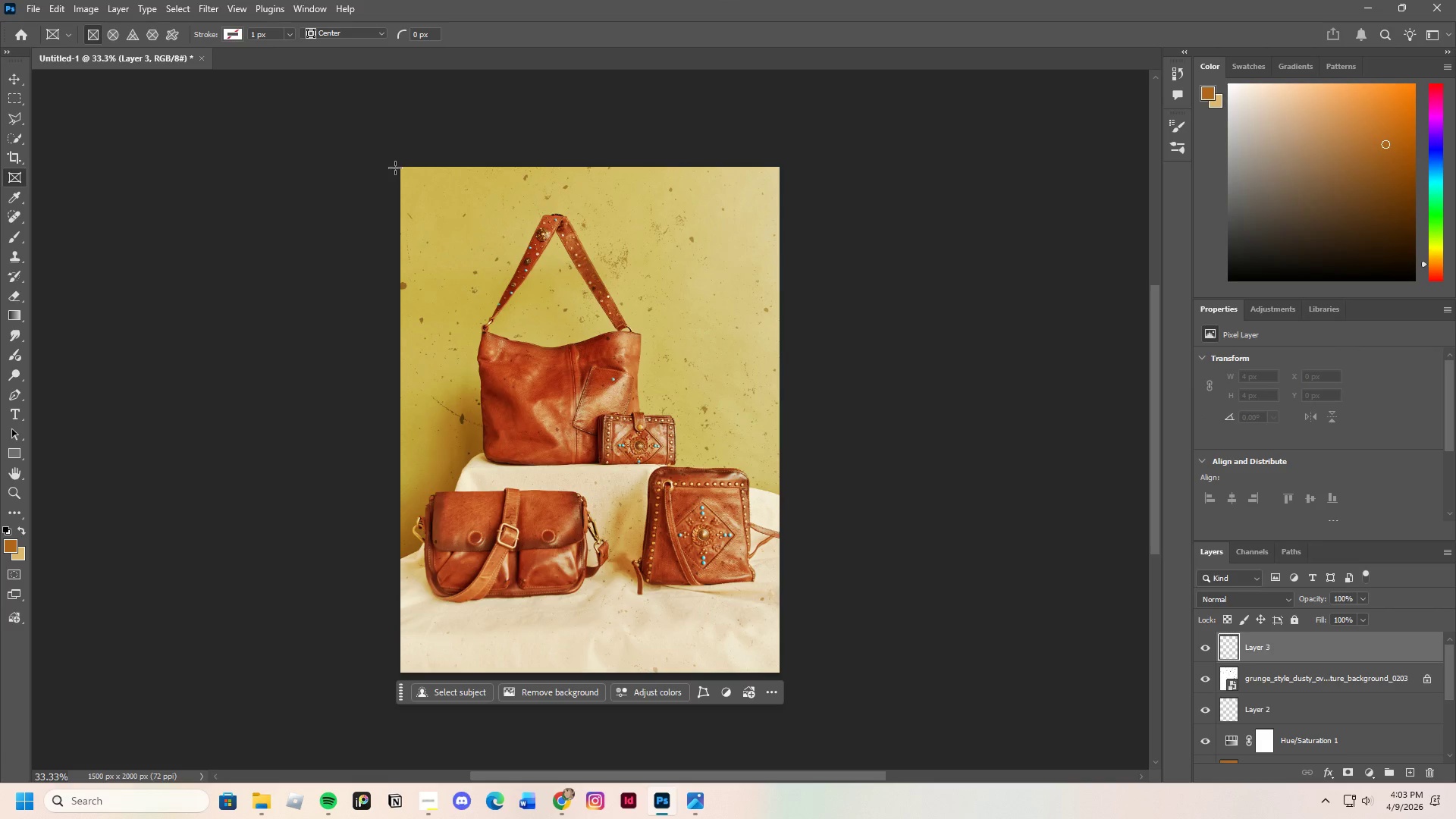 
left_click_drag(start_coordinate=[392, 166], to_coordinate=[781, 668])
 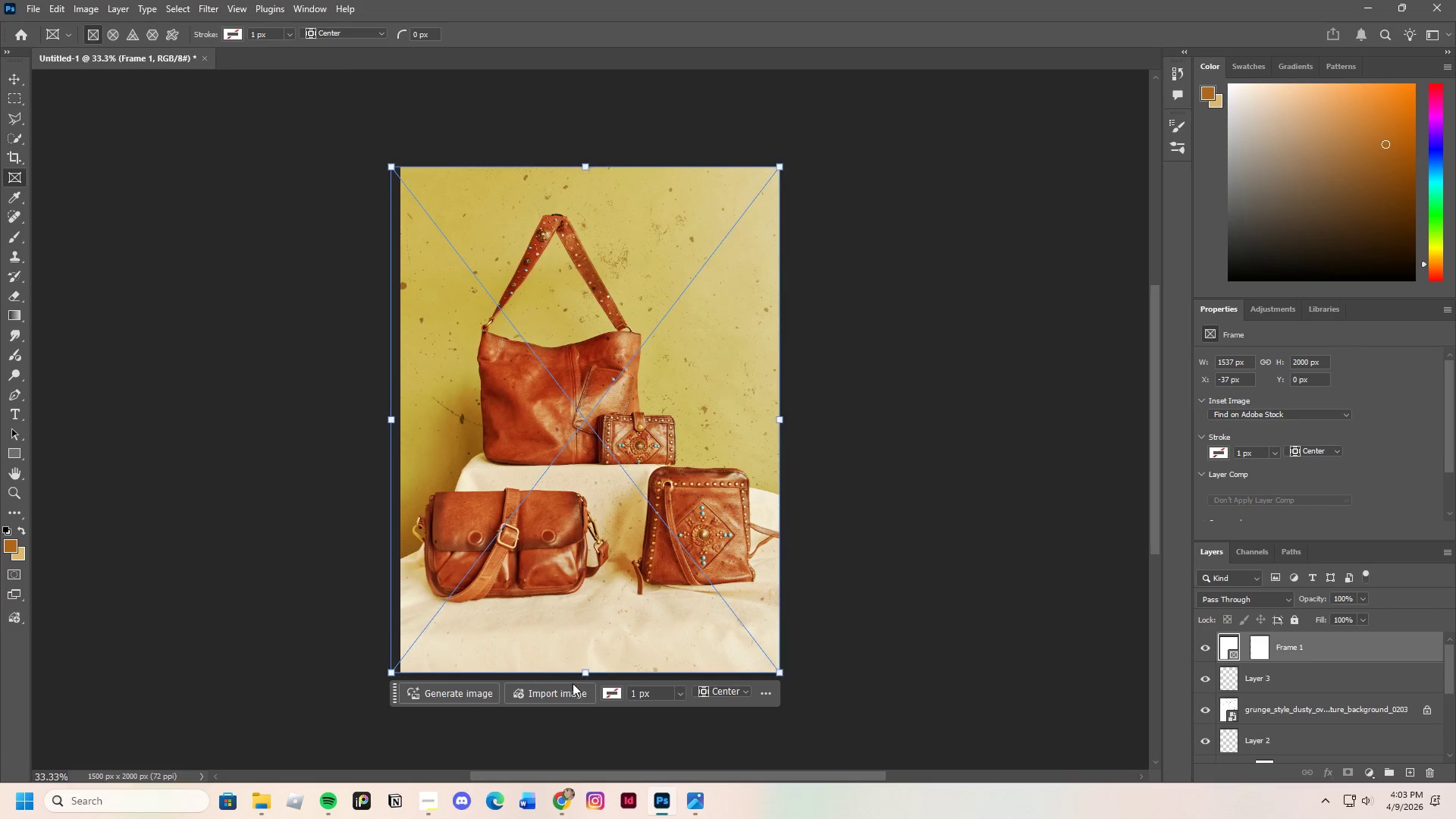 
left_click([561, 693])
 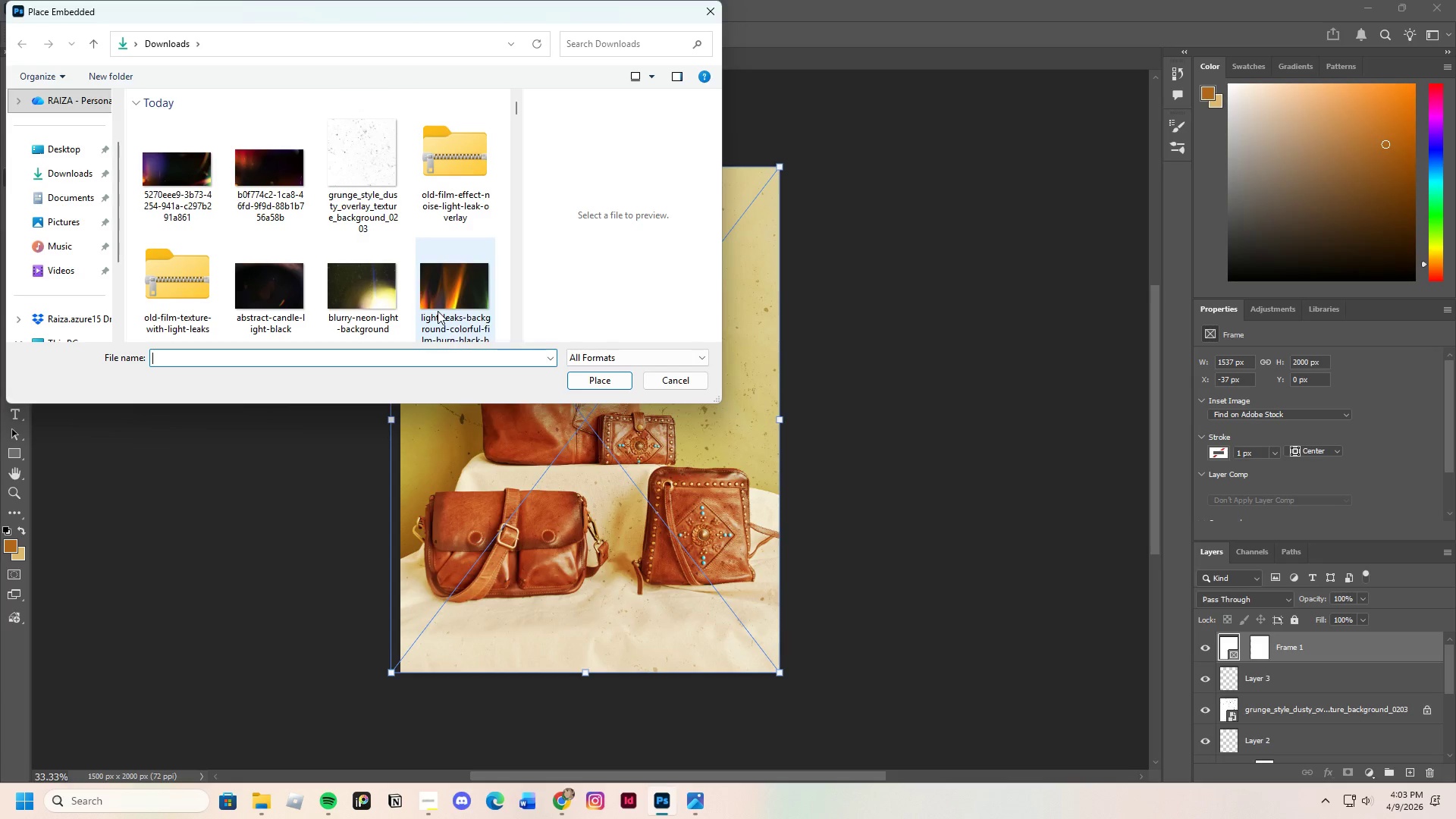 
scroll: coordinate [341, 218], scroll_direction: down, amount: 3.0
 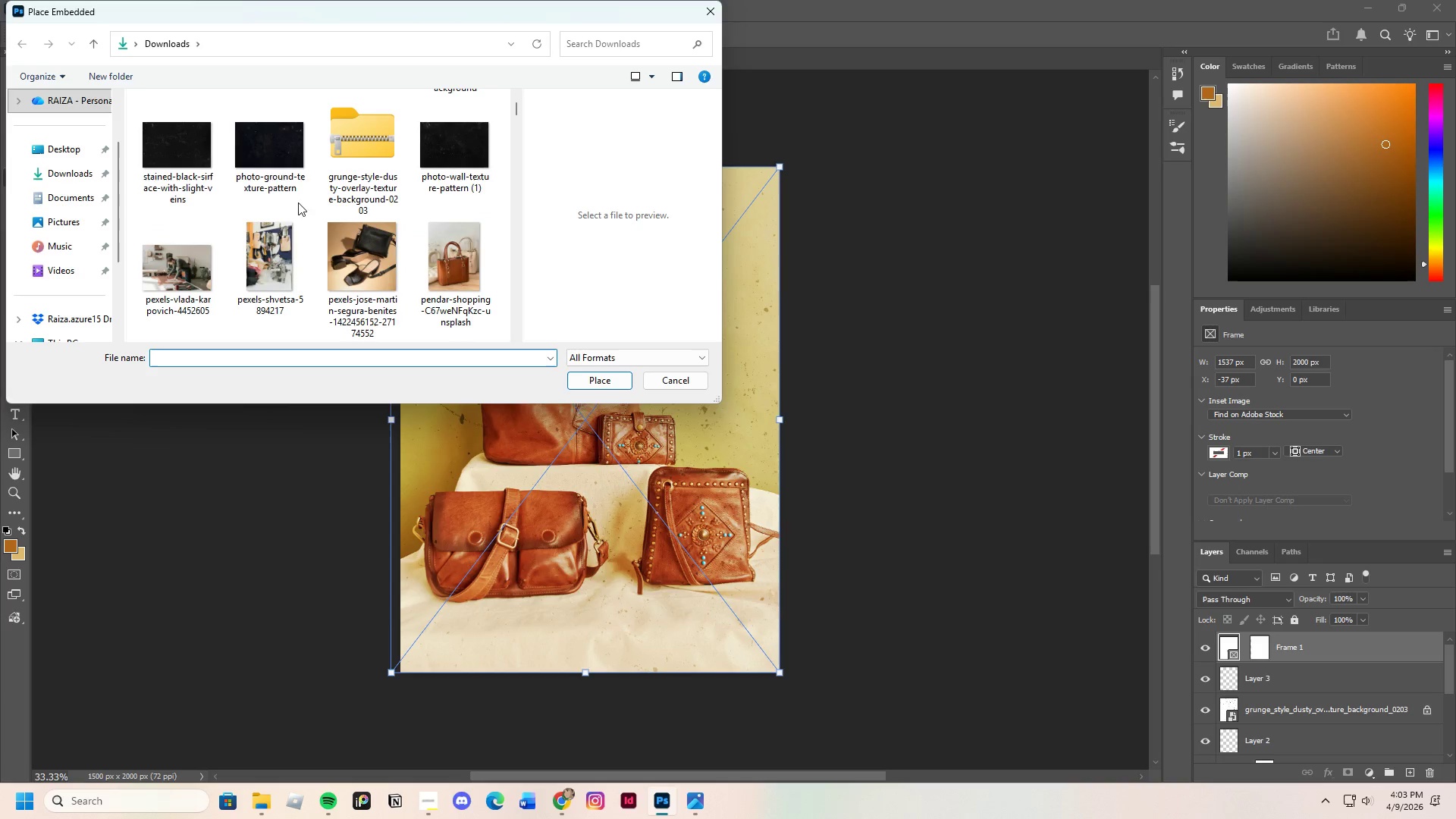 
left_click([262, 146])
 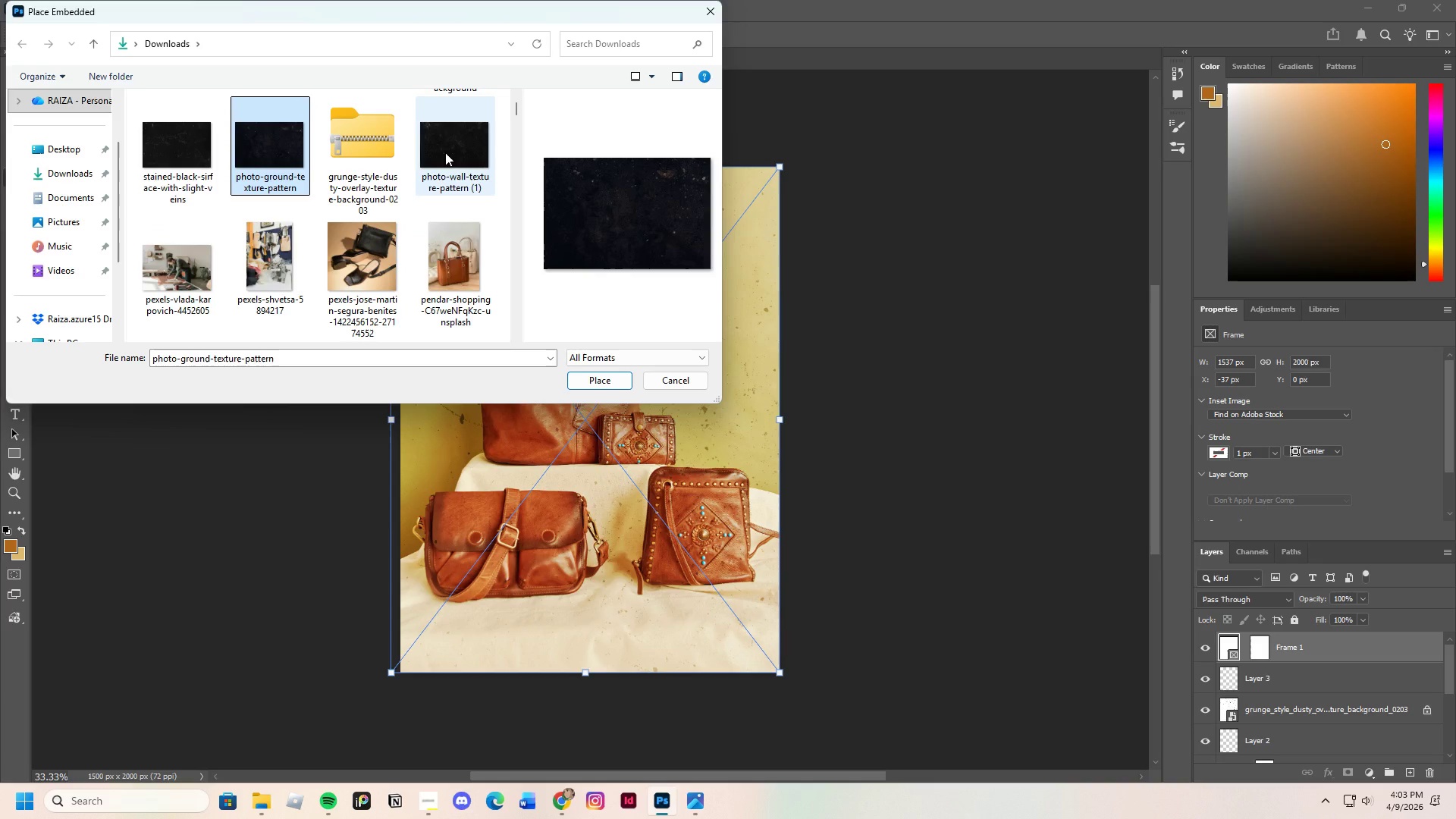 
left_click([445, 152])
 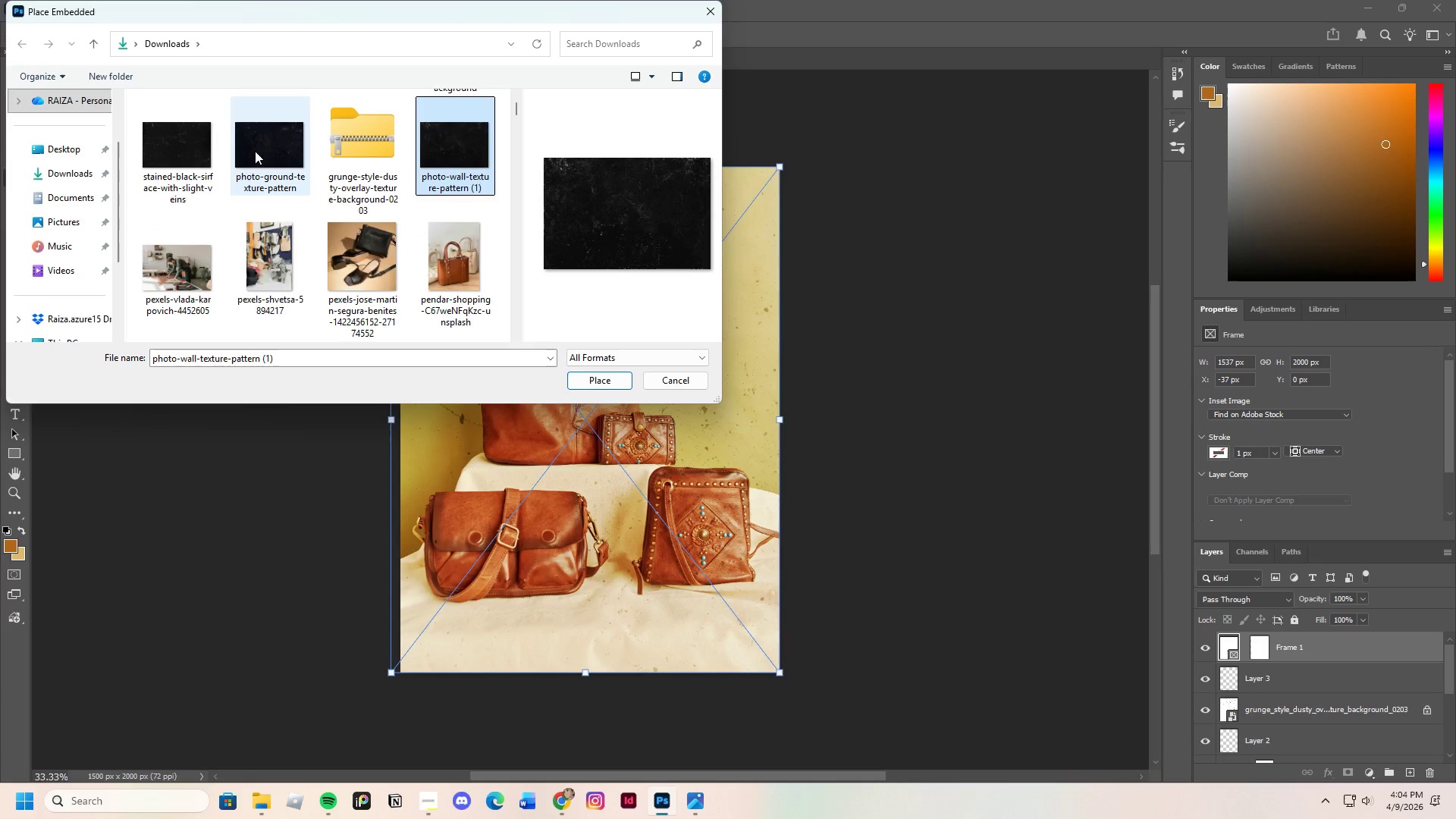 
left_click([185, 144])
 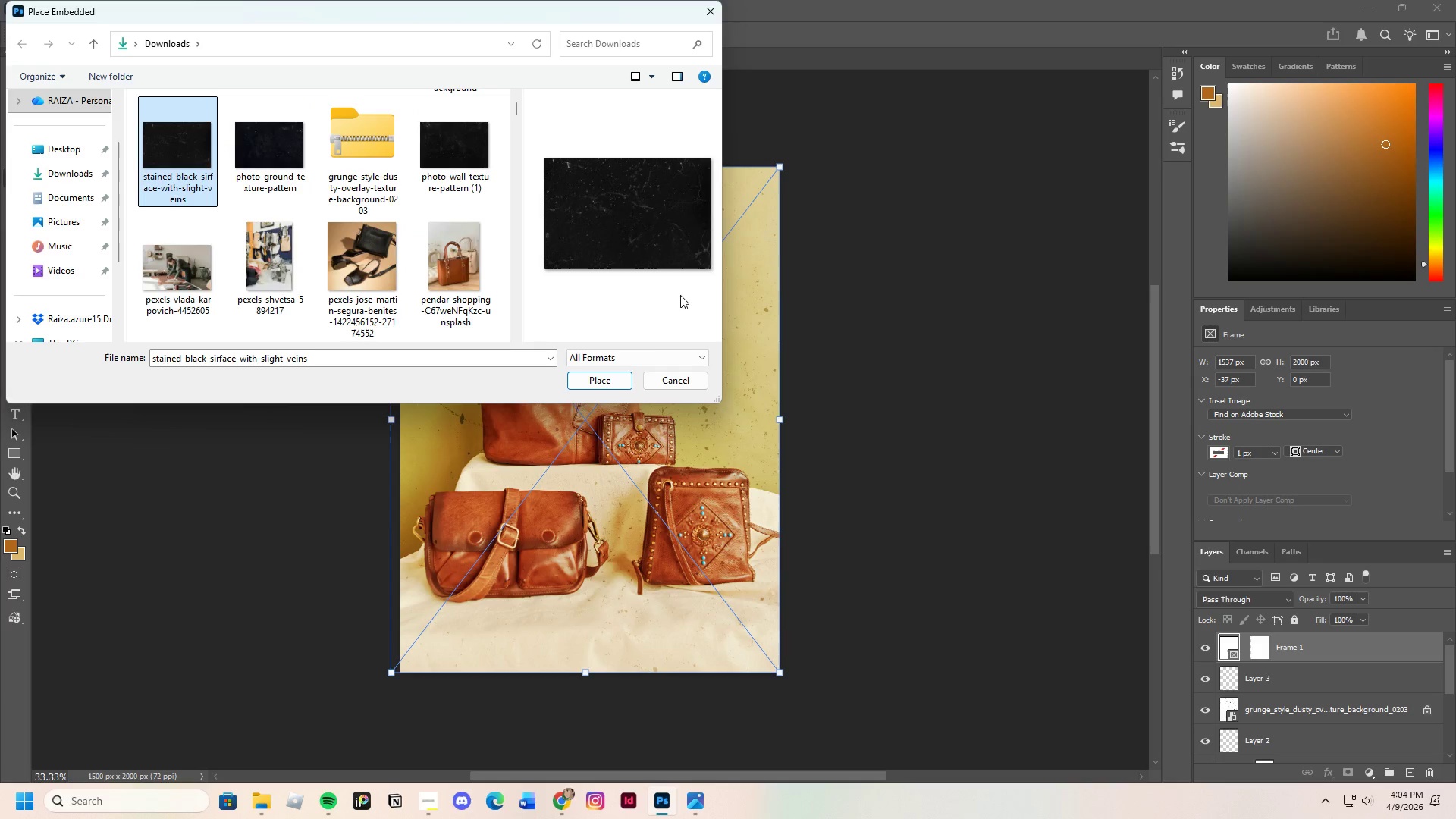 
left_click([619, 379])
 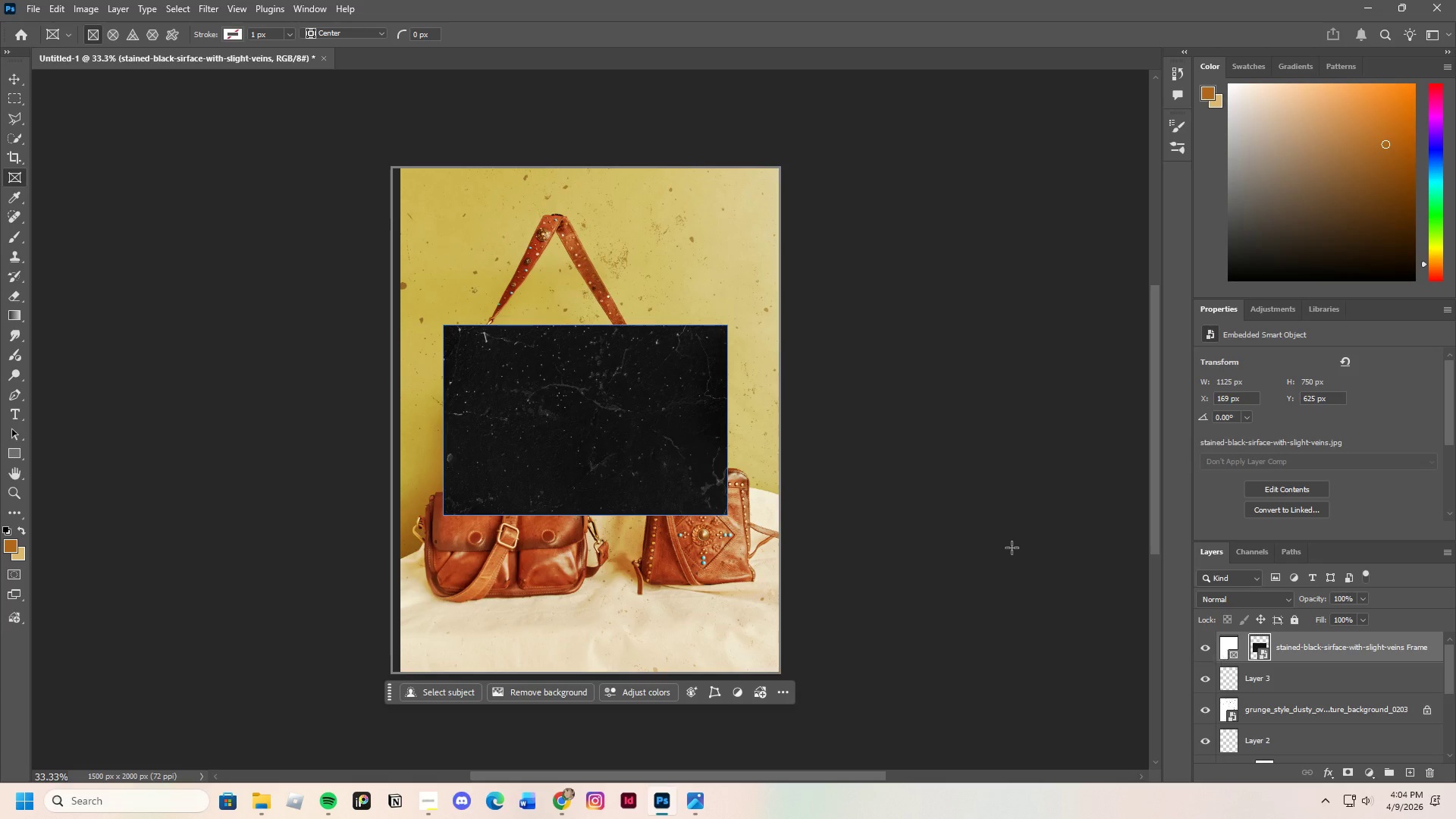 
left_click([23, 76])
 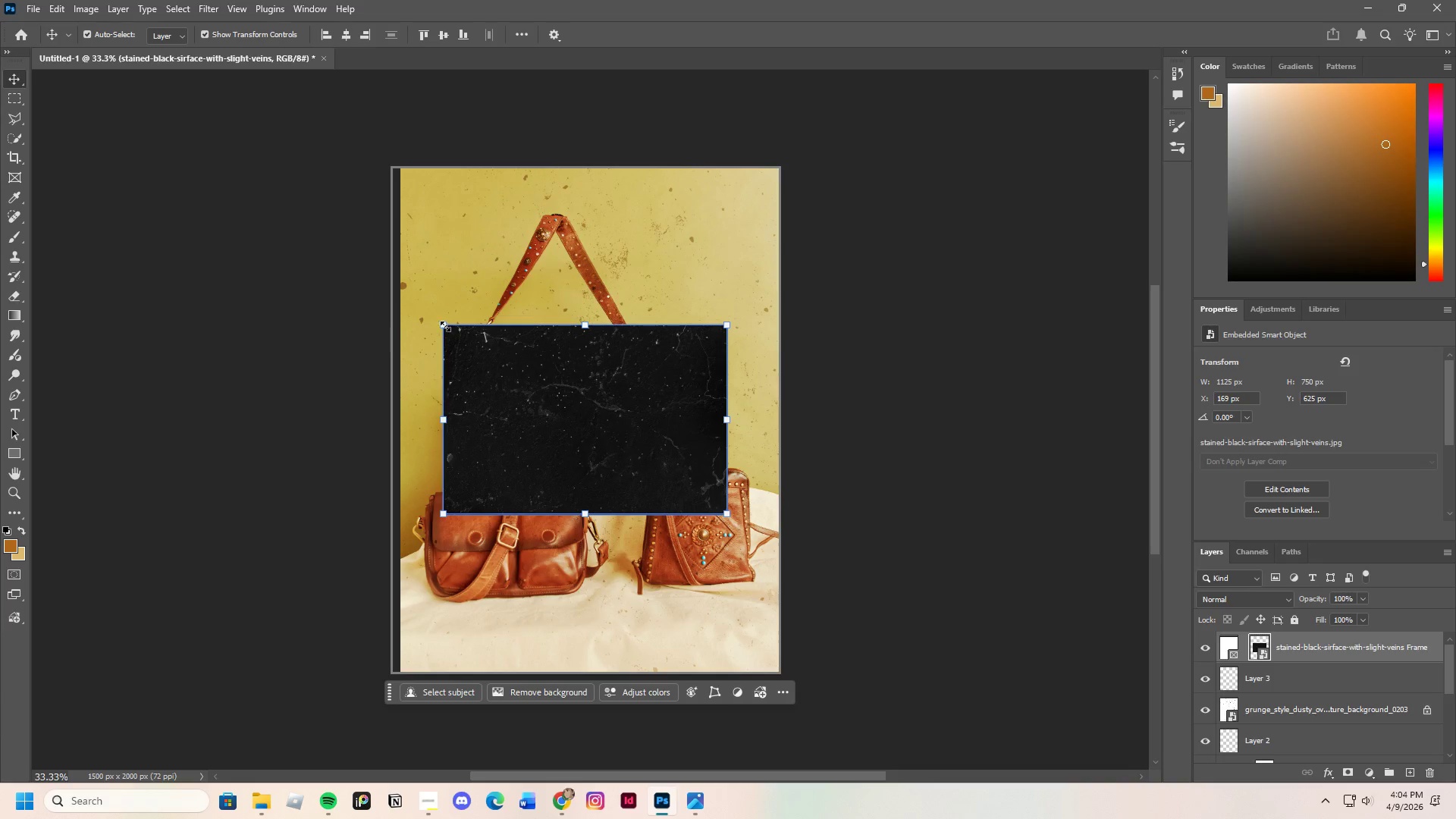 
left_click_drag(start_coordinate=[445, 326], to_coordinate=[501, 250])
 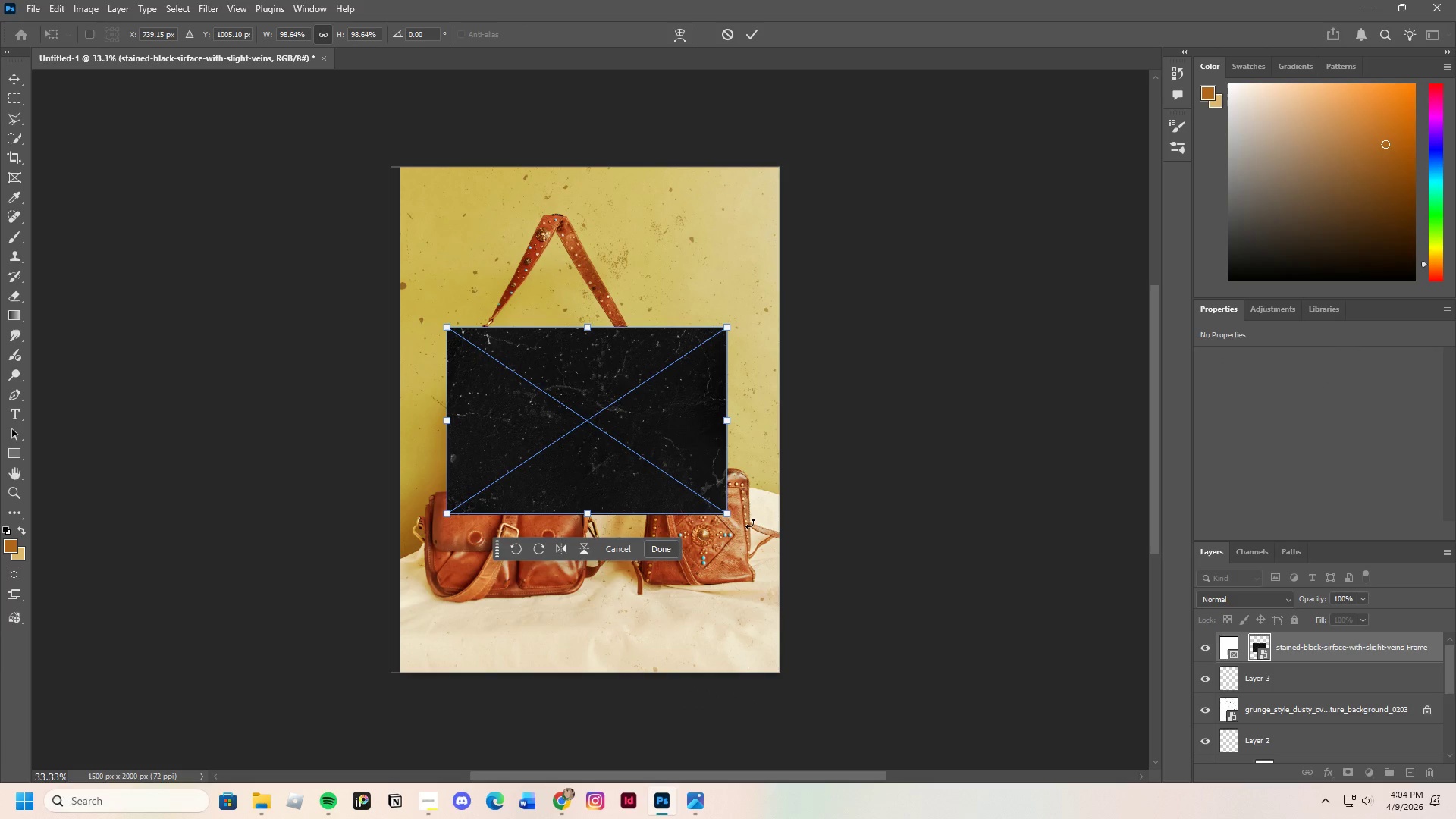 
left_click_drag(start_coordinate=[750, 523], to_coordinate=[518, 531])
 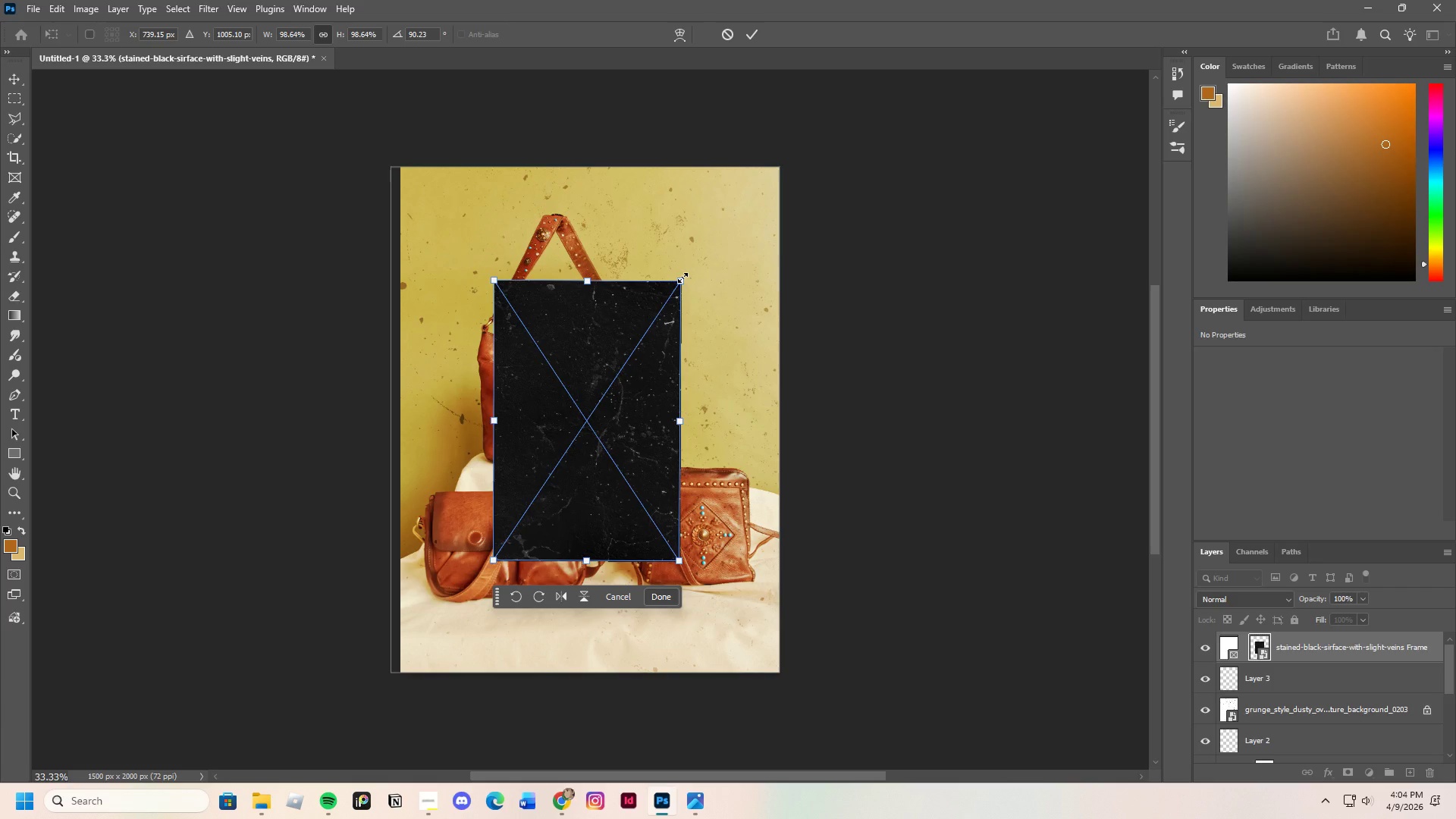 
left_click_drag(start_coordinate=[682, 278], to_coordinate=[787, 124])
 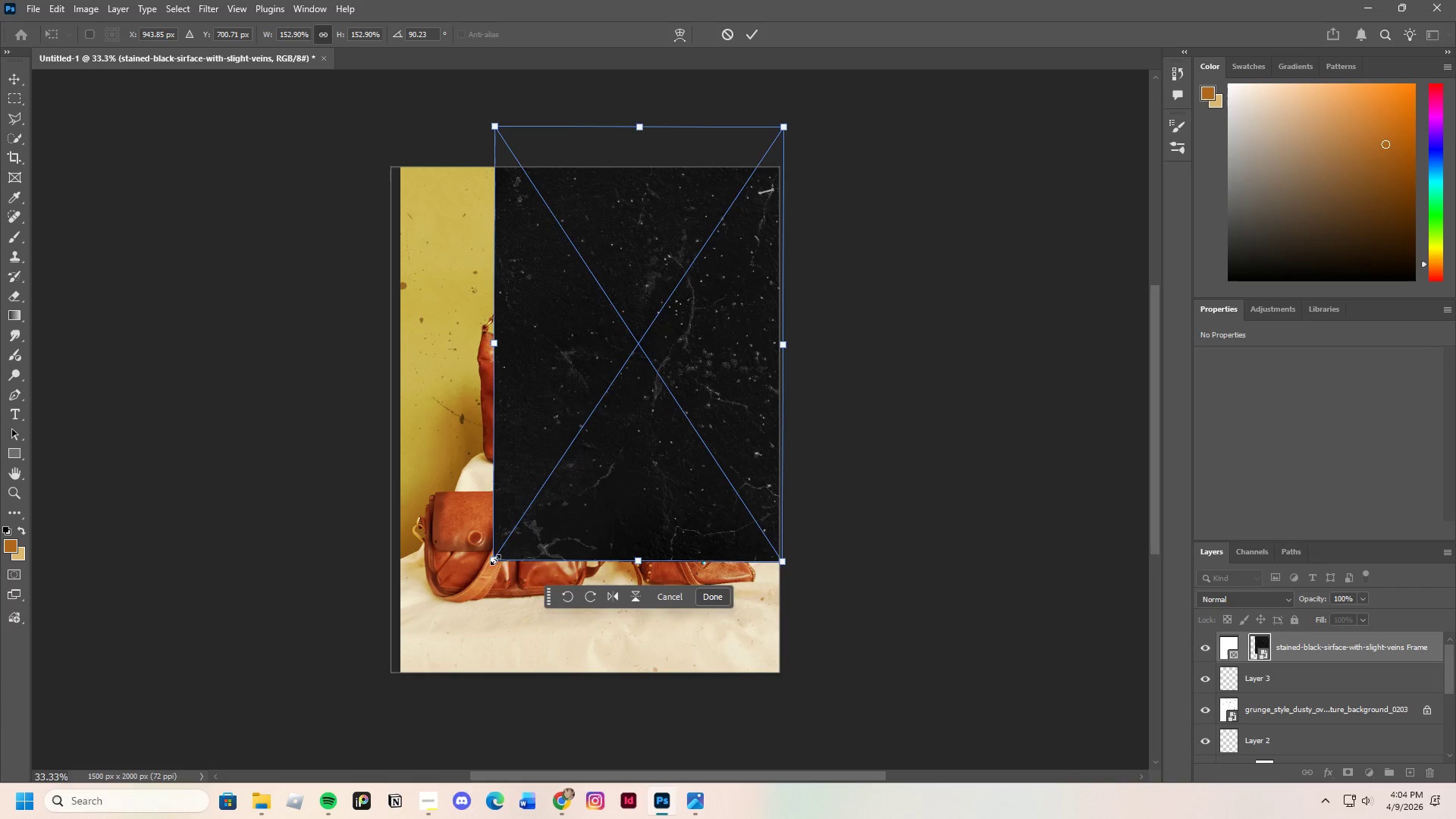 
left_click_drag(start_coordinate=[491, 561], to_coordinate=[359, 692])
 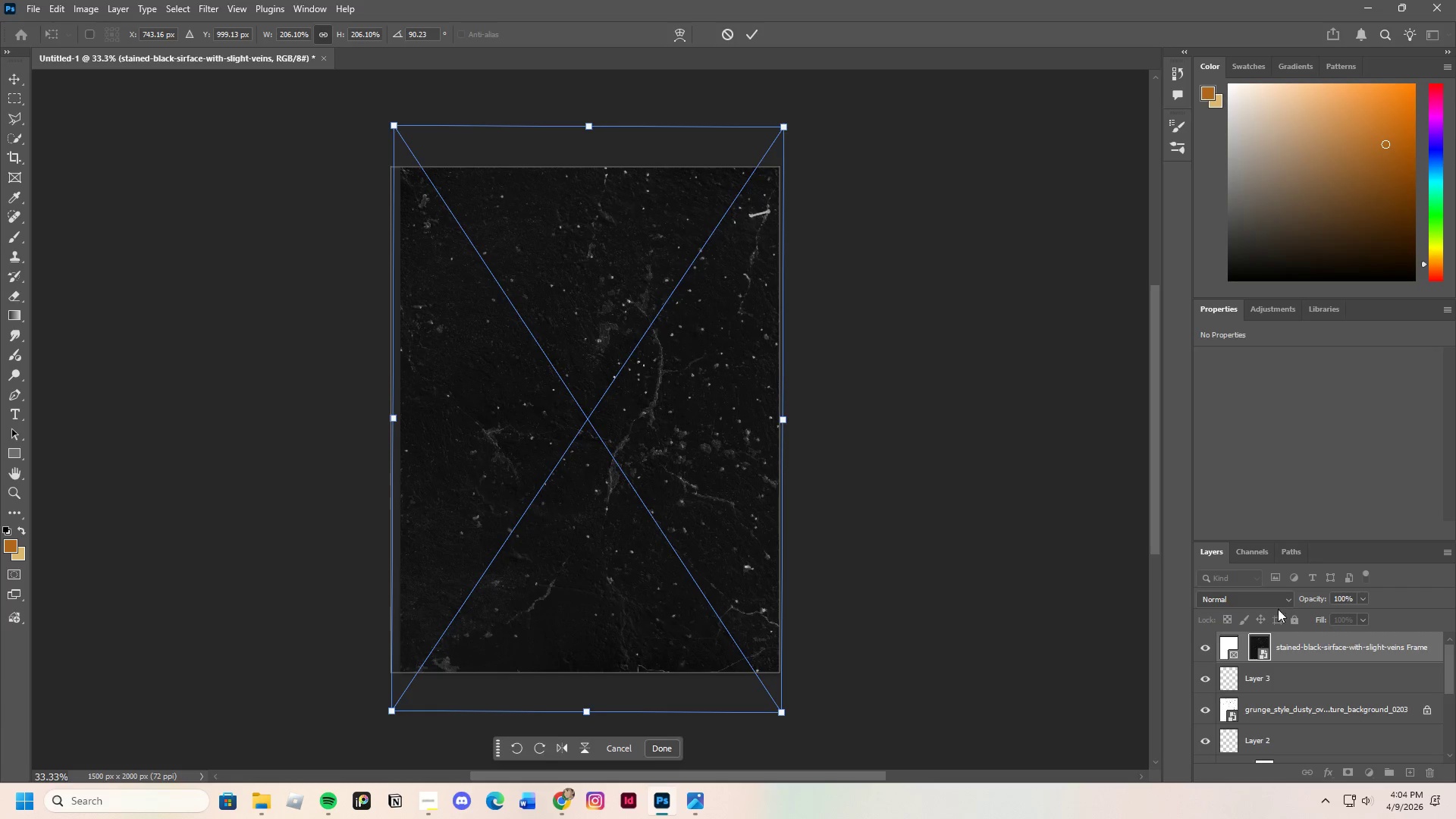 
left_click([1269, 601])
 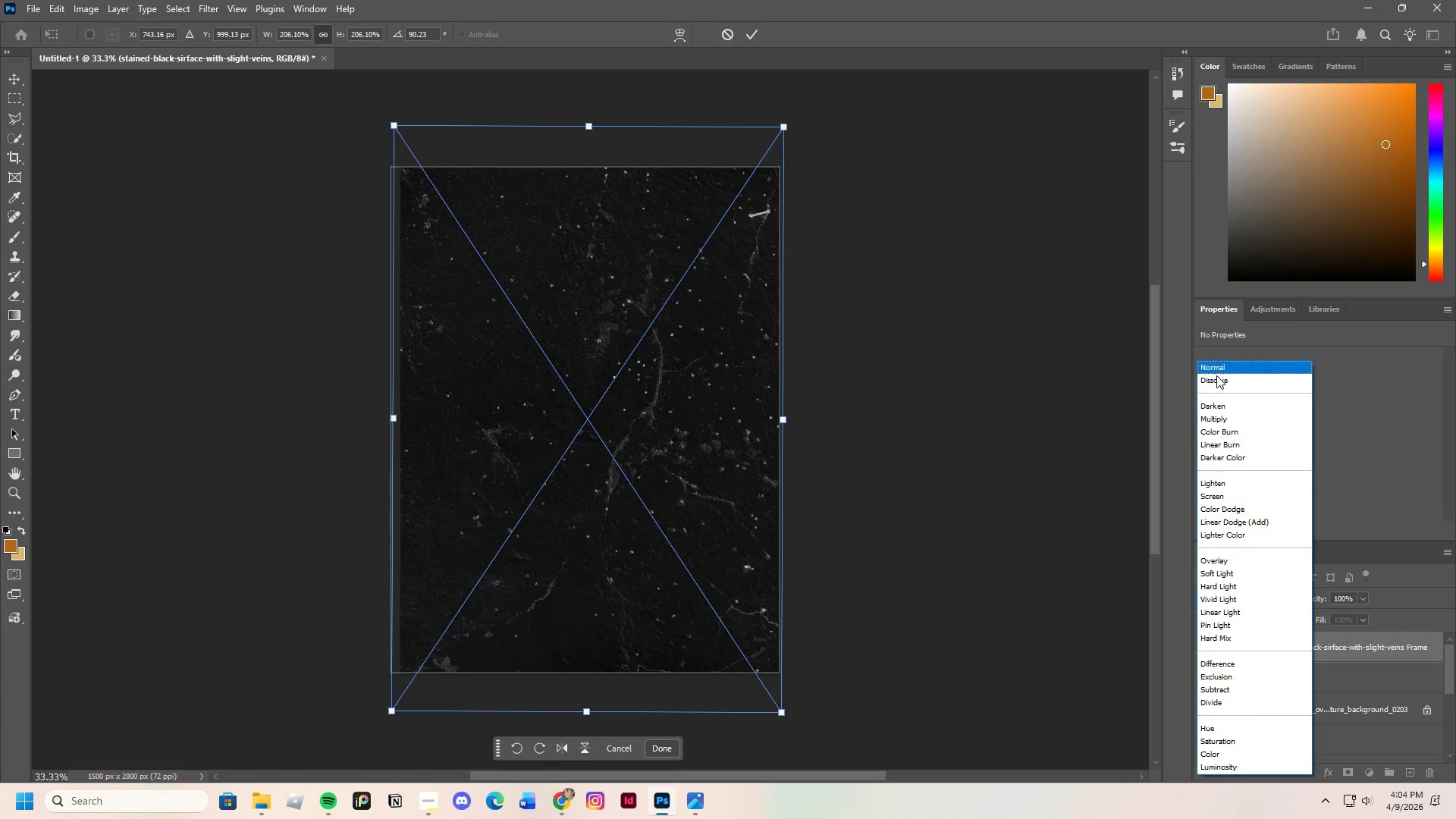 
left_click([1217, 378])
 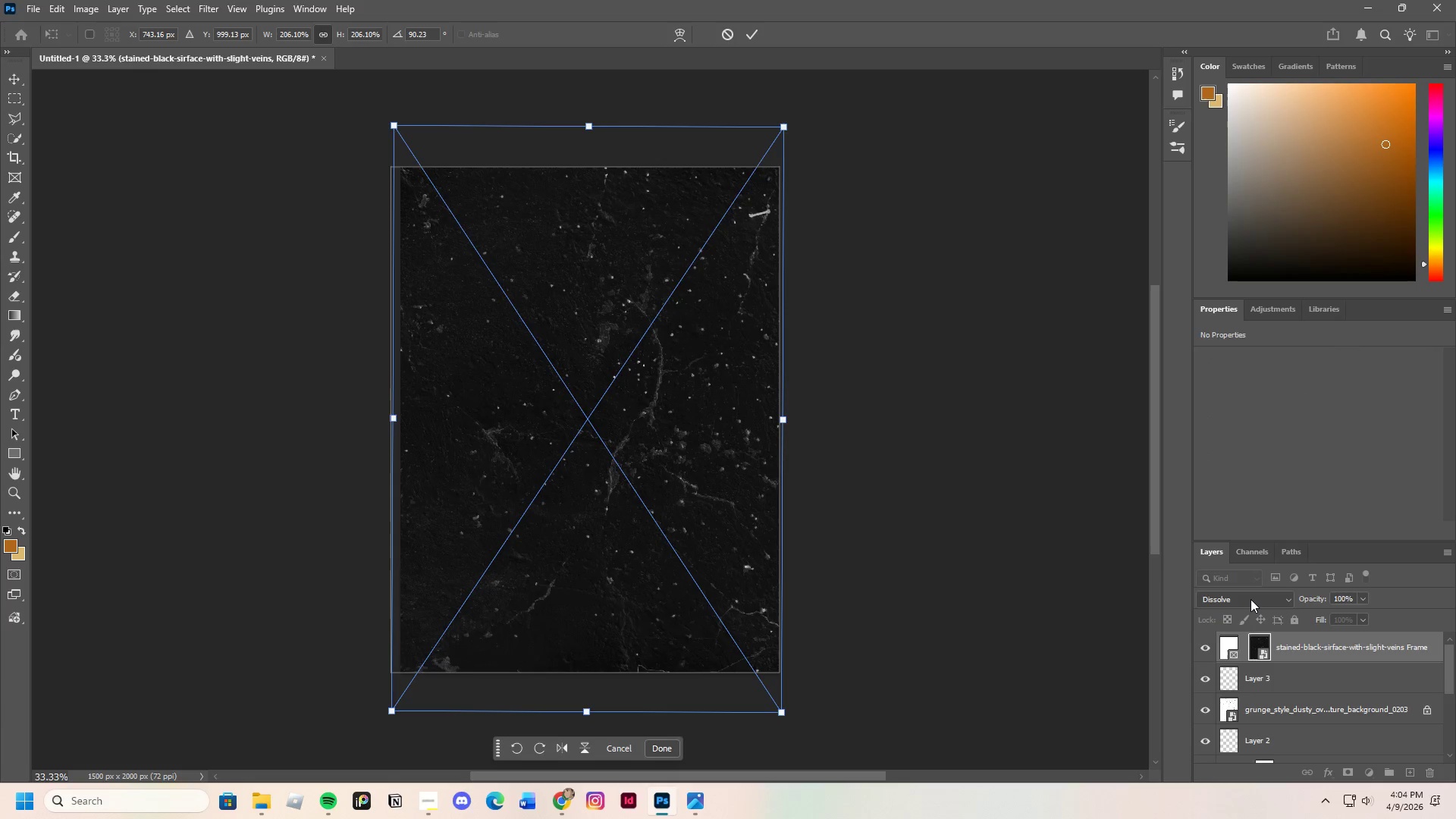 
left_click([1250, 600])
 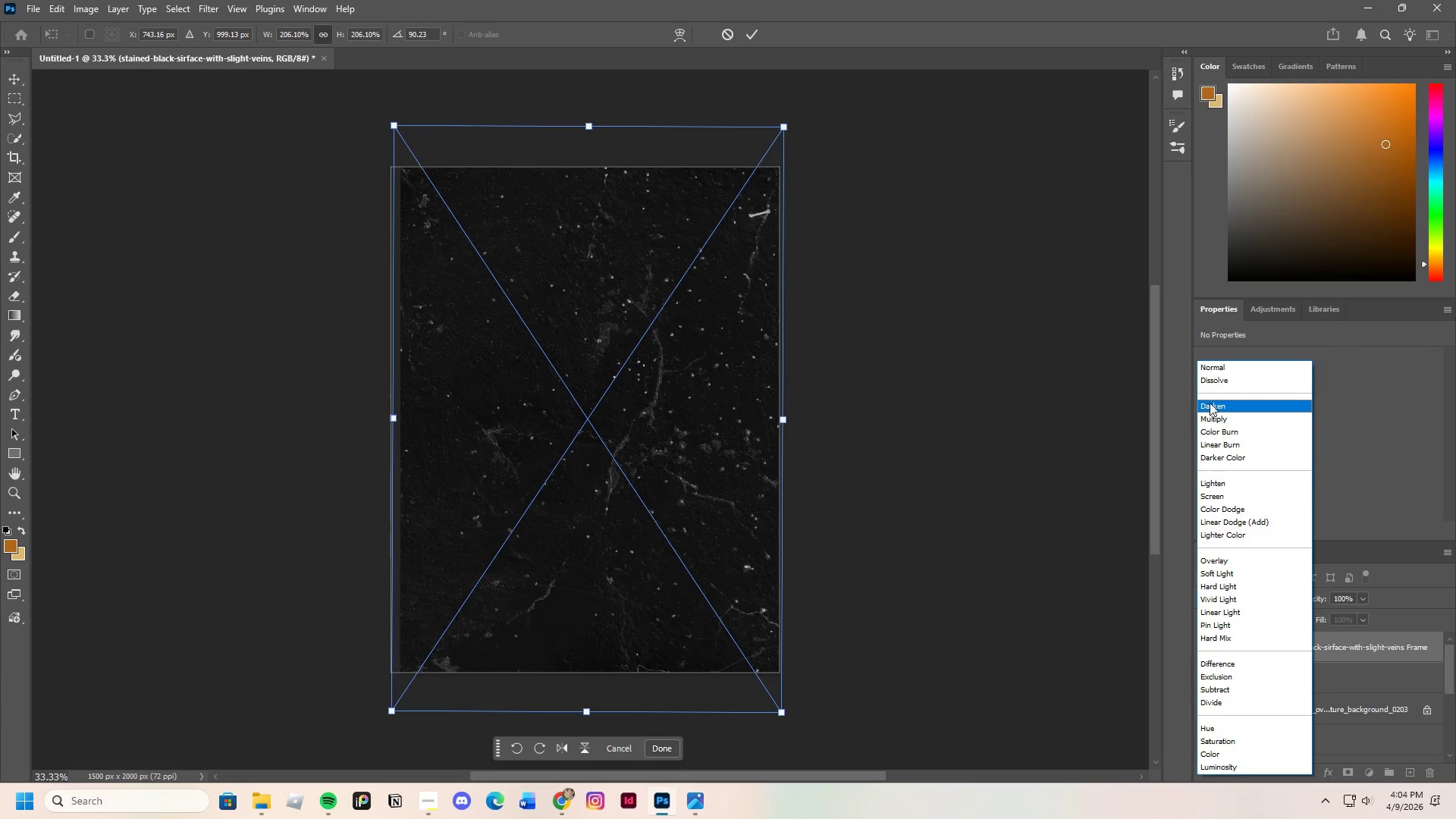 
left_click([1210, 403])
 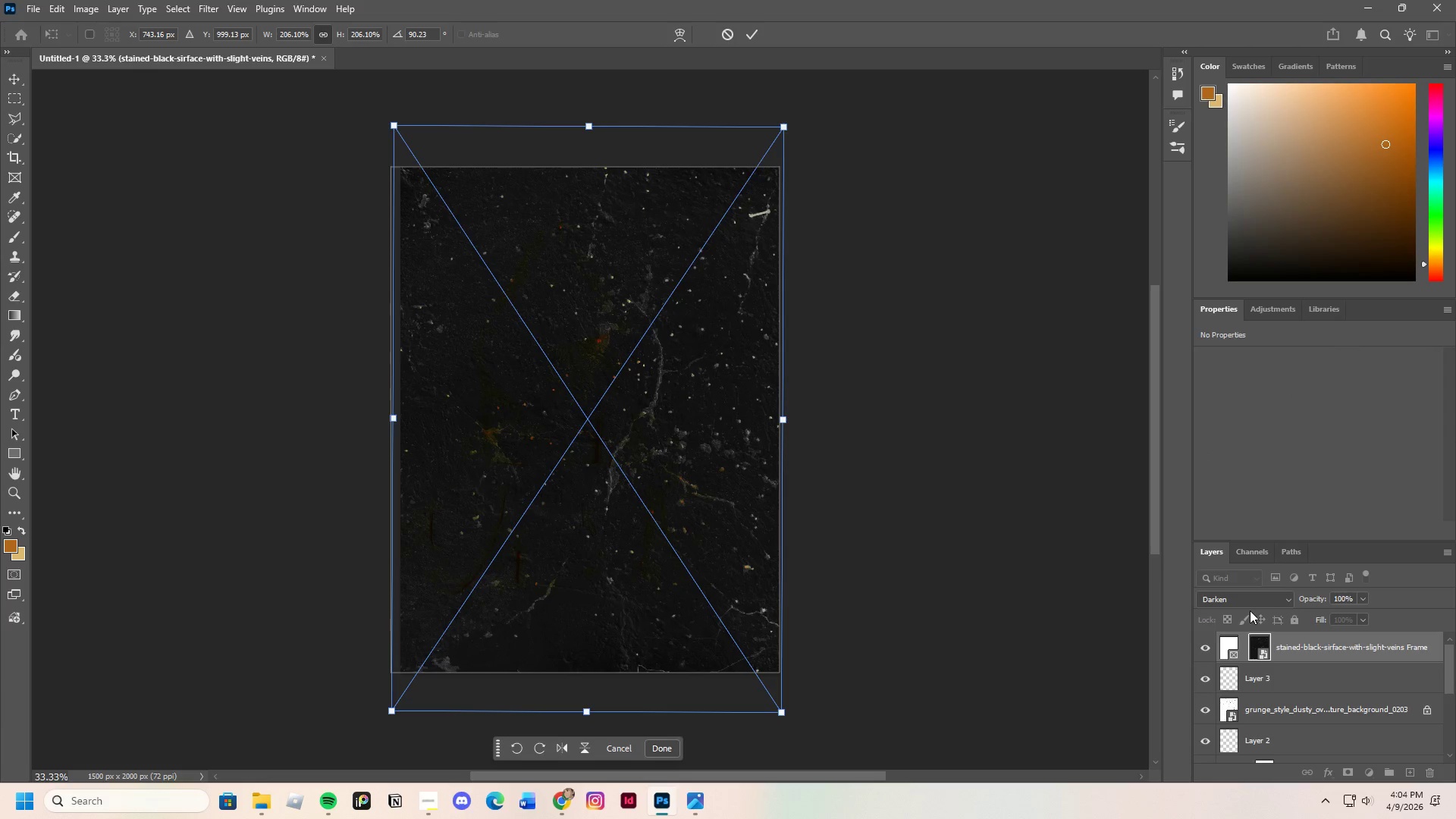 
left_click([1247, 595])
 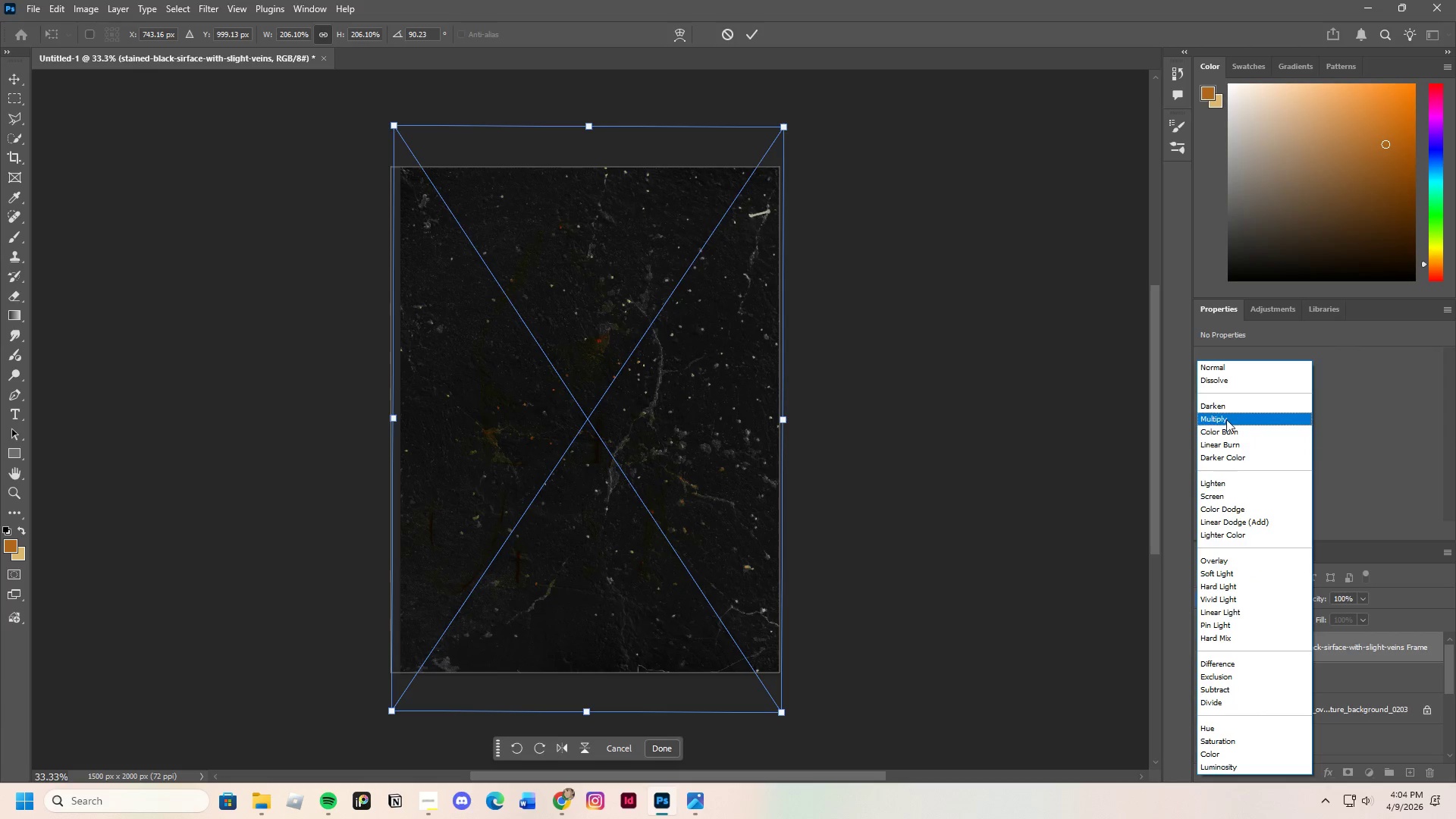 
left_click([1226, 419])
 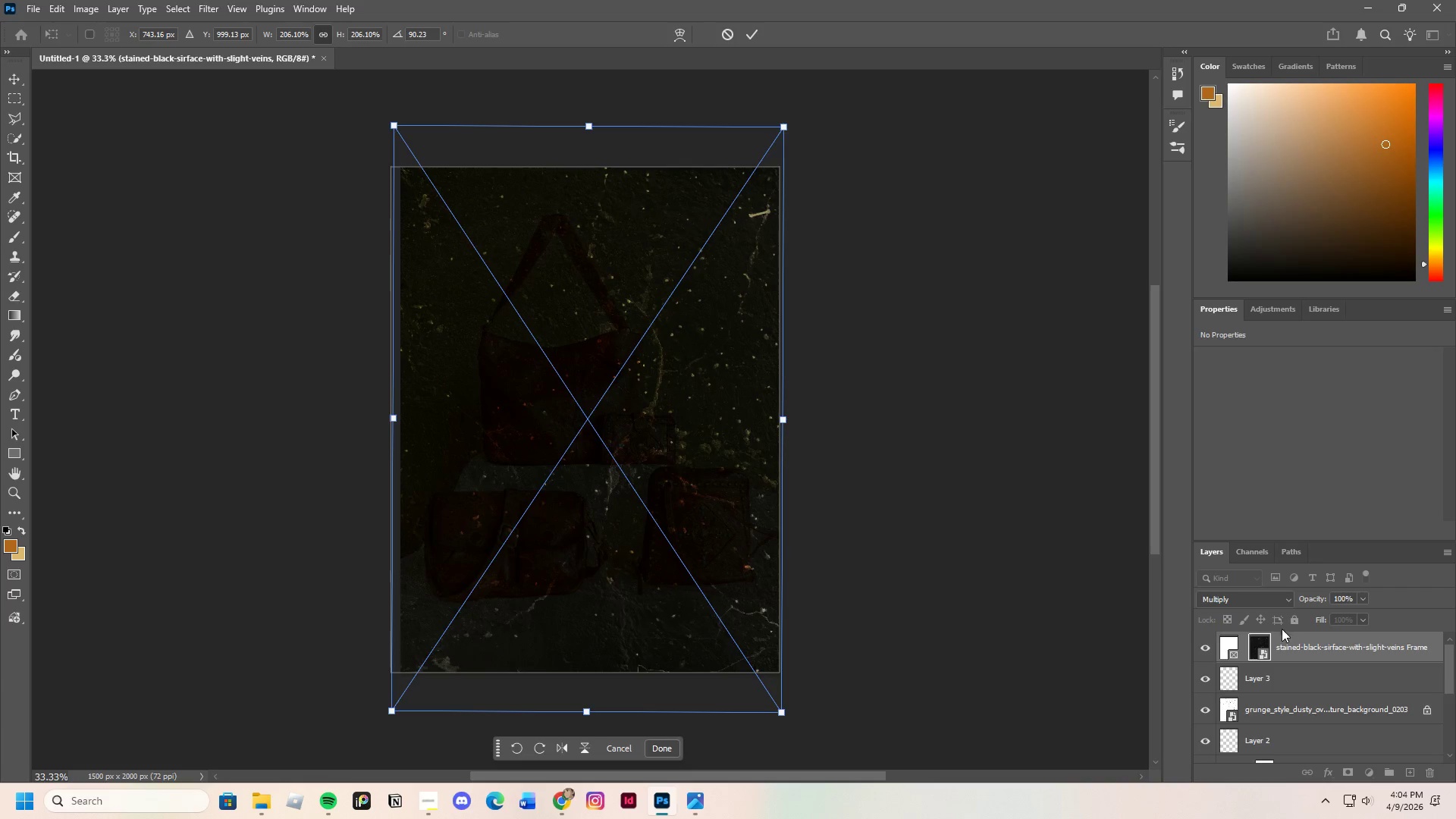 
left_click([1256, 598])
 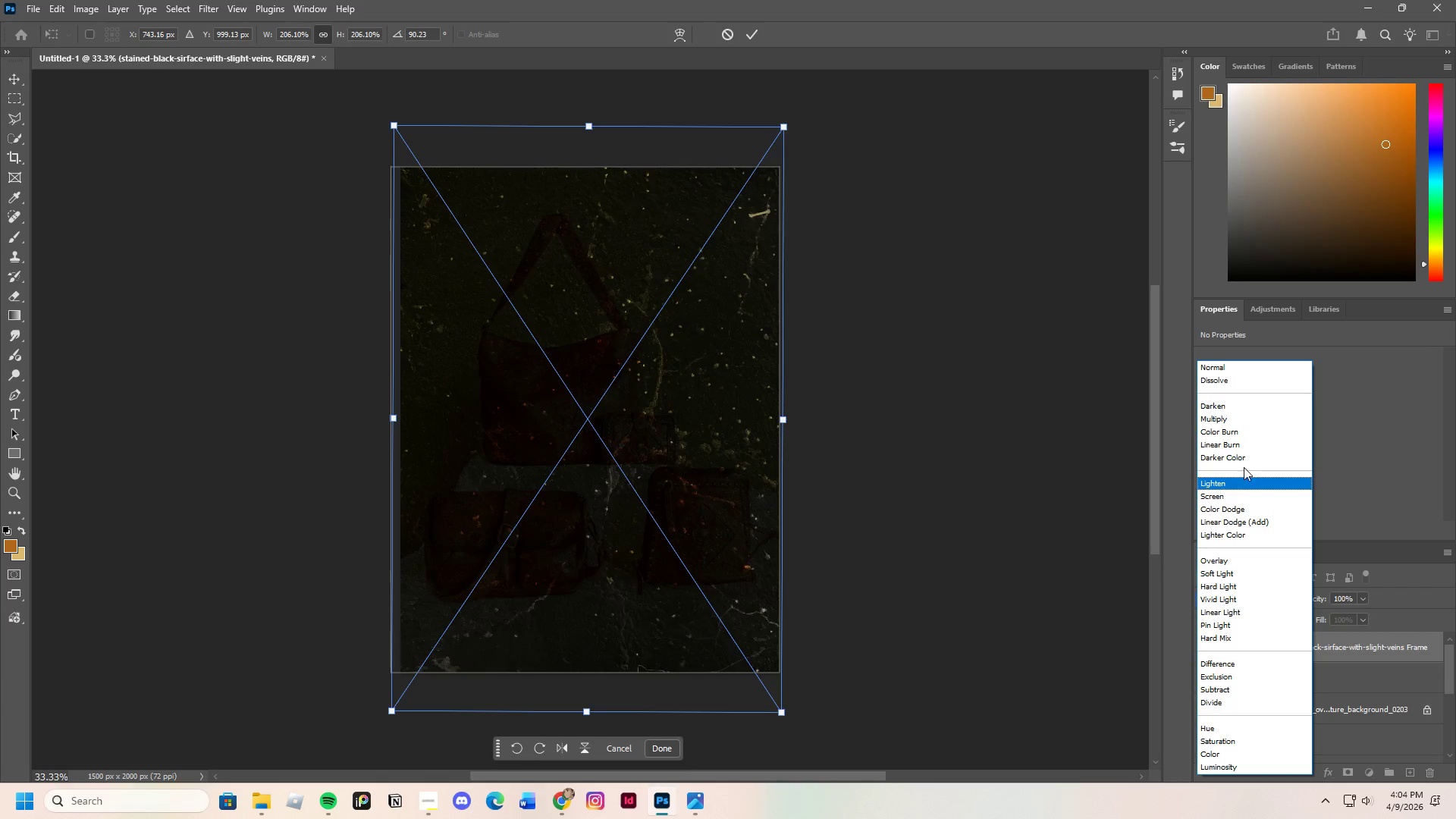 
left_click([1239, 452])
 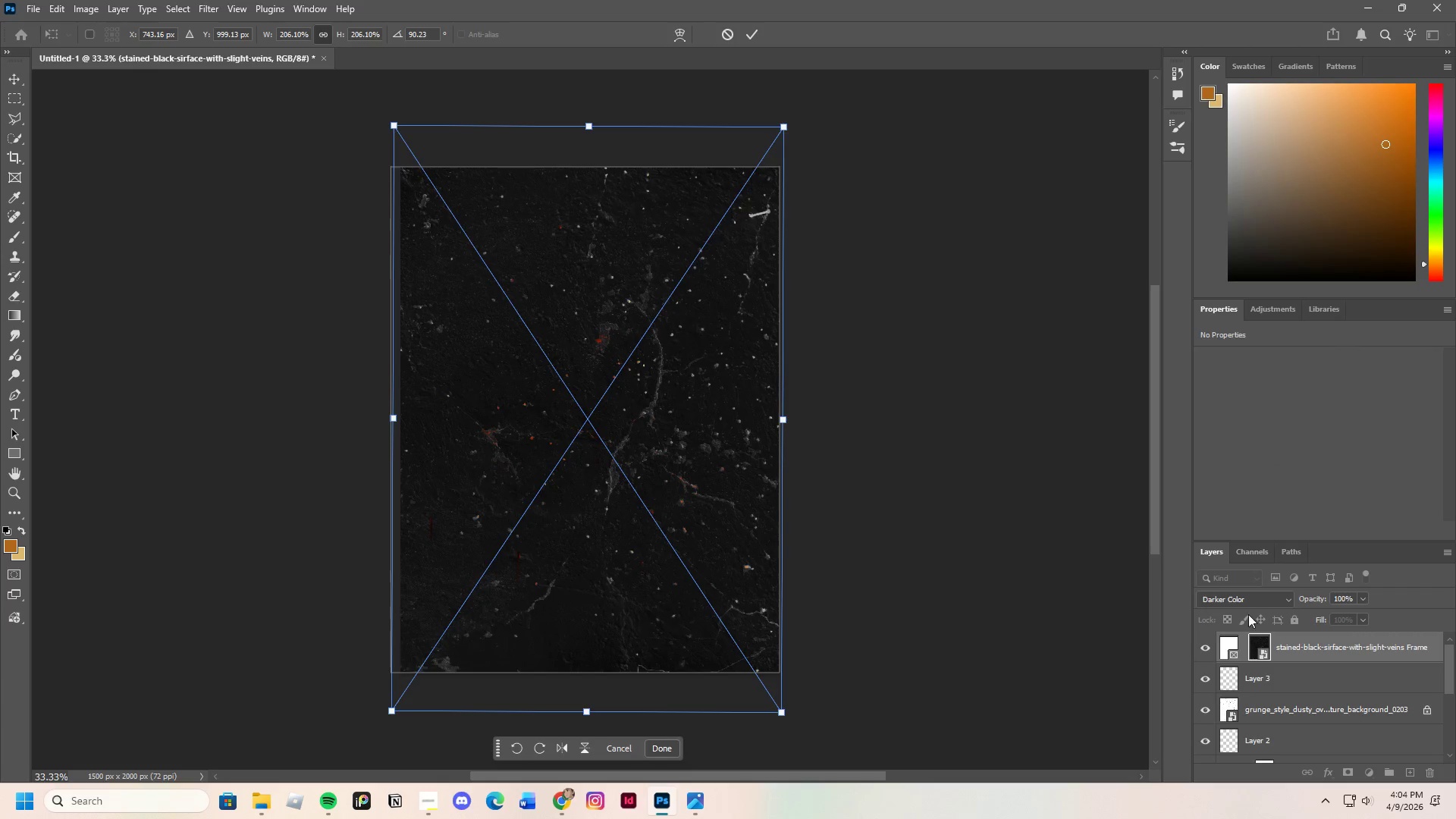 
left_click([1244, 598])
 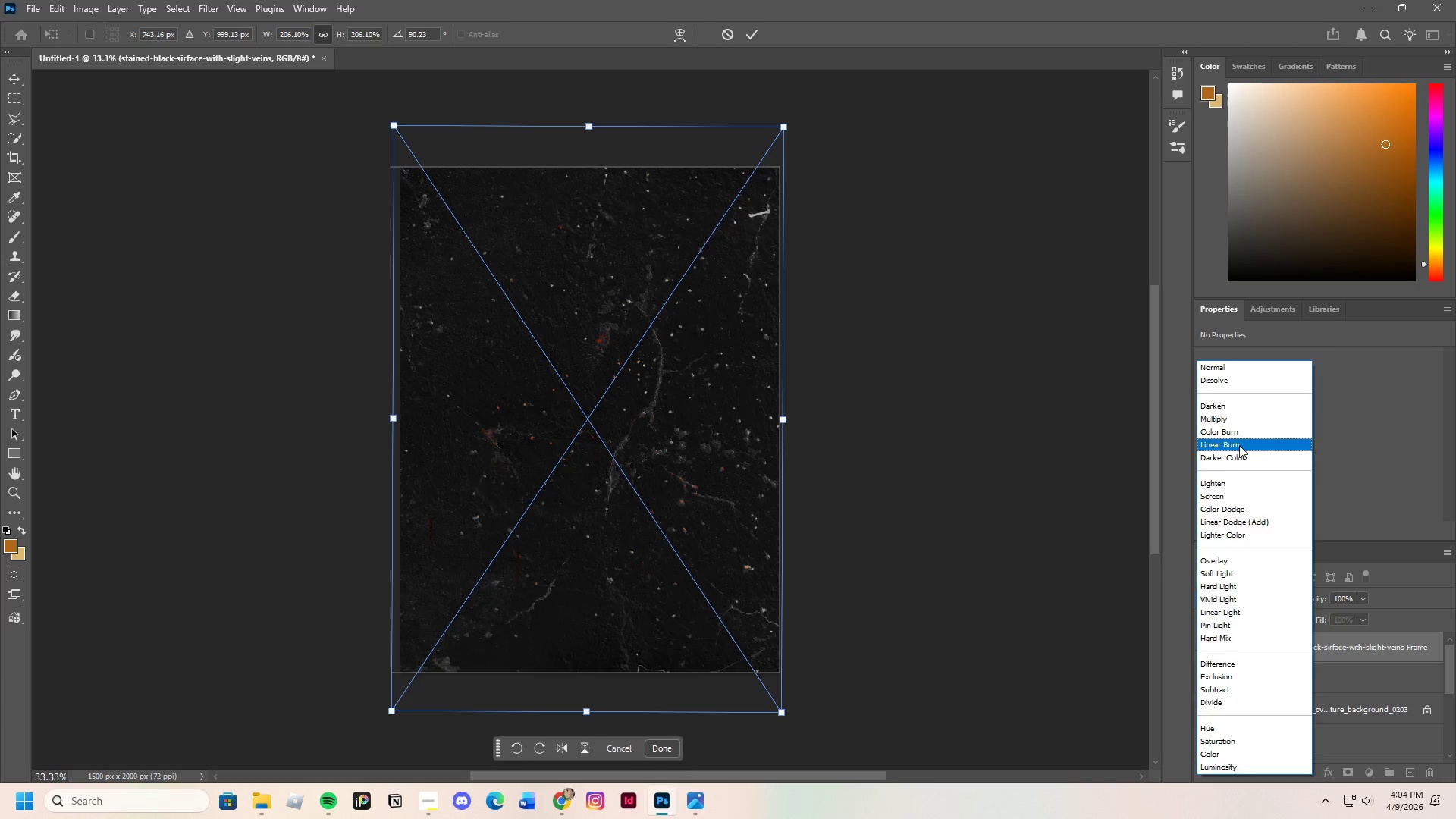 
left_click([1239, 444])
 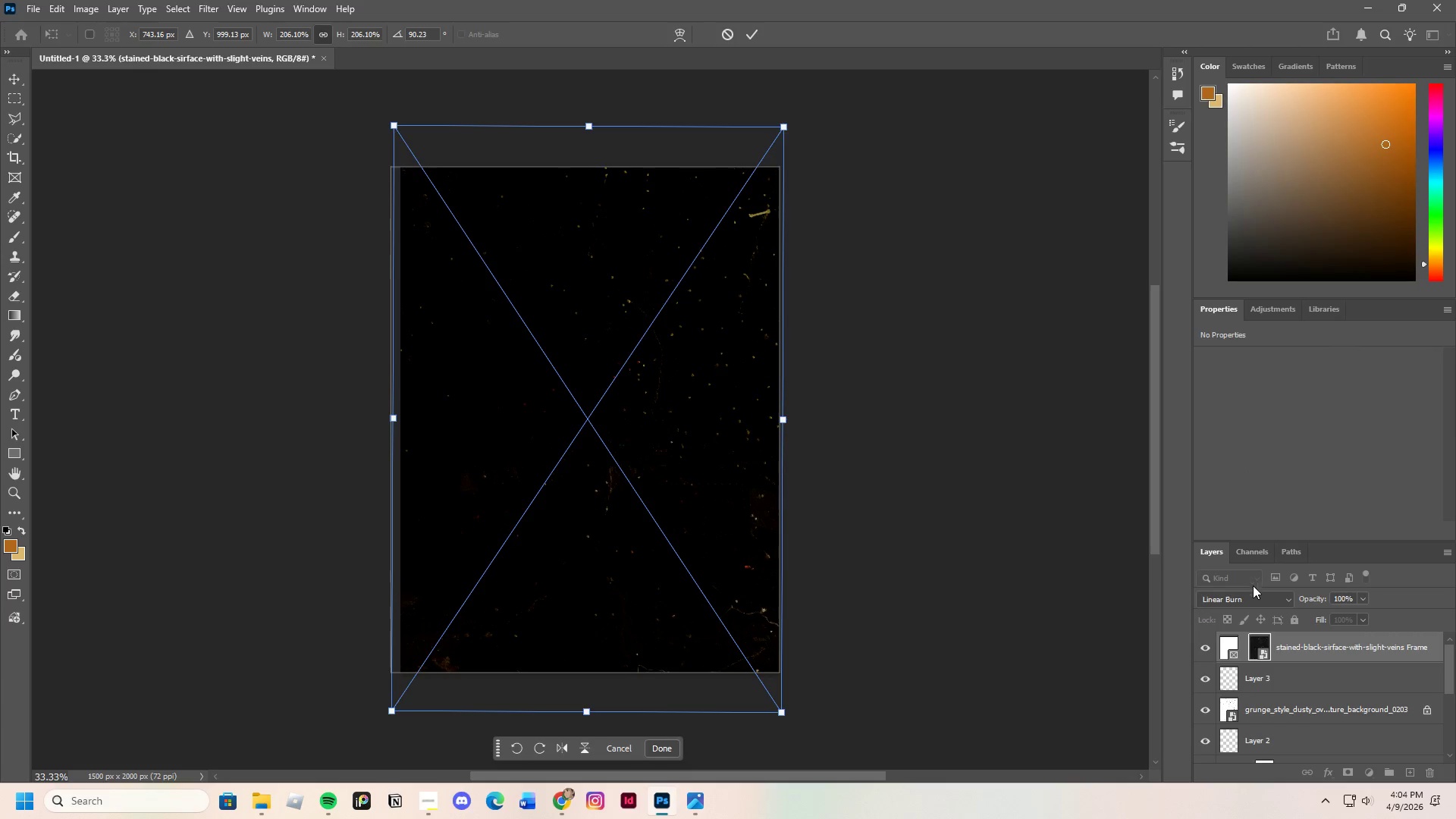 
left_click([1244, 603])
 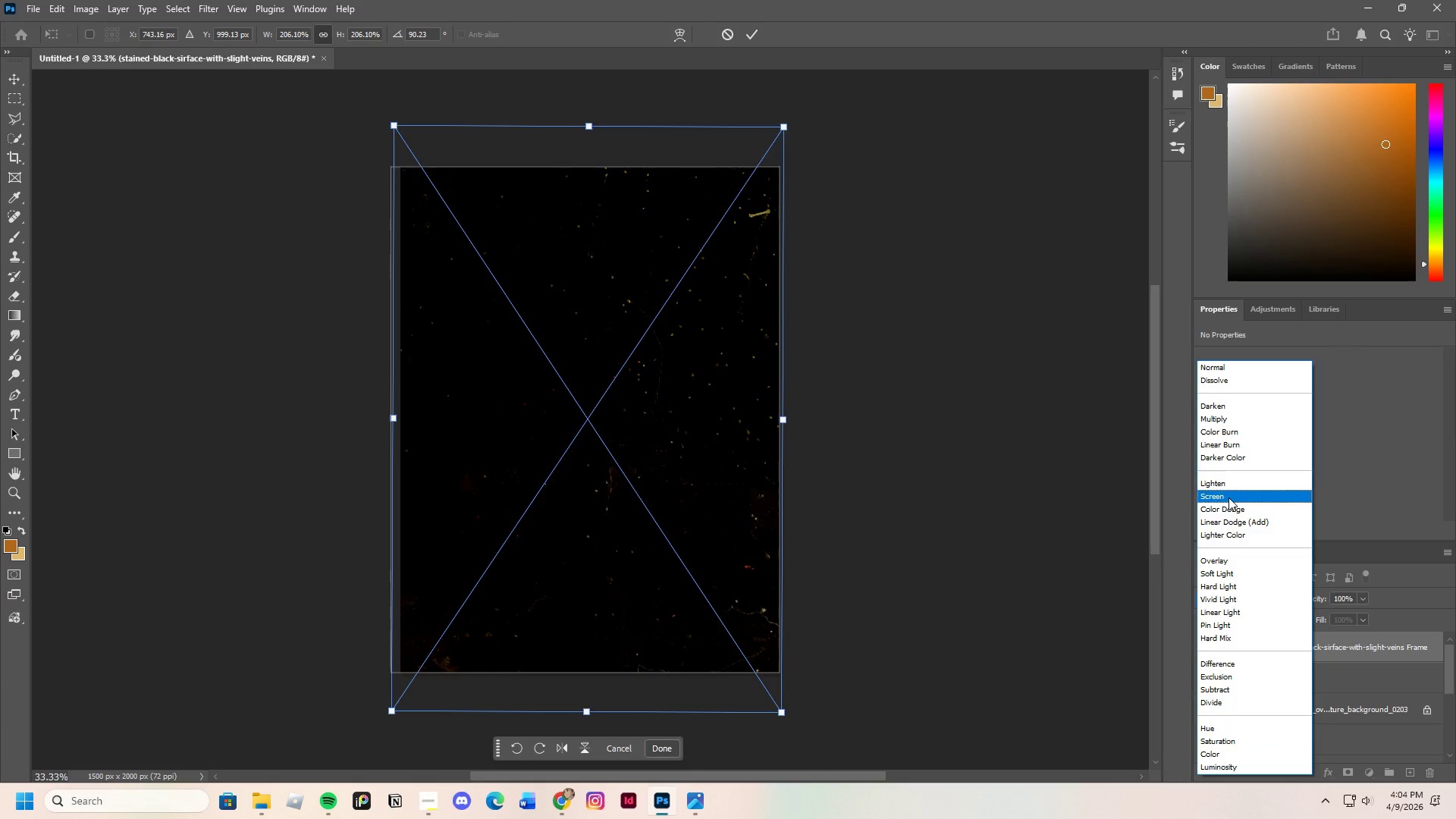 
left_click([1224, 482])
 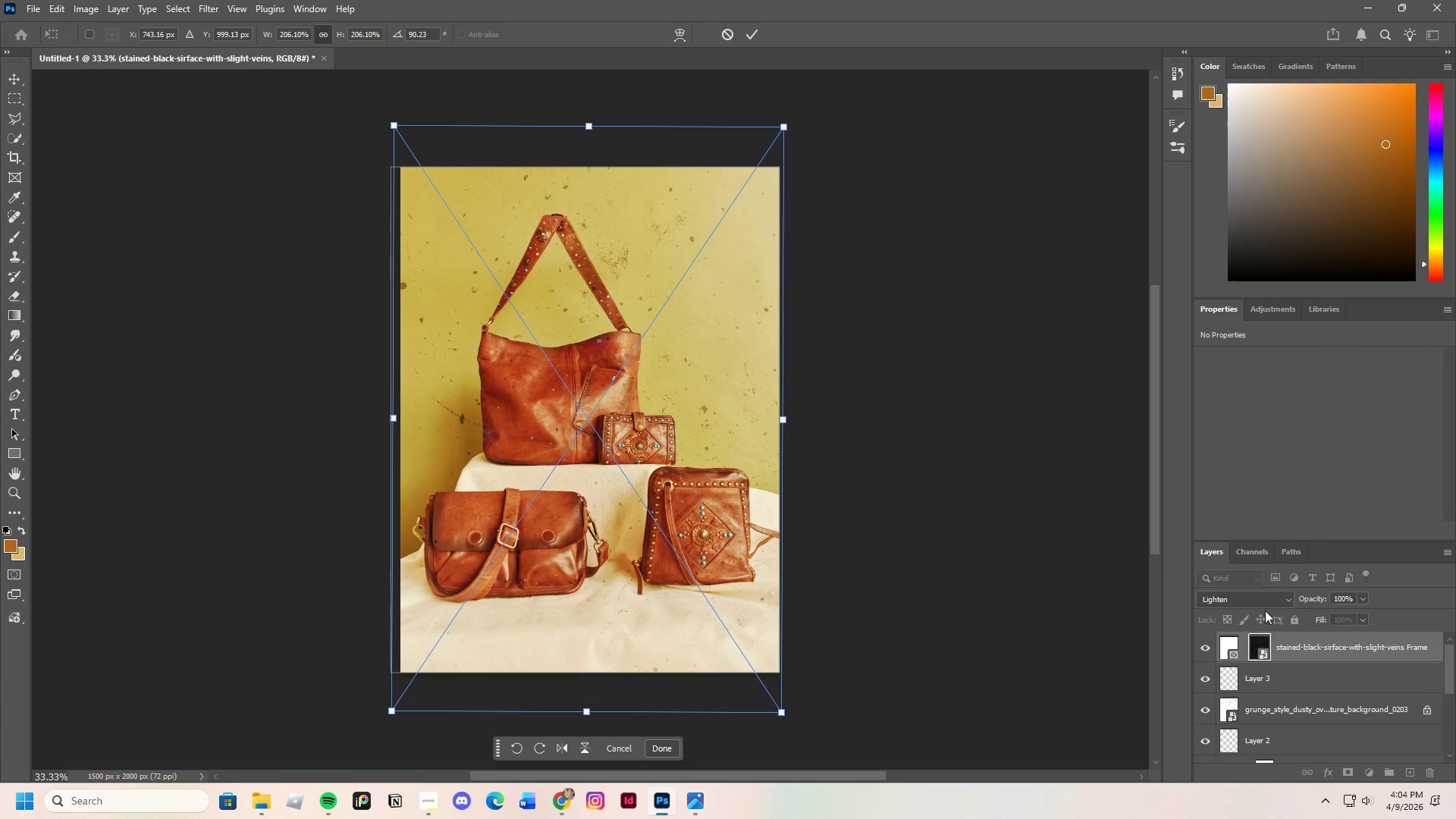 
left_click([1244, 596])
 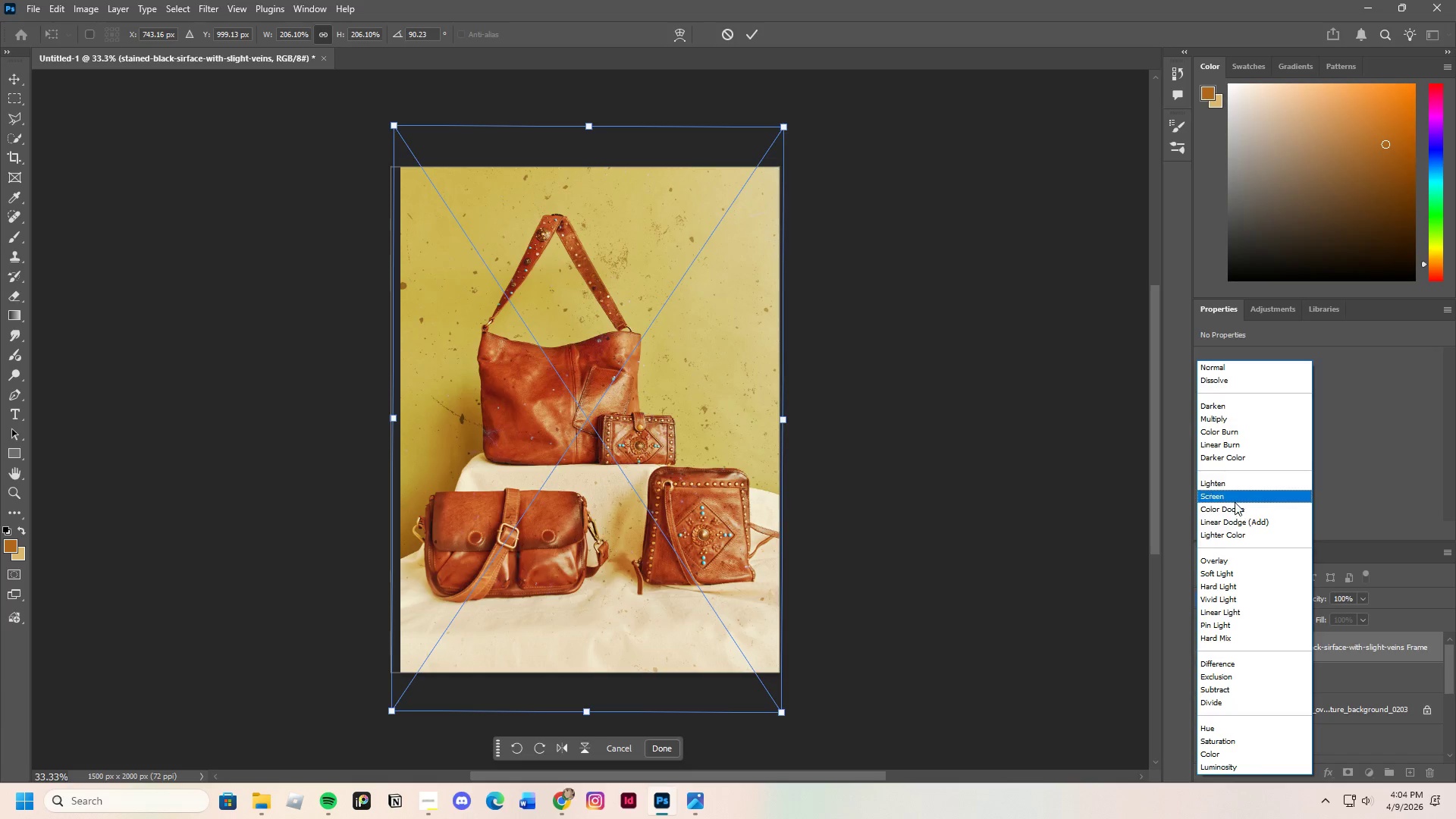 
left_click([1233, 500])
 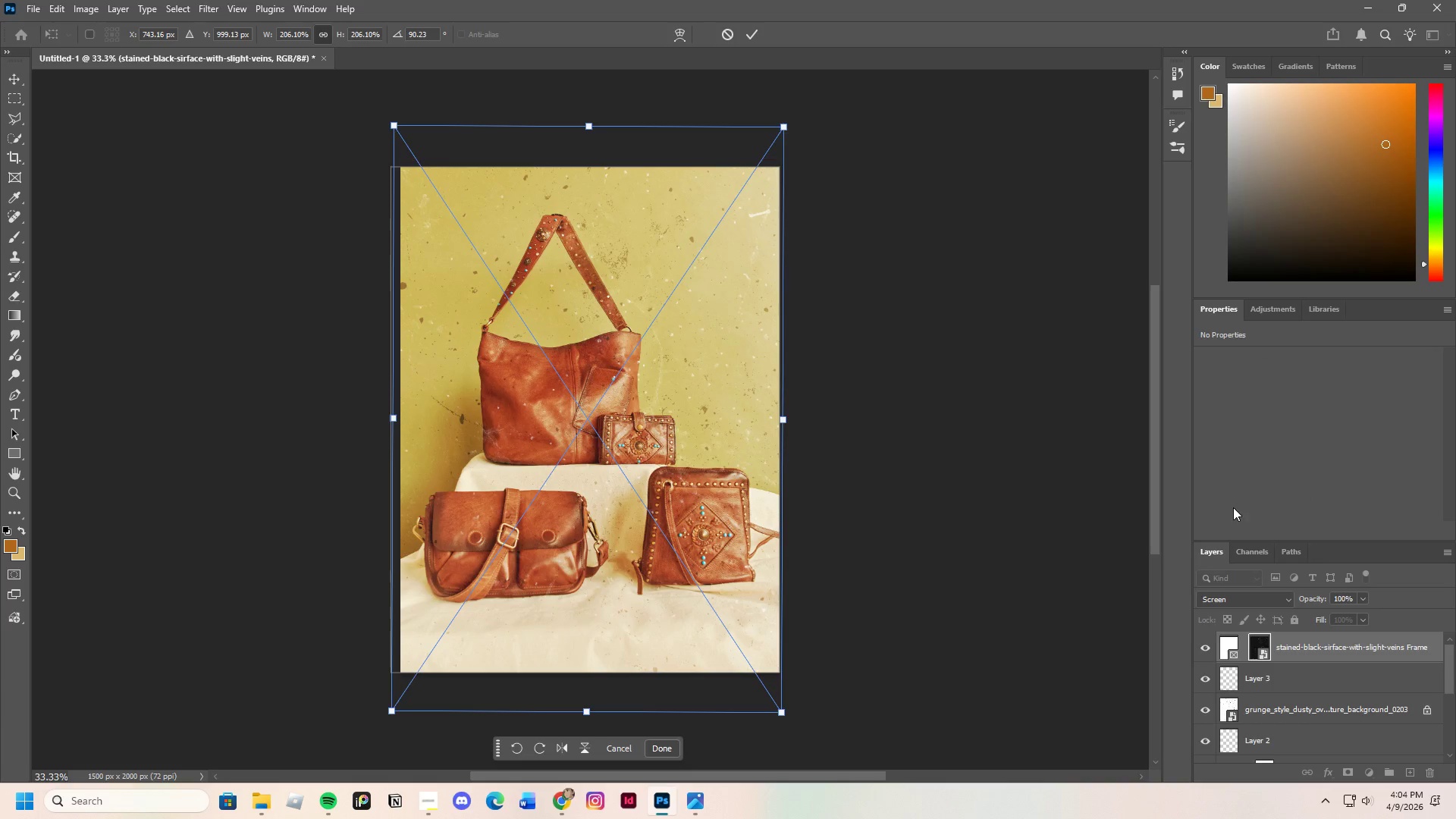 
left_click([1238, 592])
 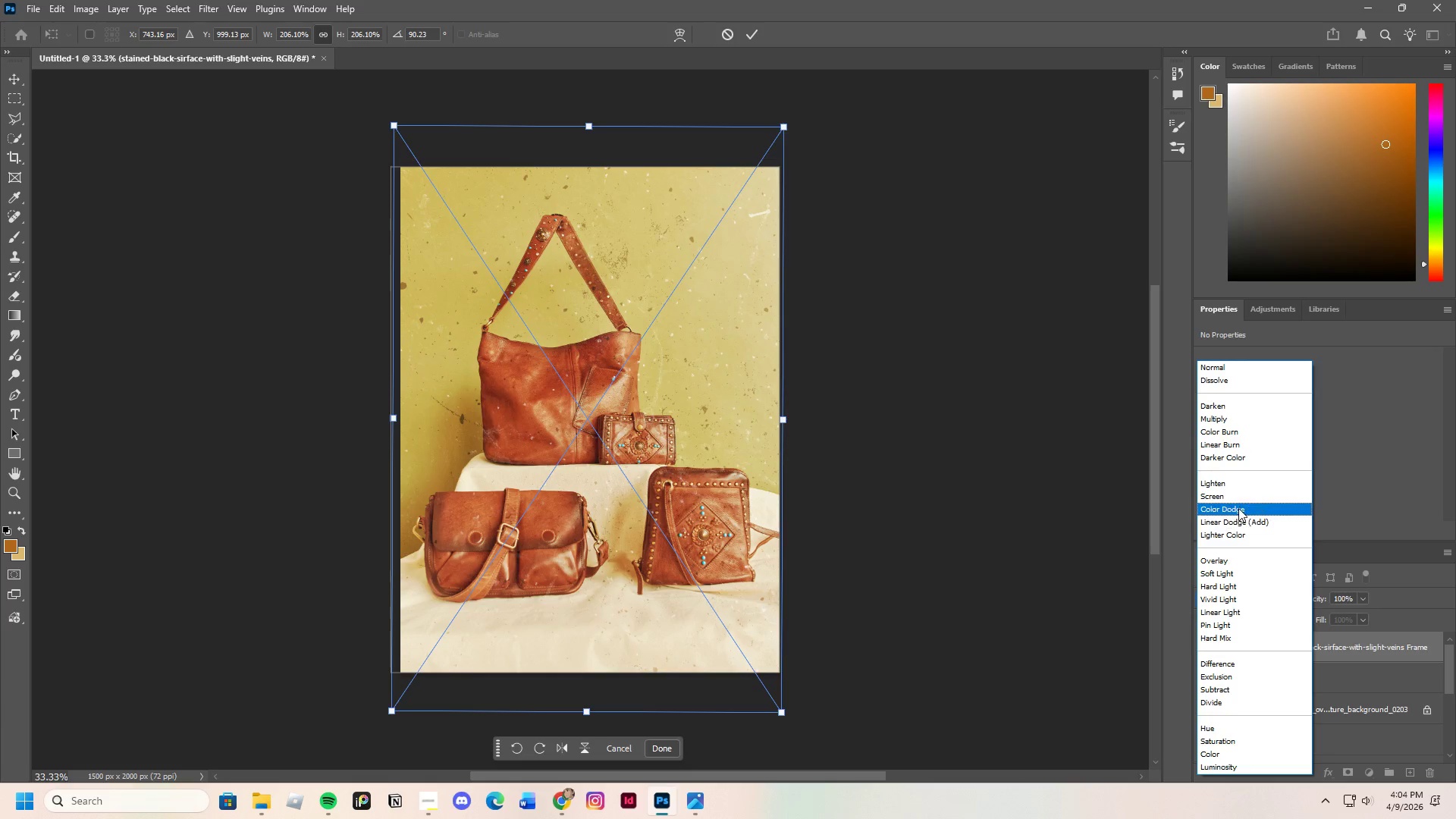 
left_click([1238, 507])
 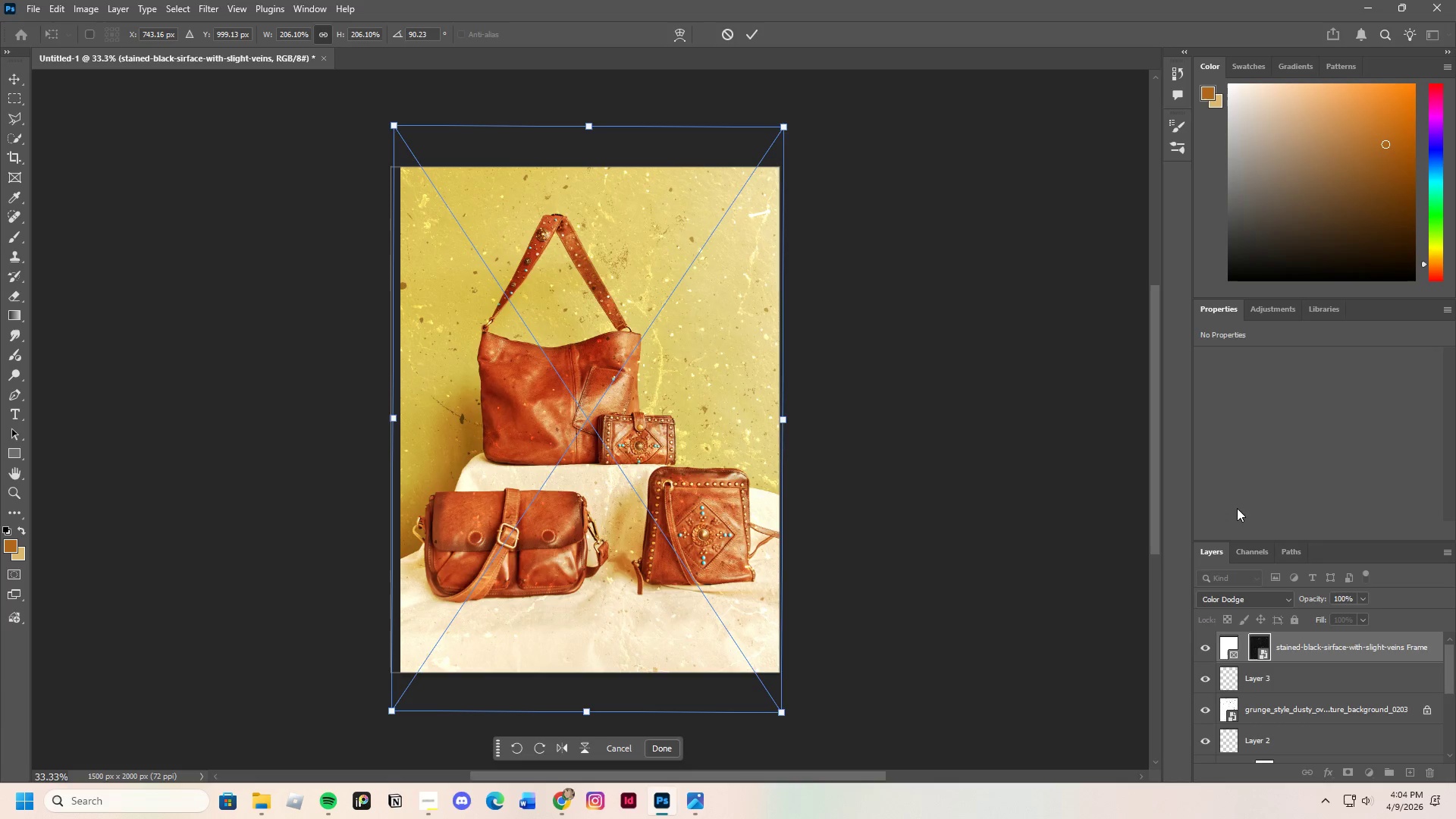 
left_click([1226, 606])
 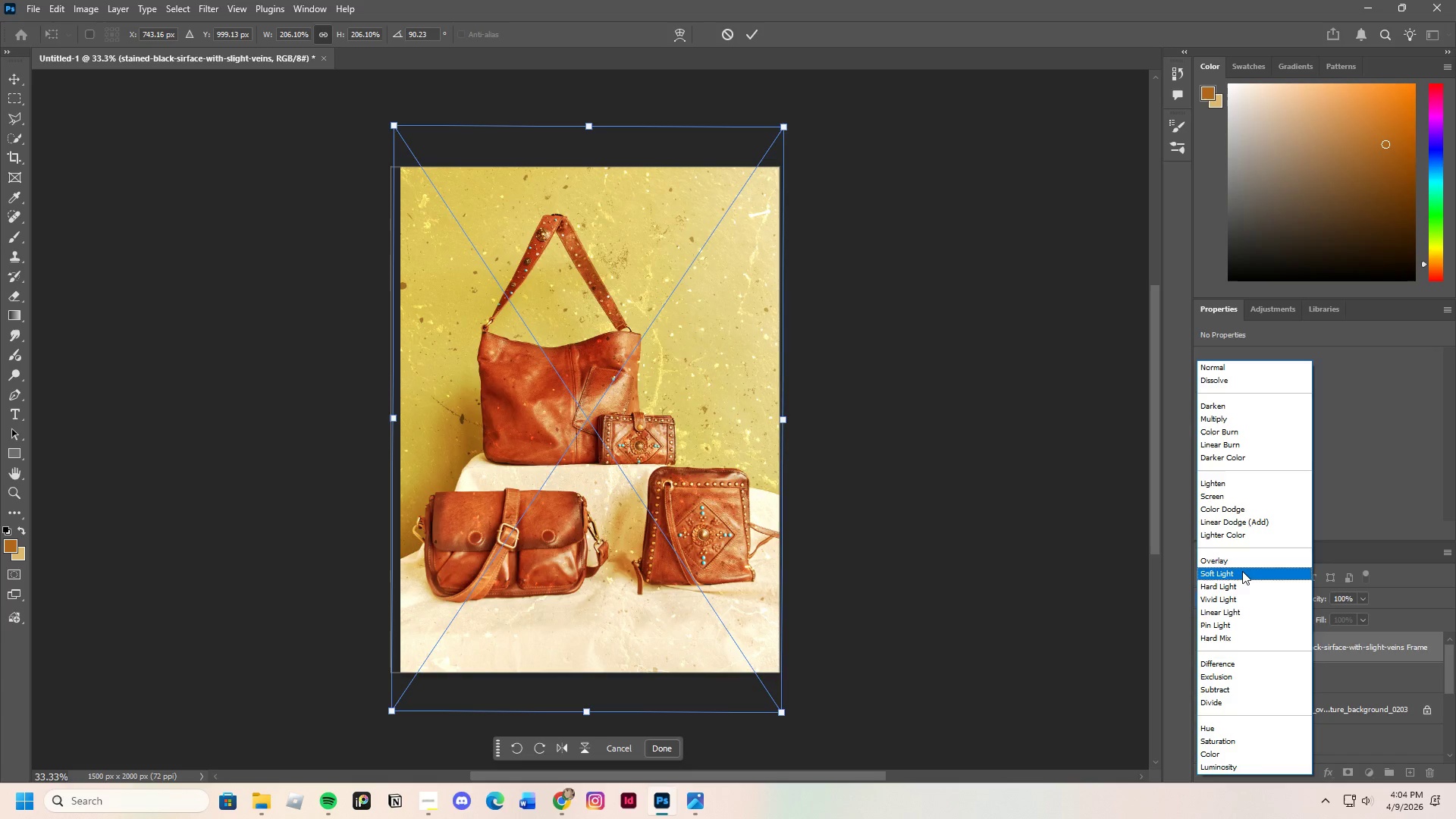 
left_click([1236, 560])
 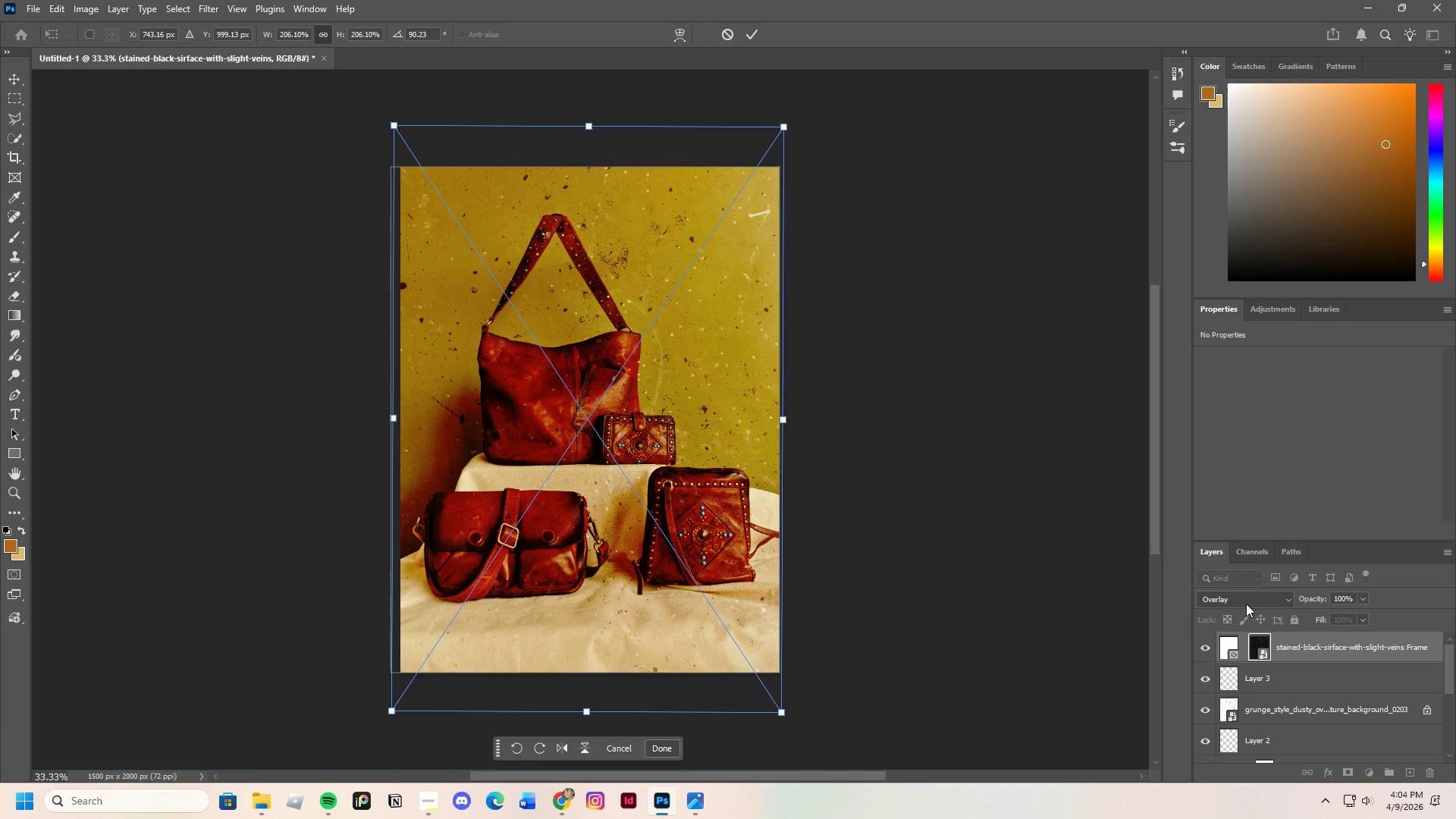 
left_click([1236, 600])
 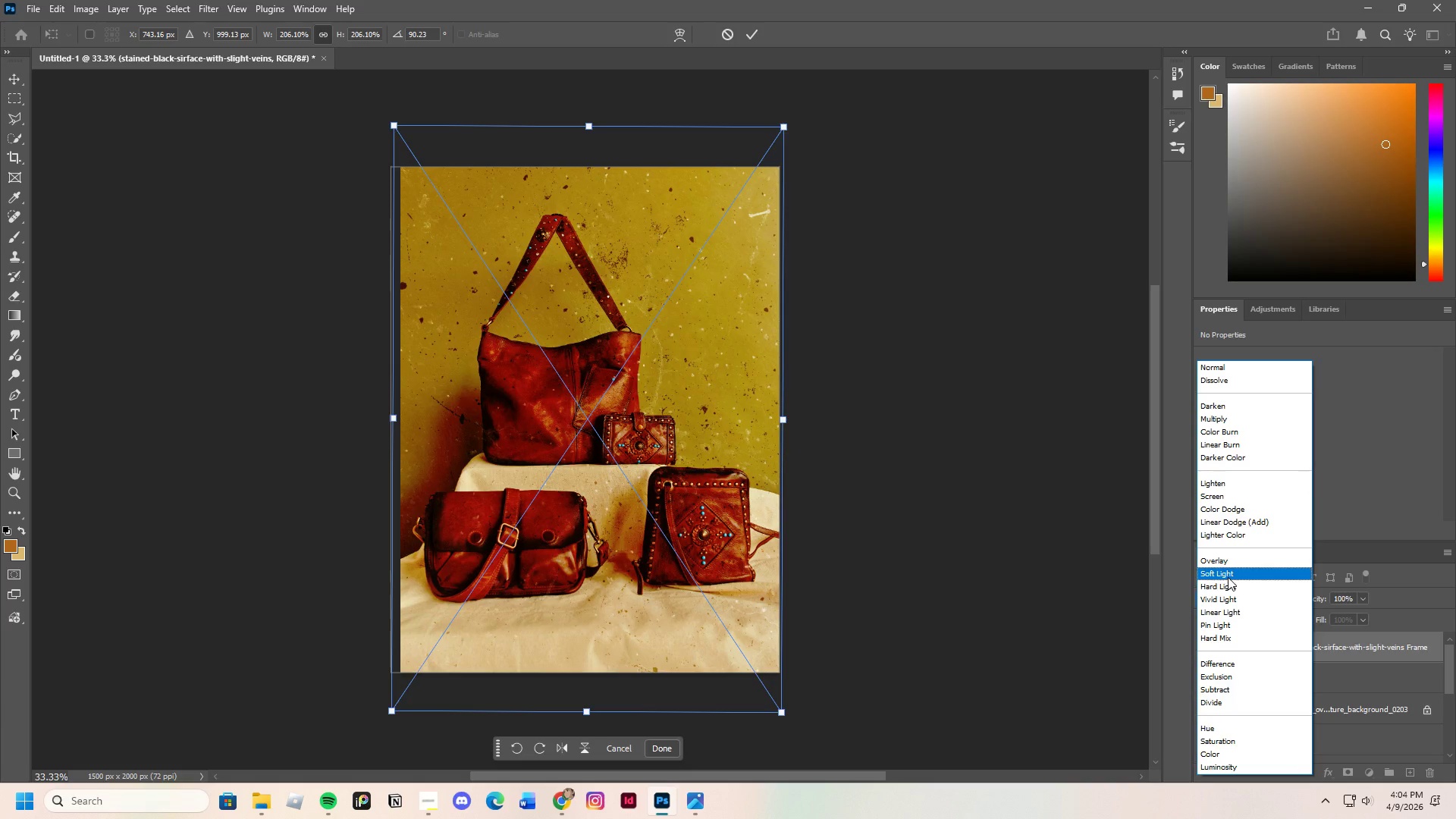 
left_click([1225, 572])
 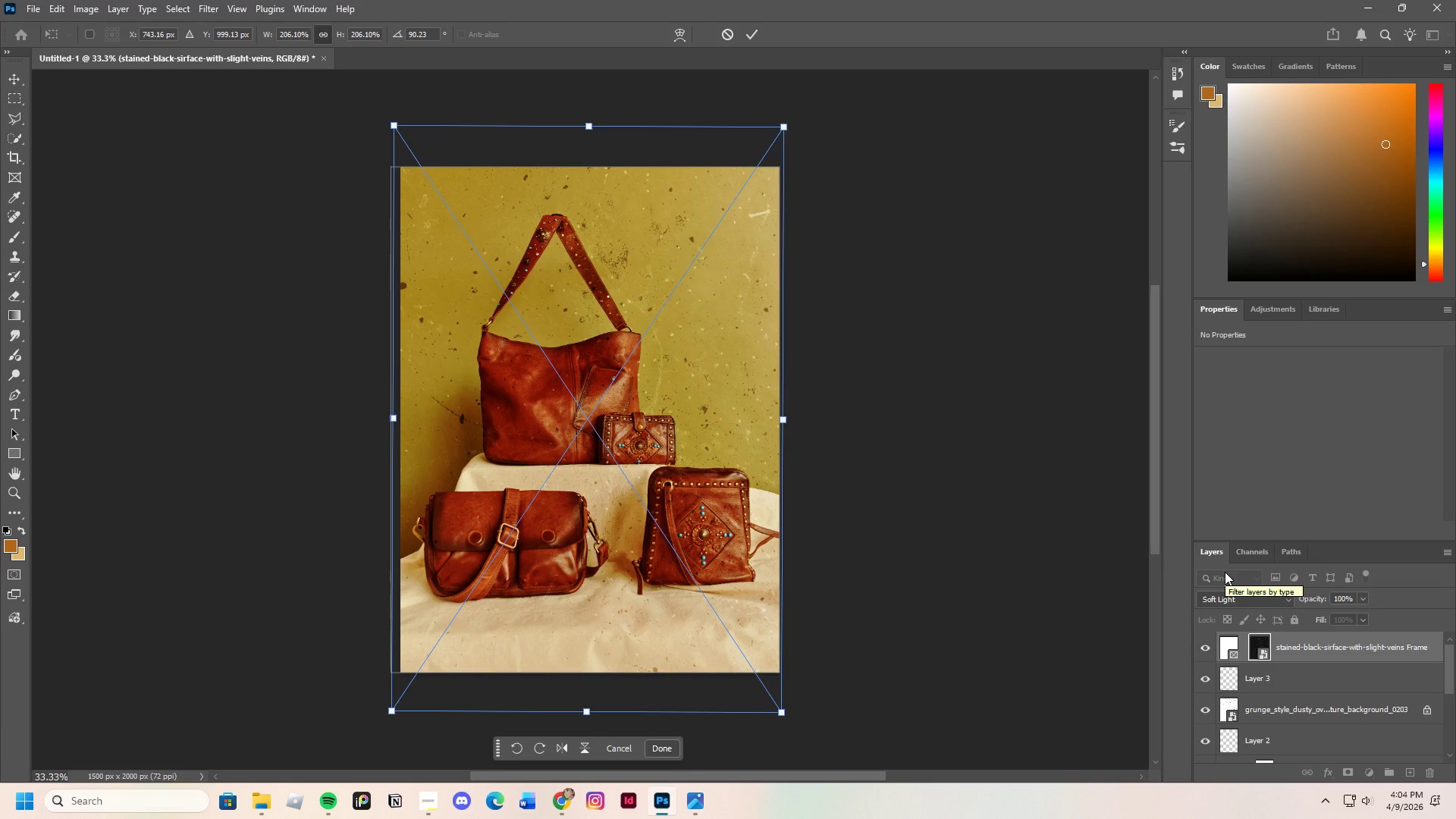 
mouse_move([1233, 583])
 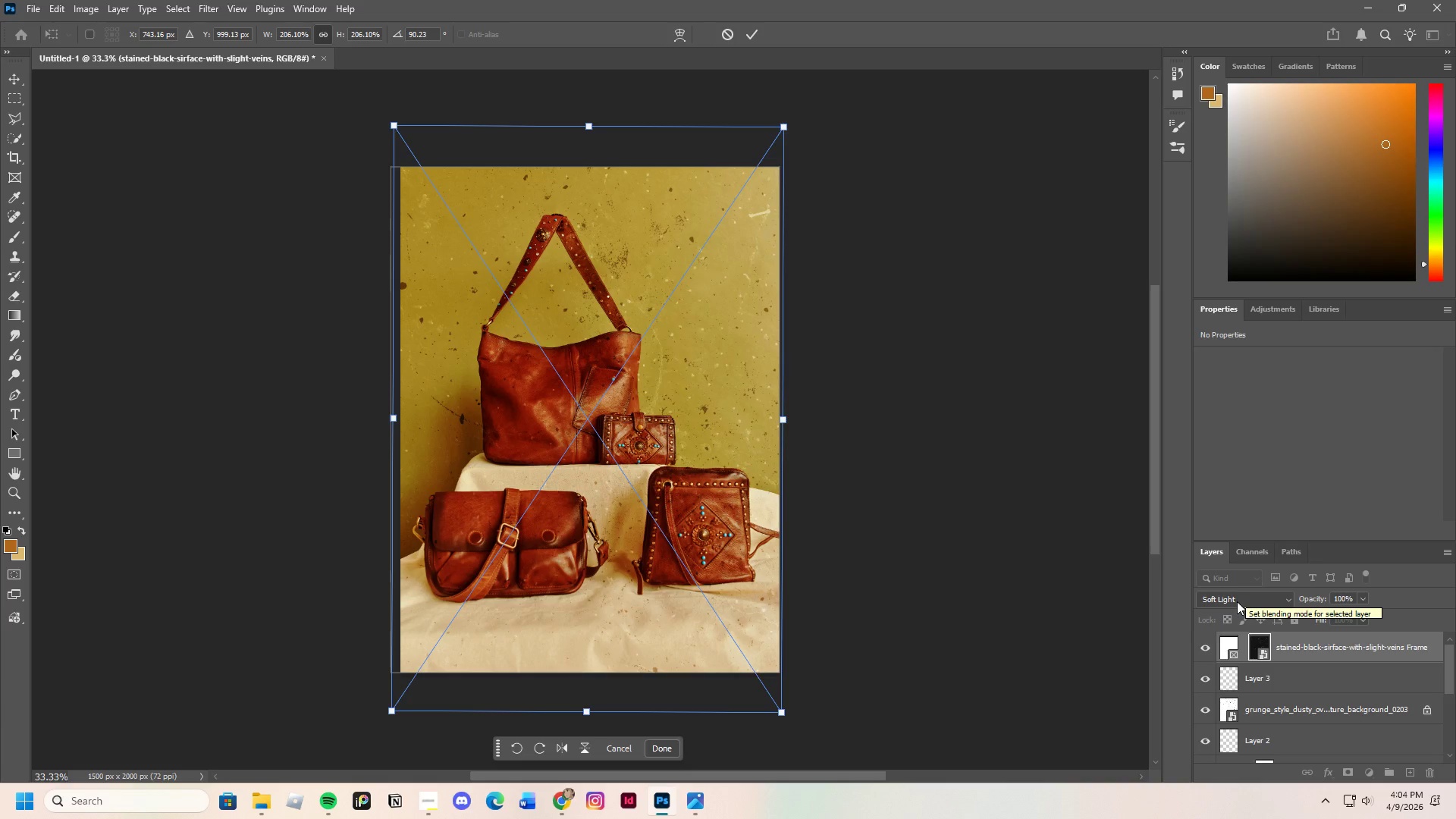 
left_click([1237, 601])
 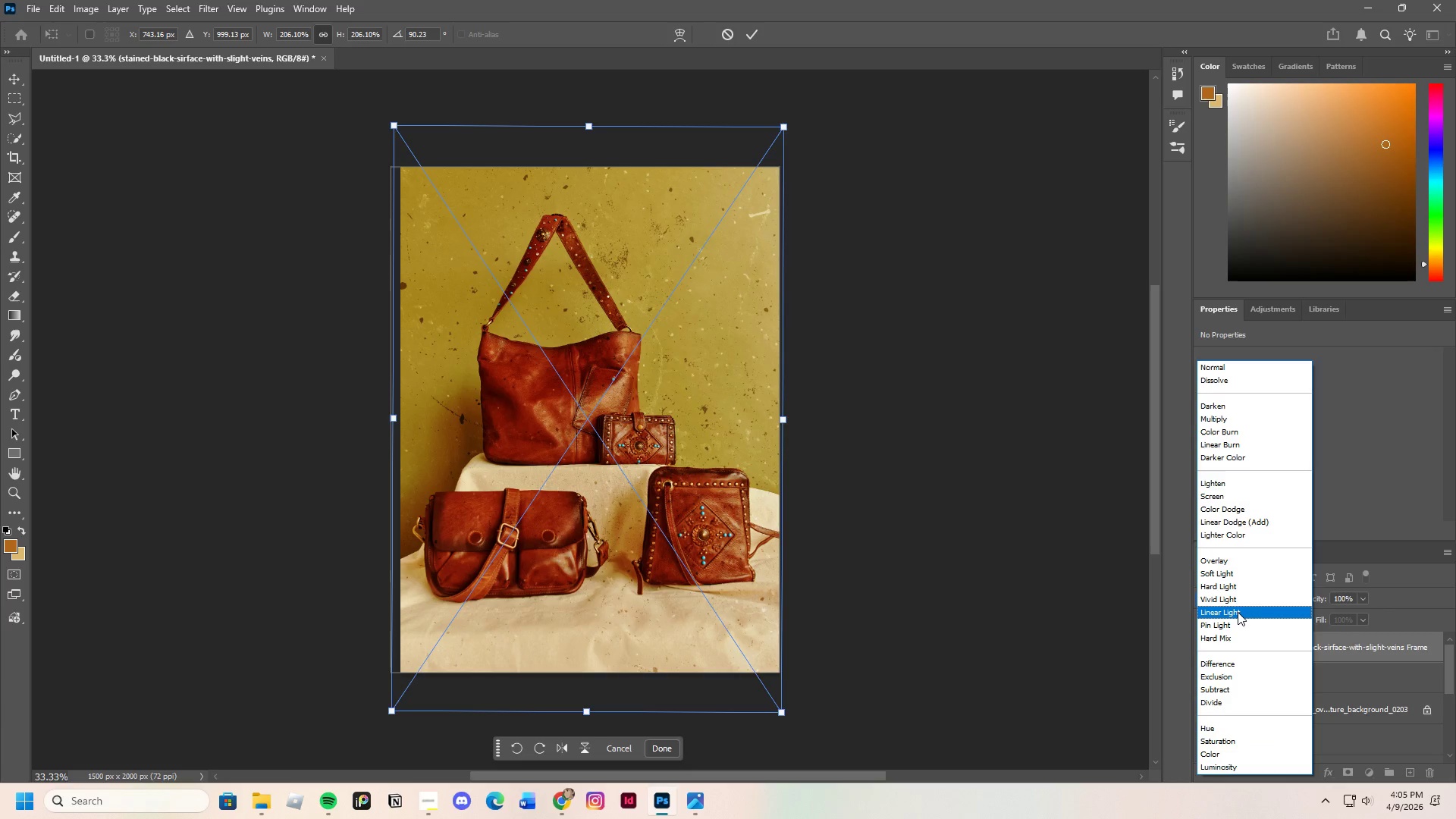 
left_click([1238, 613])
 